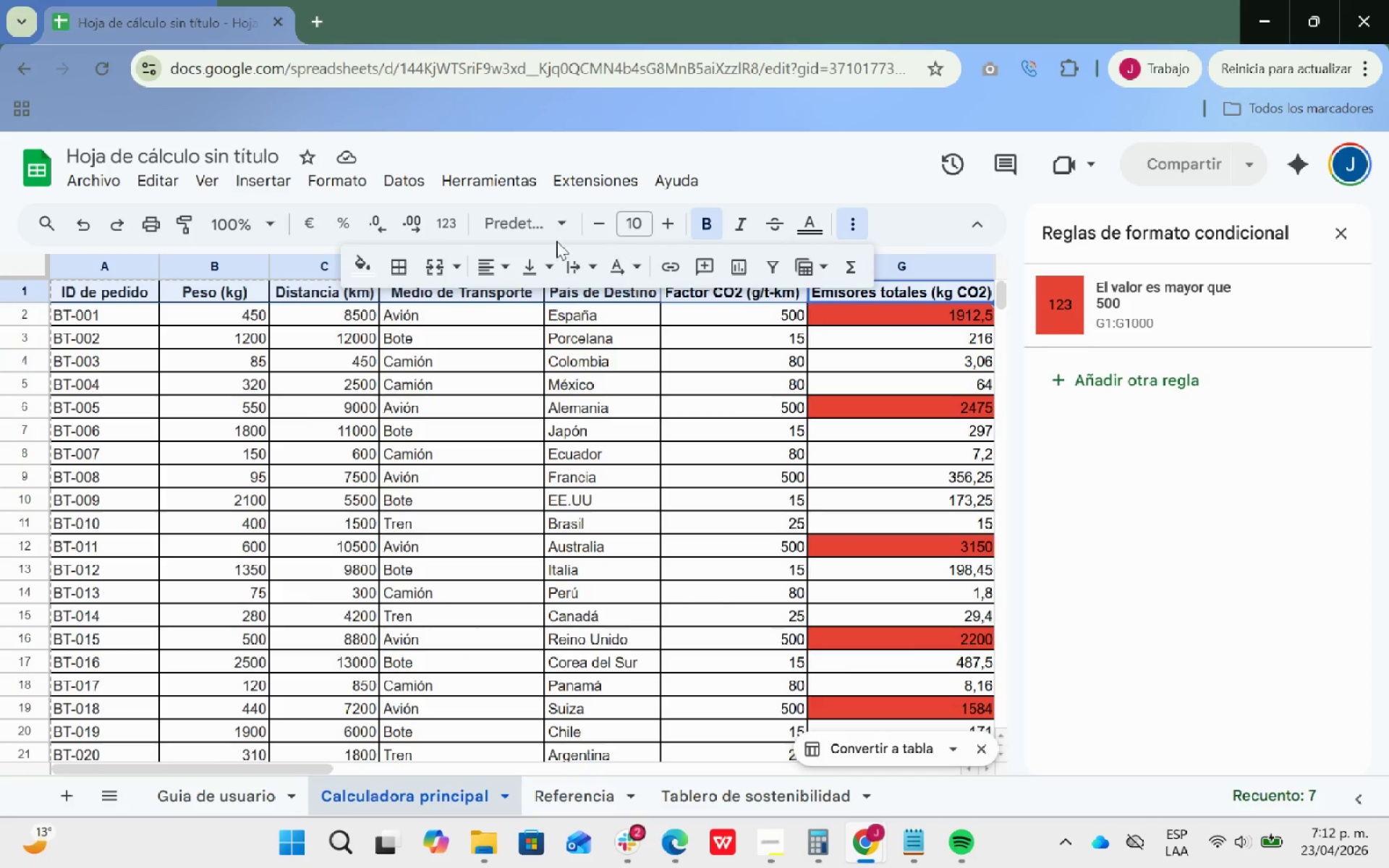 
left_click([361, 267])
 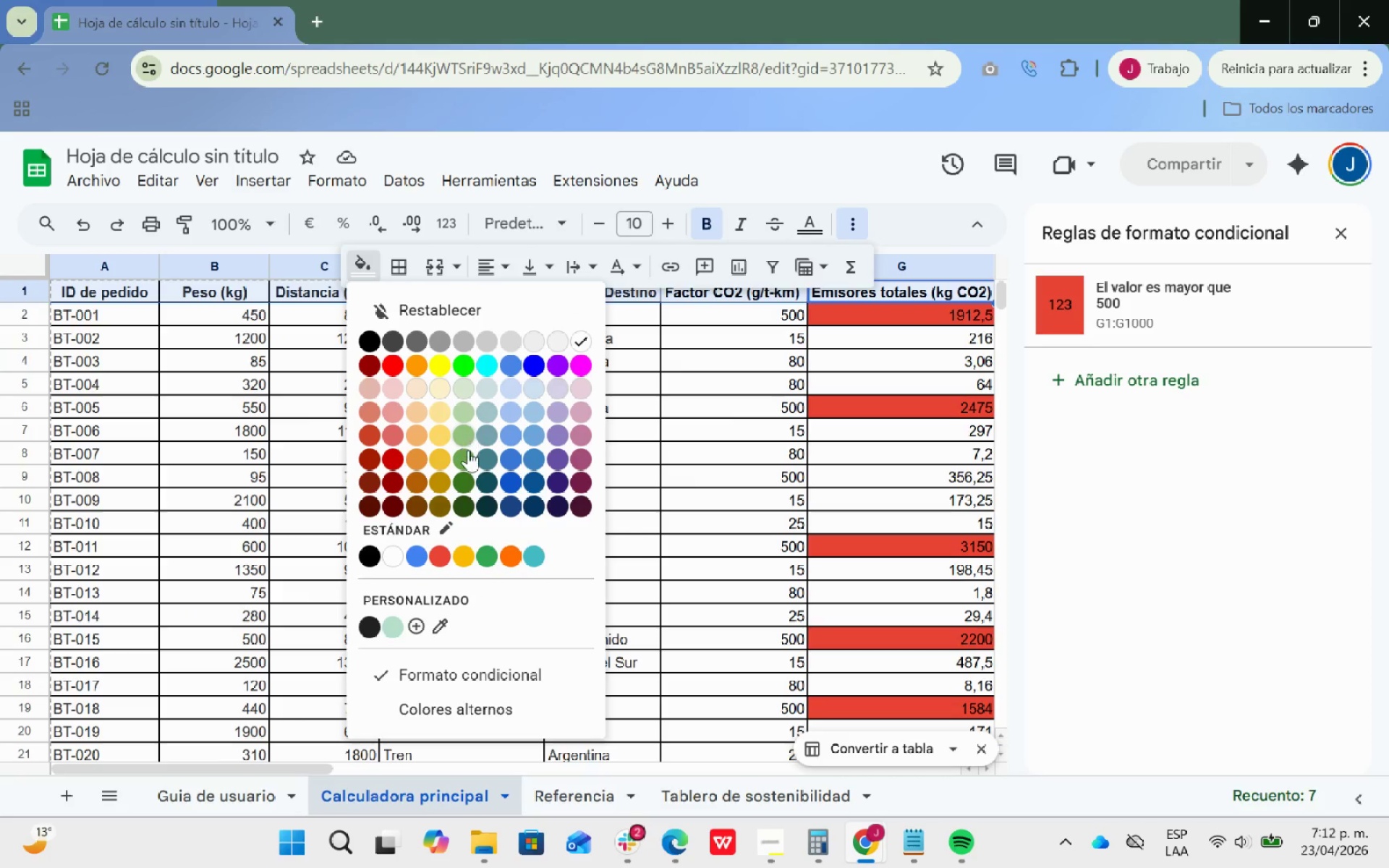 
wait(5.56)
 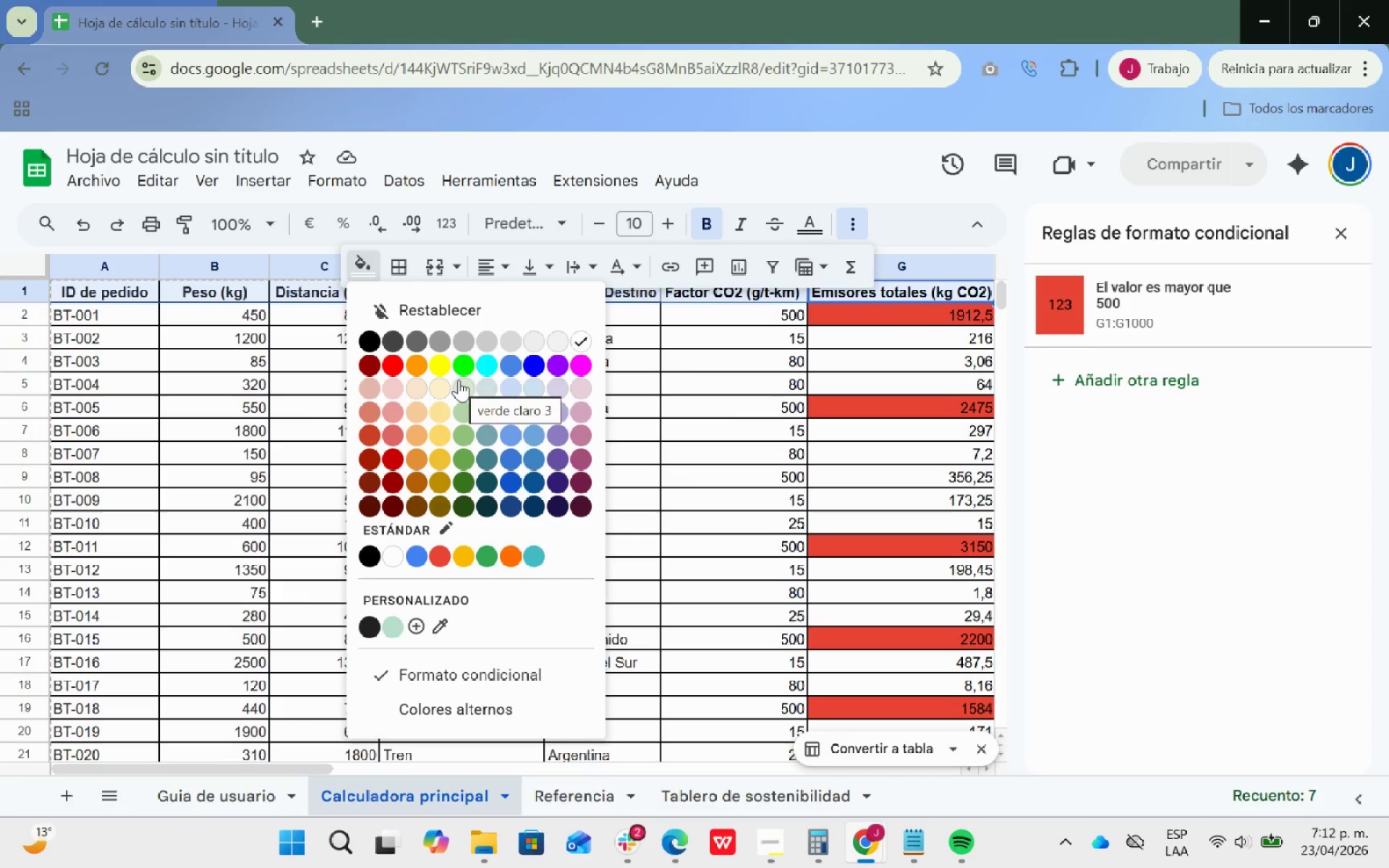 
left_click([468, 455])
 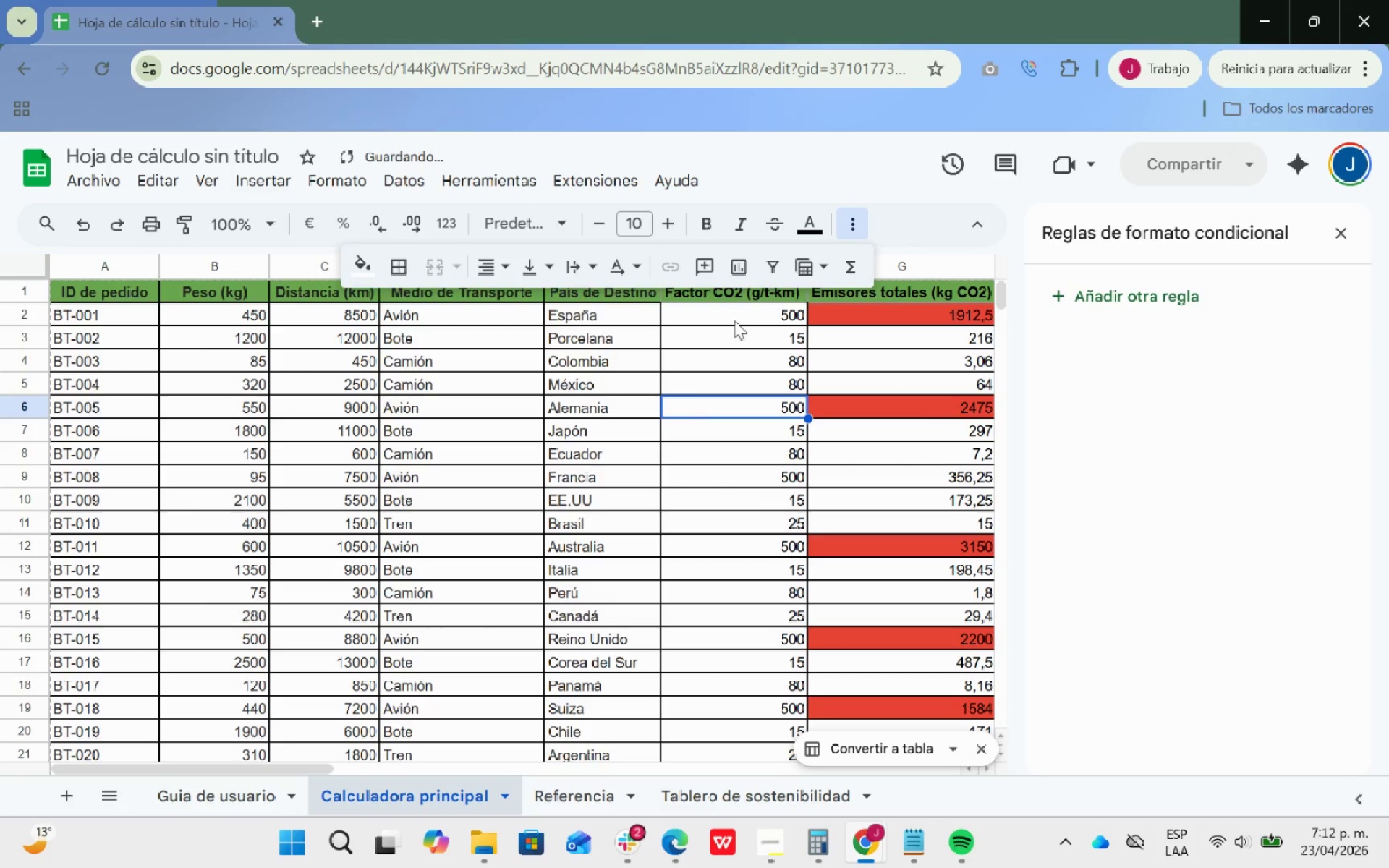 
left_click([858, 221])
 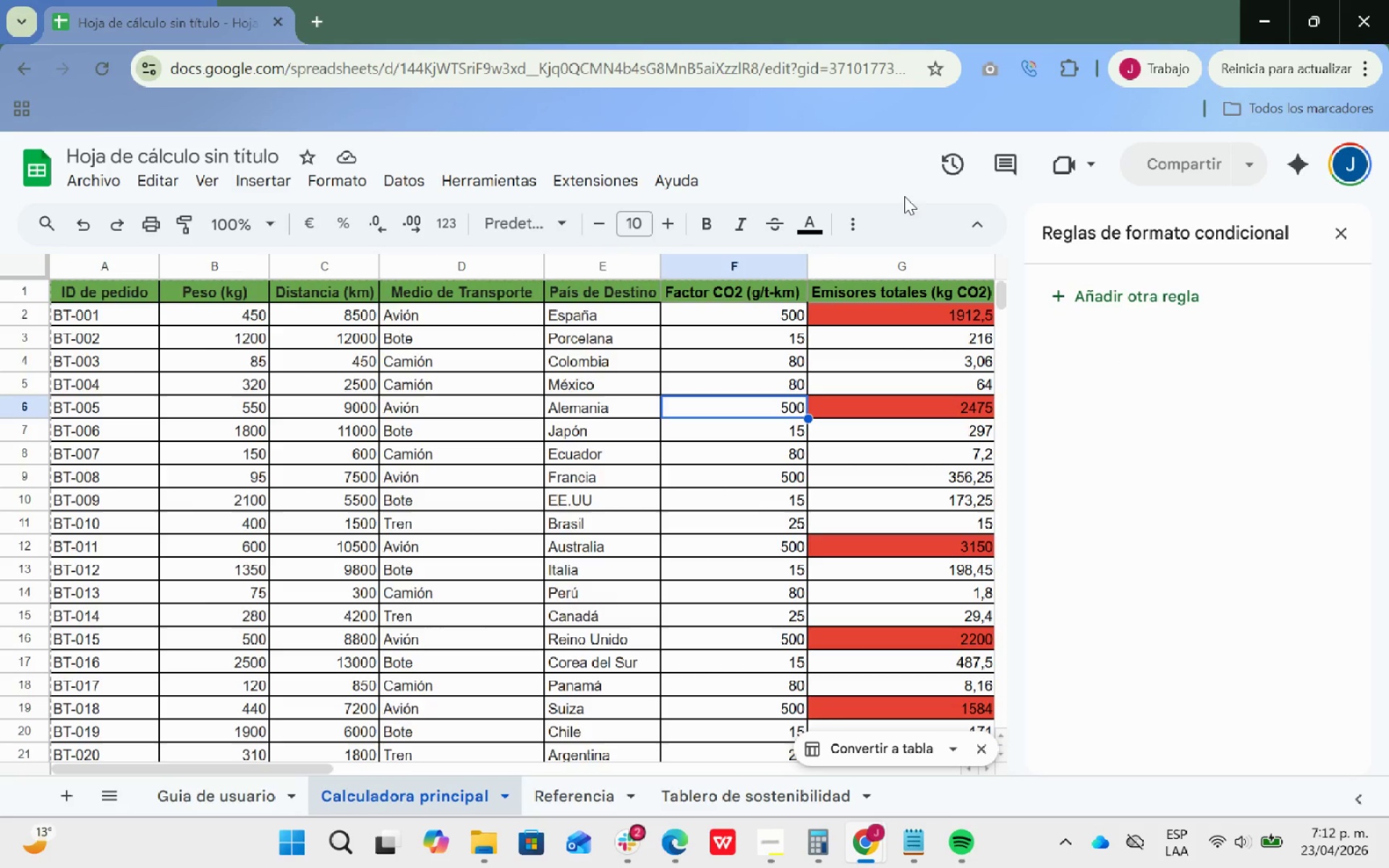 
wait(7.94)
 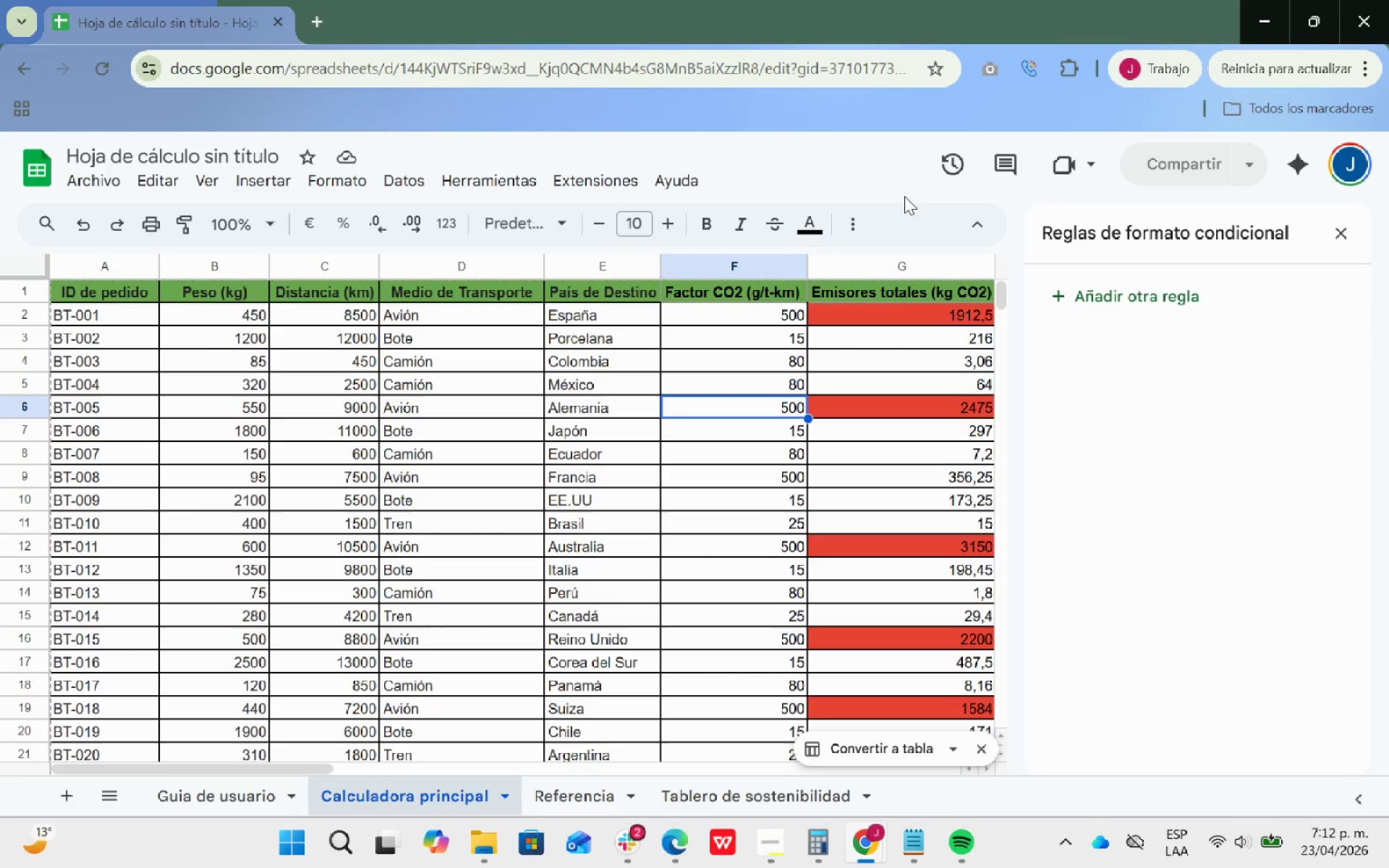 
left_click_drag(start_coordinate=[82, 297], to_coordinate=[629, 288])
 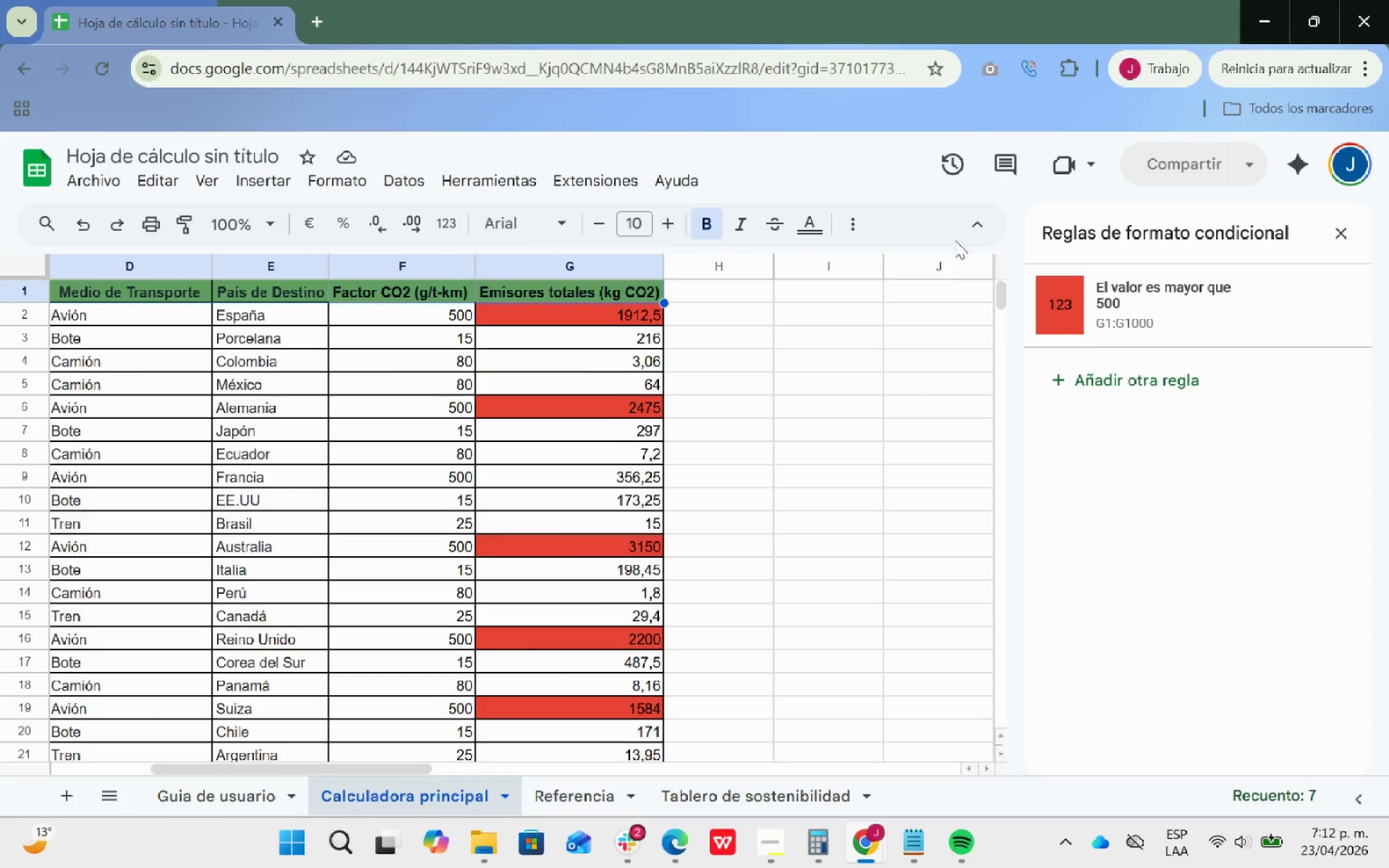 
left_click([838, 216])
 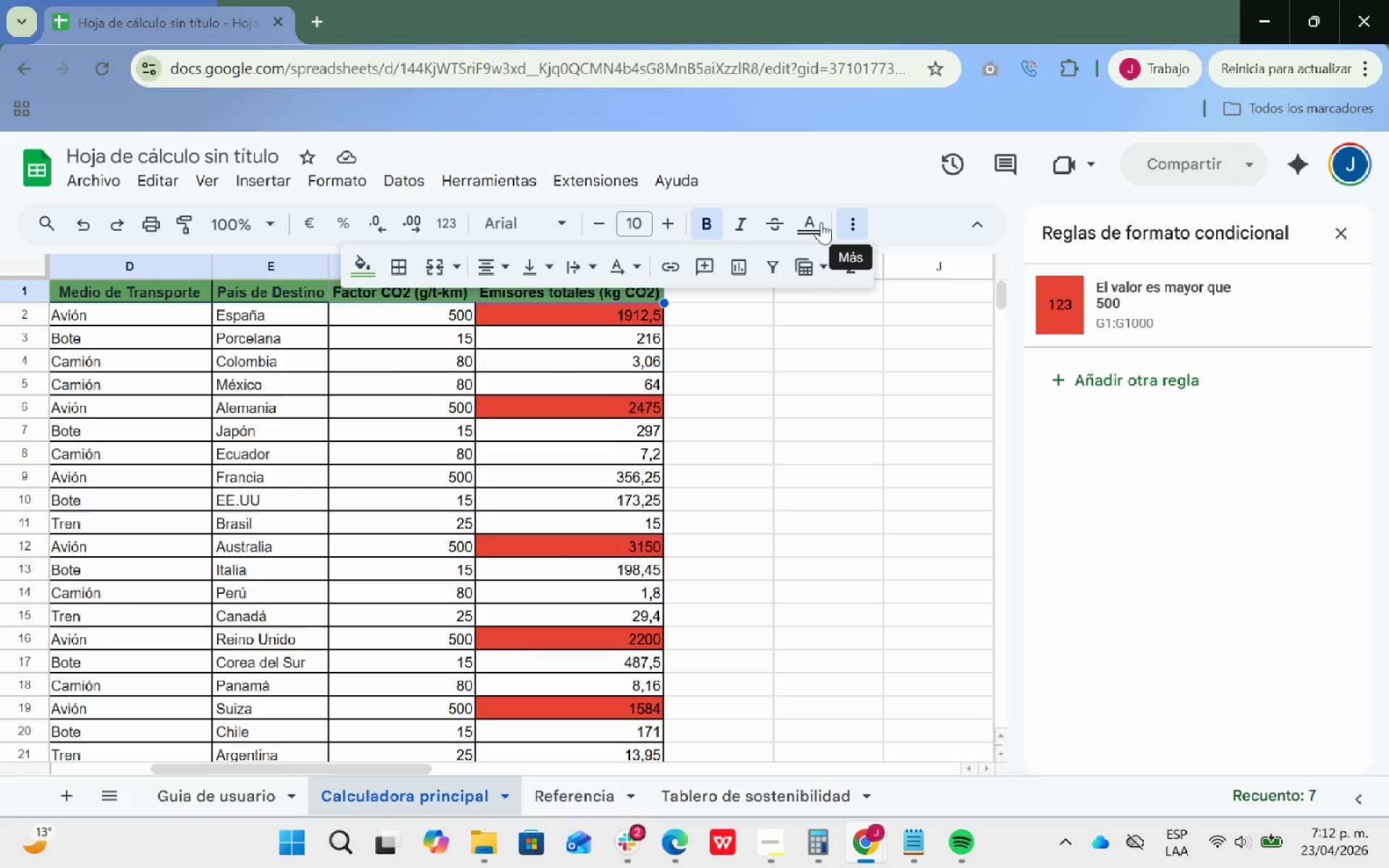 
left_click([811, 221])
 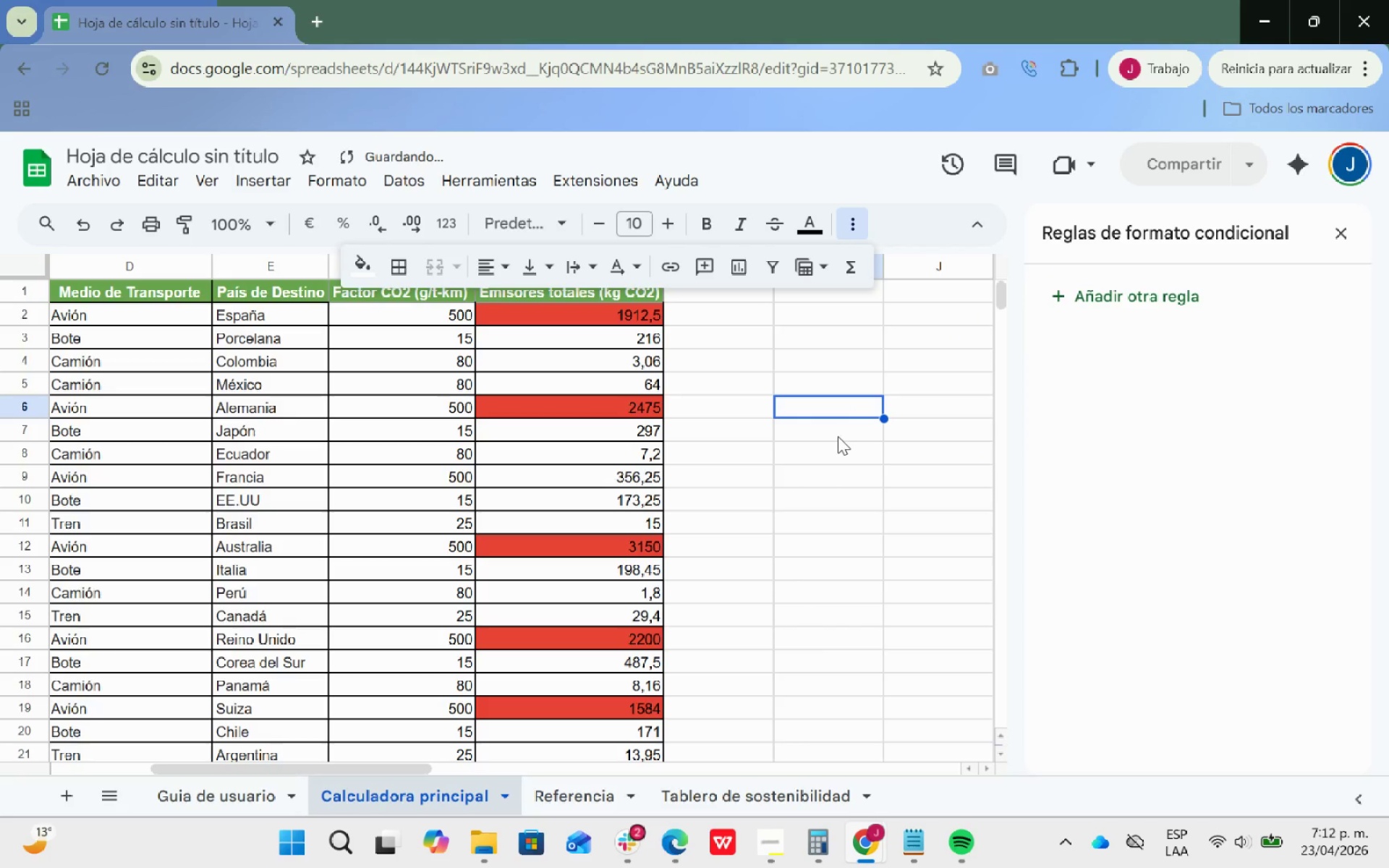 
hold_key(key=ArrowLeft, duration=1.02)
 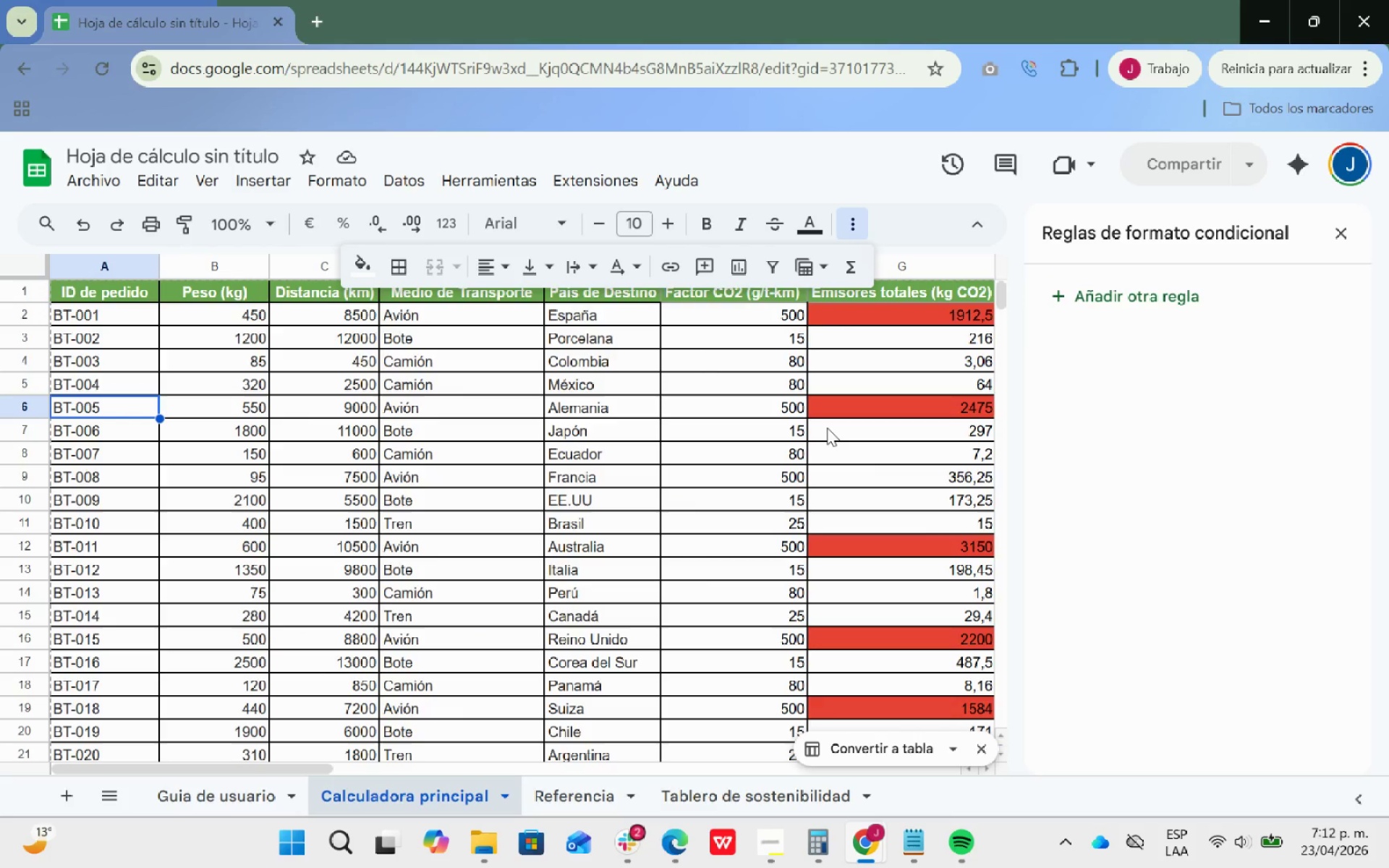 
wait(12.97)
 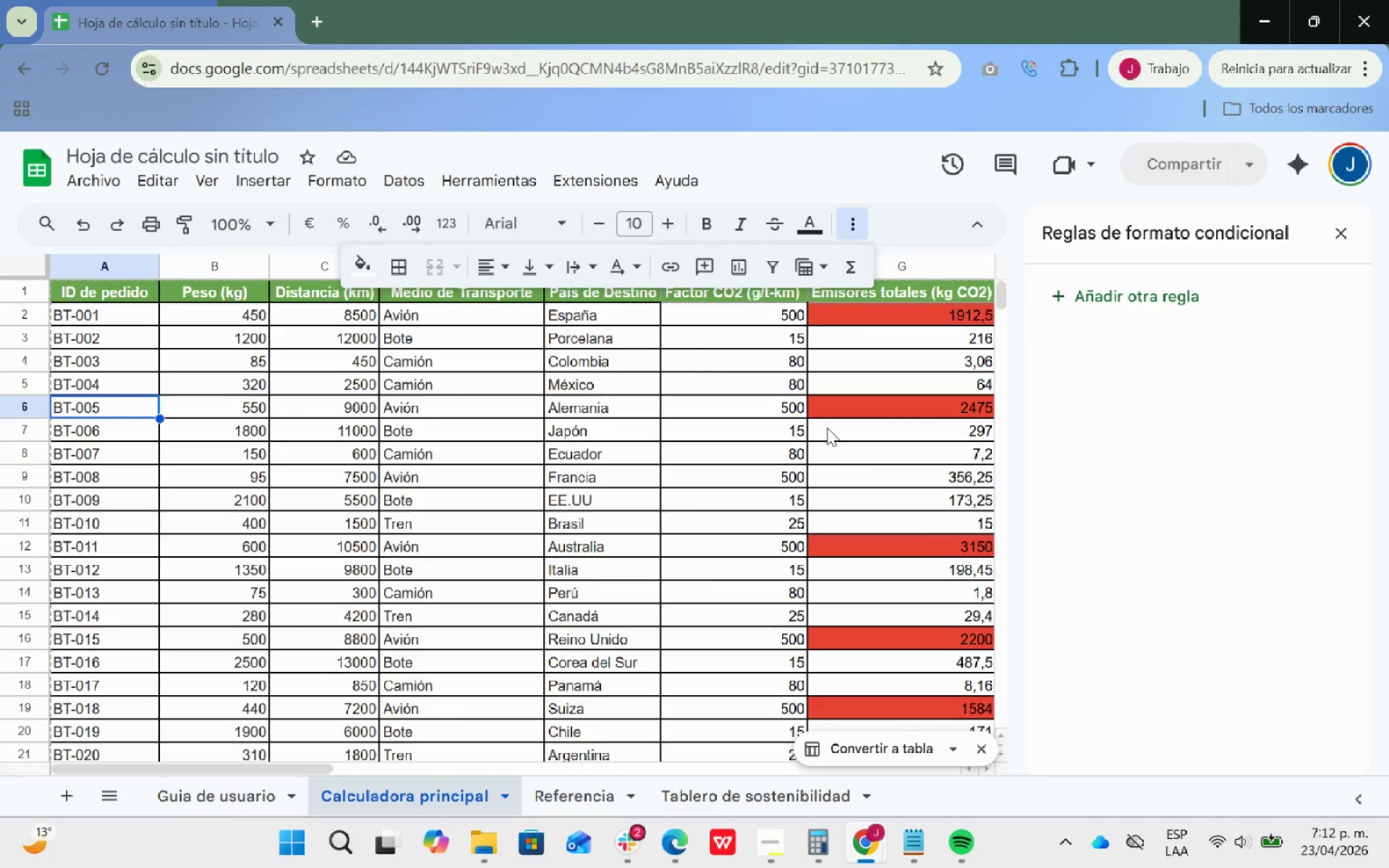 
mouse_move([624, 255])
 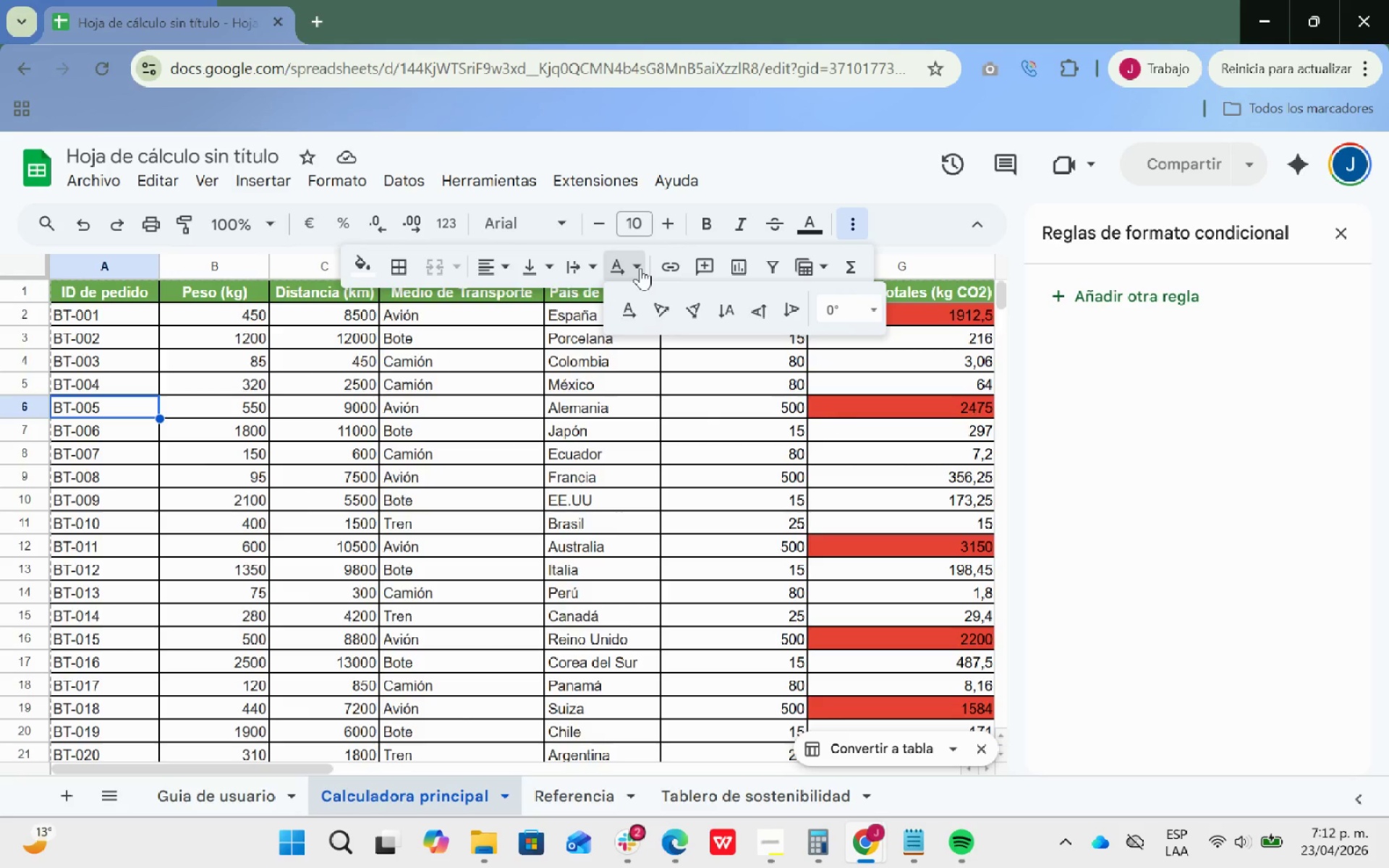 
mouse_move([661, 309])
 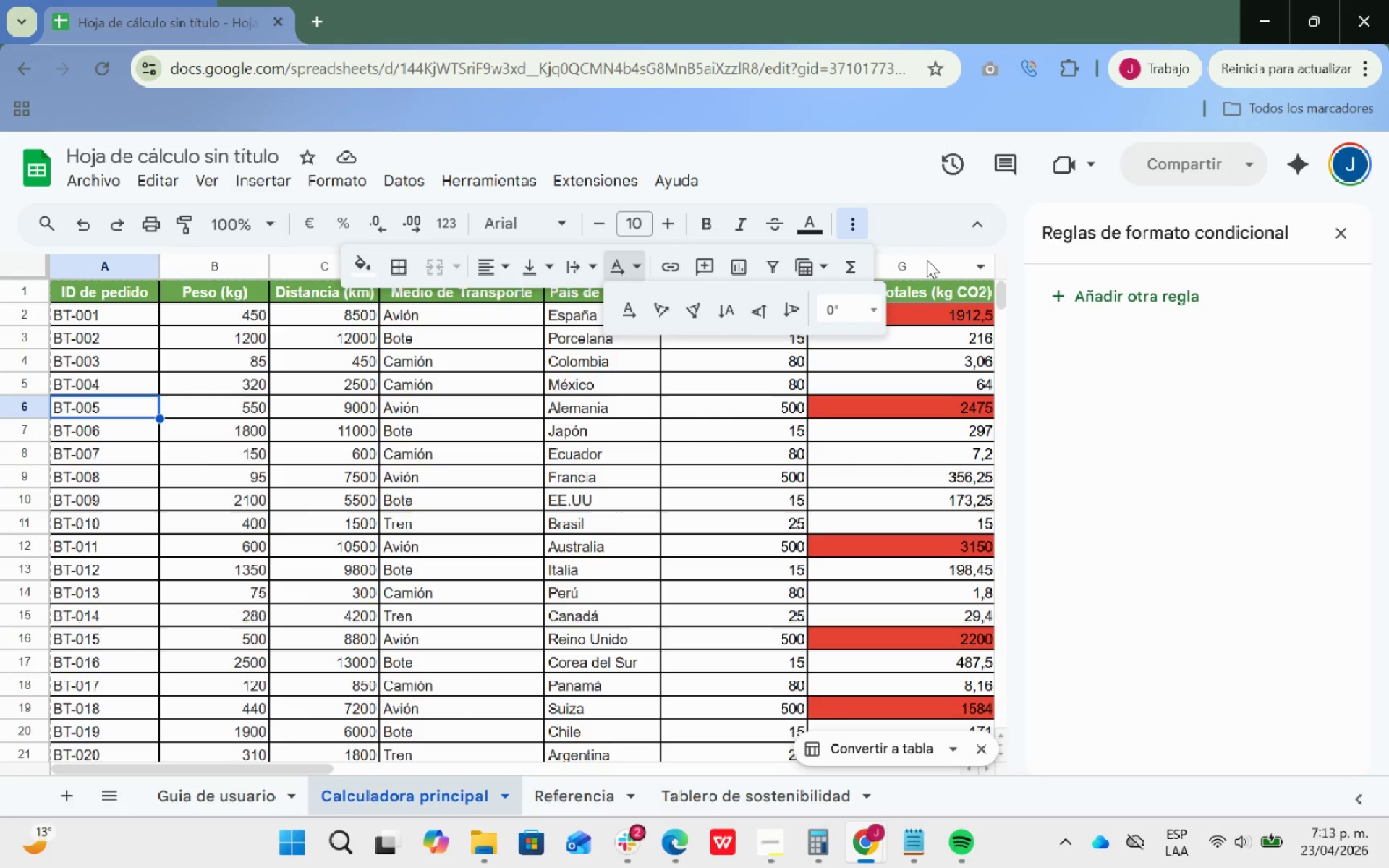 
wait(7.36)
 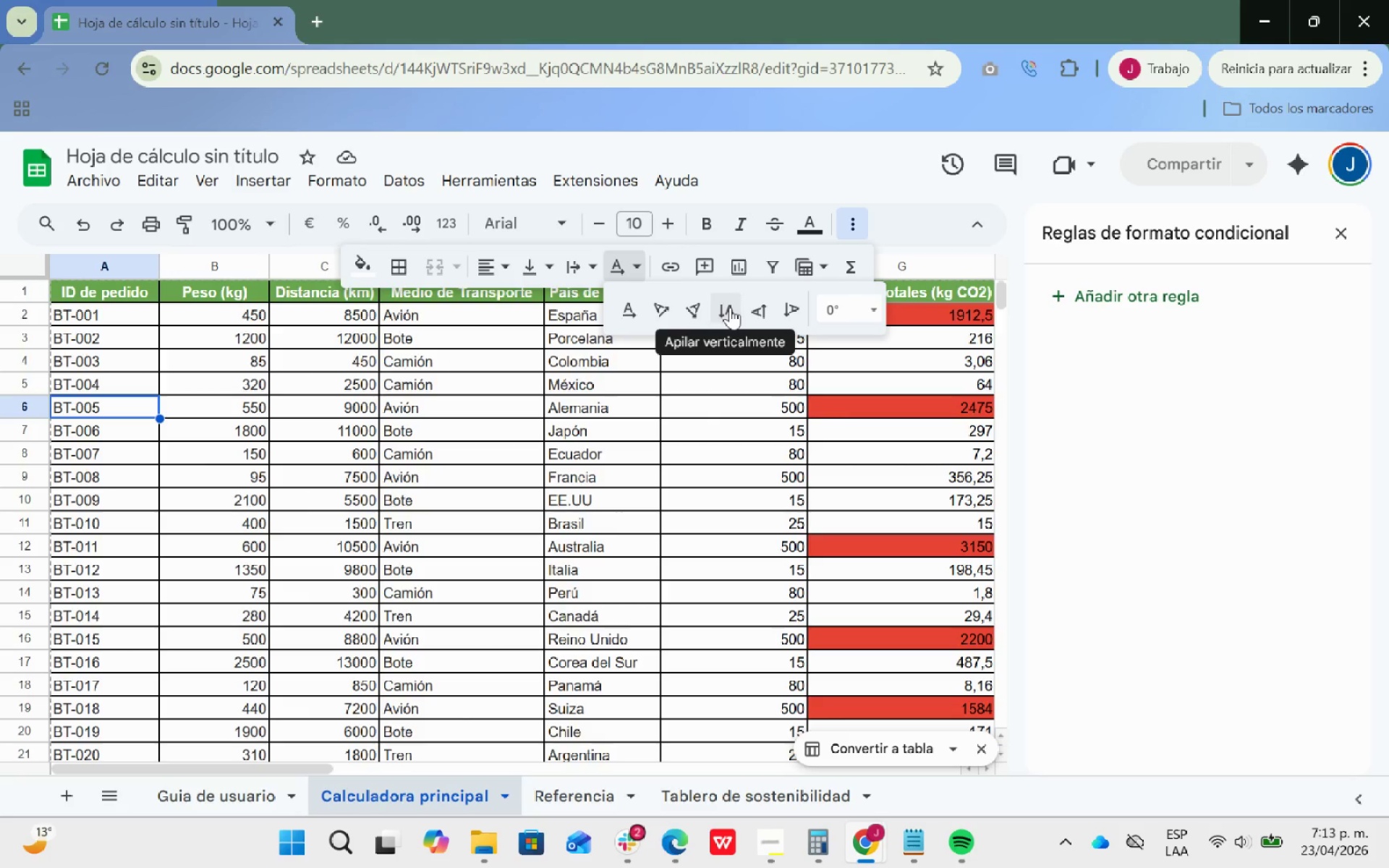 
mouse_move([602, 257])
 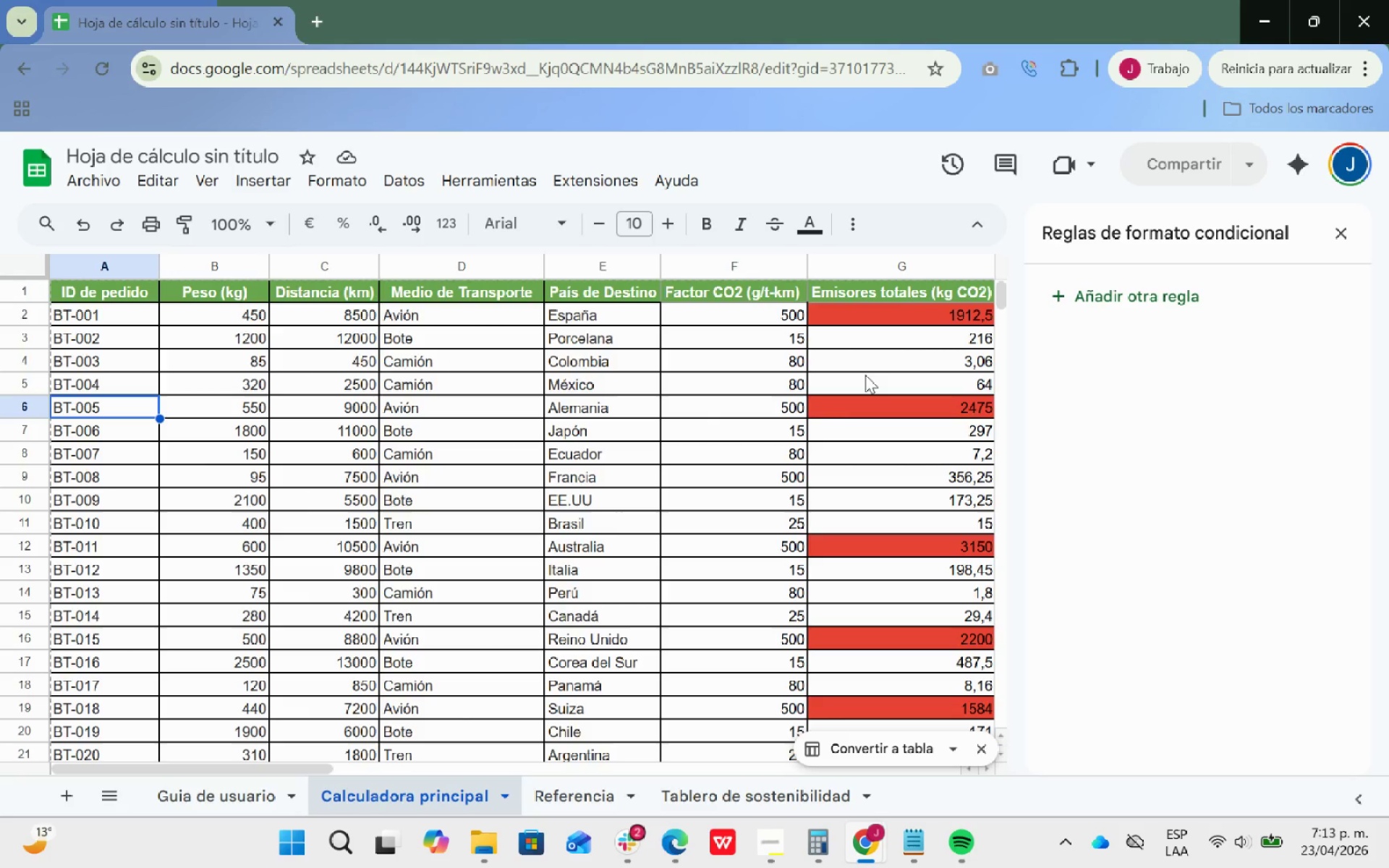 
wait(11.7)
 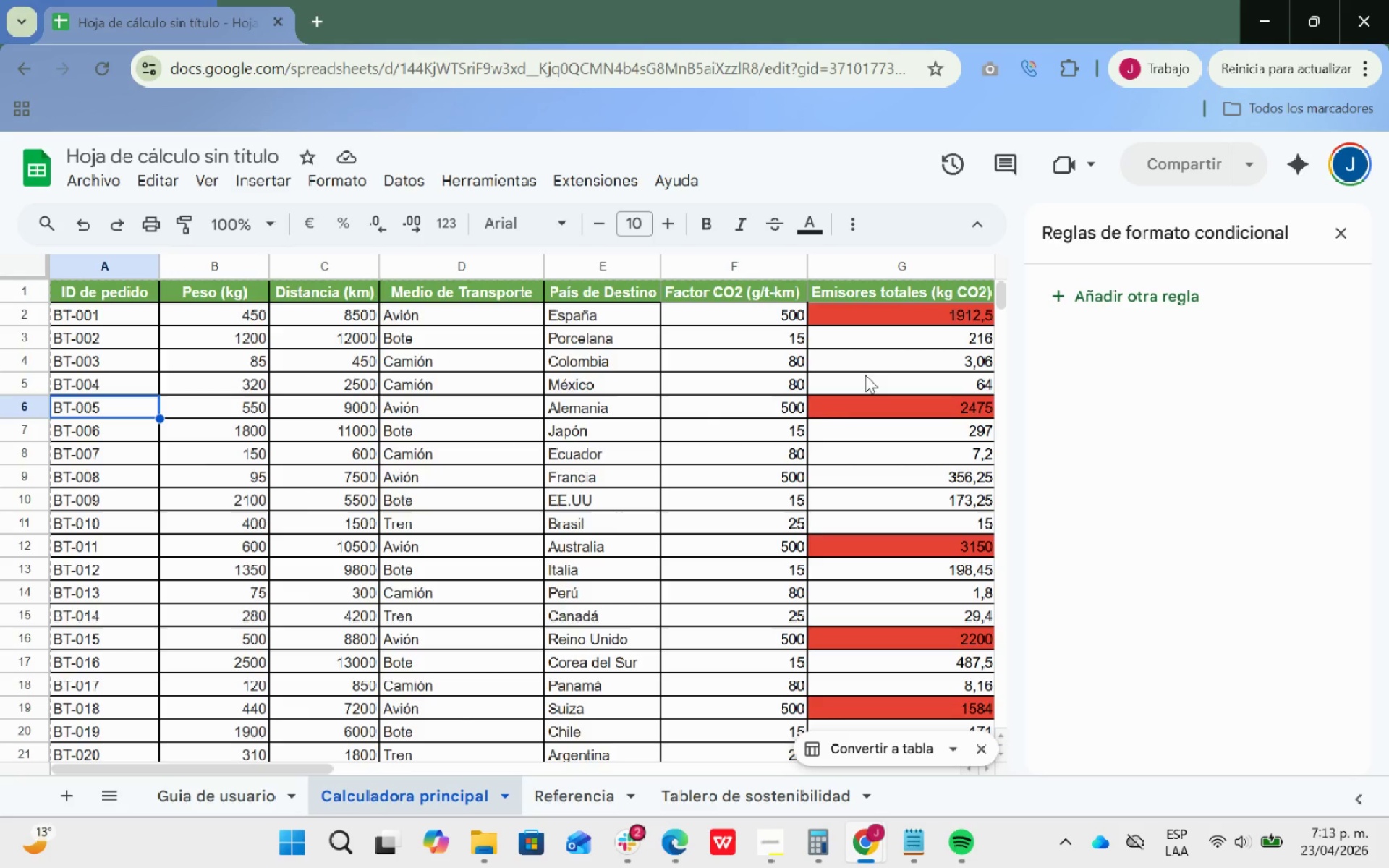 
left_click_drag(start_coordinate=[71, 294], to_coordinate=[533, 297])
 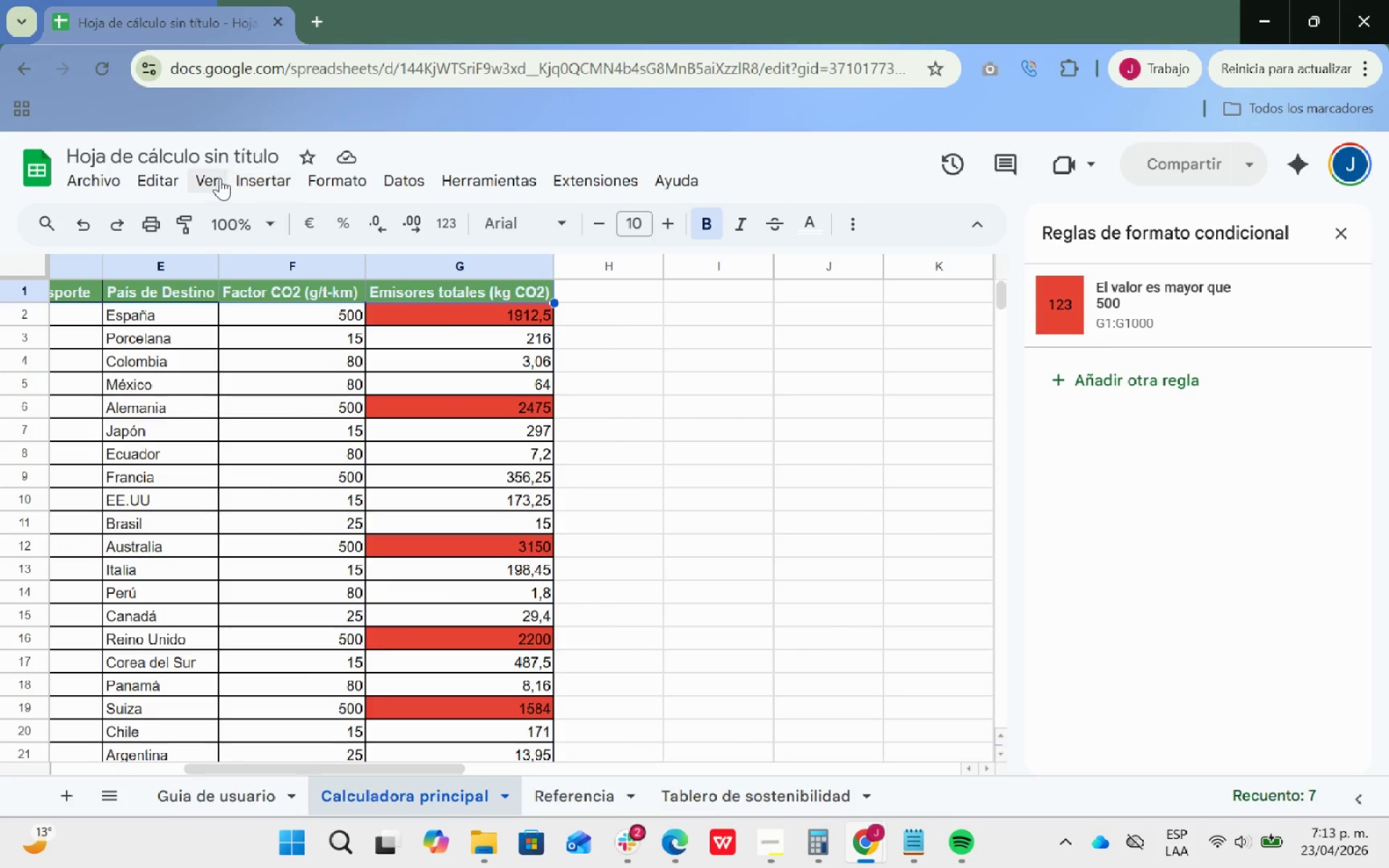 
left_click([216, 178])
 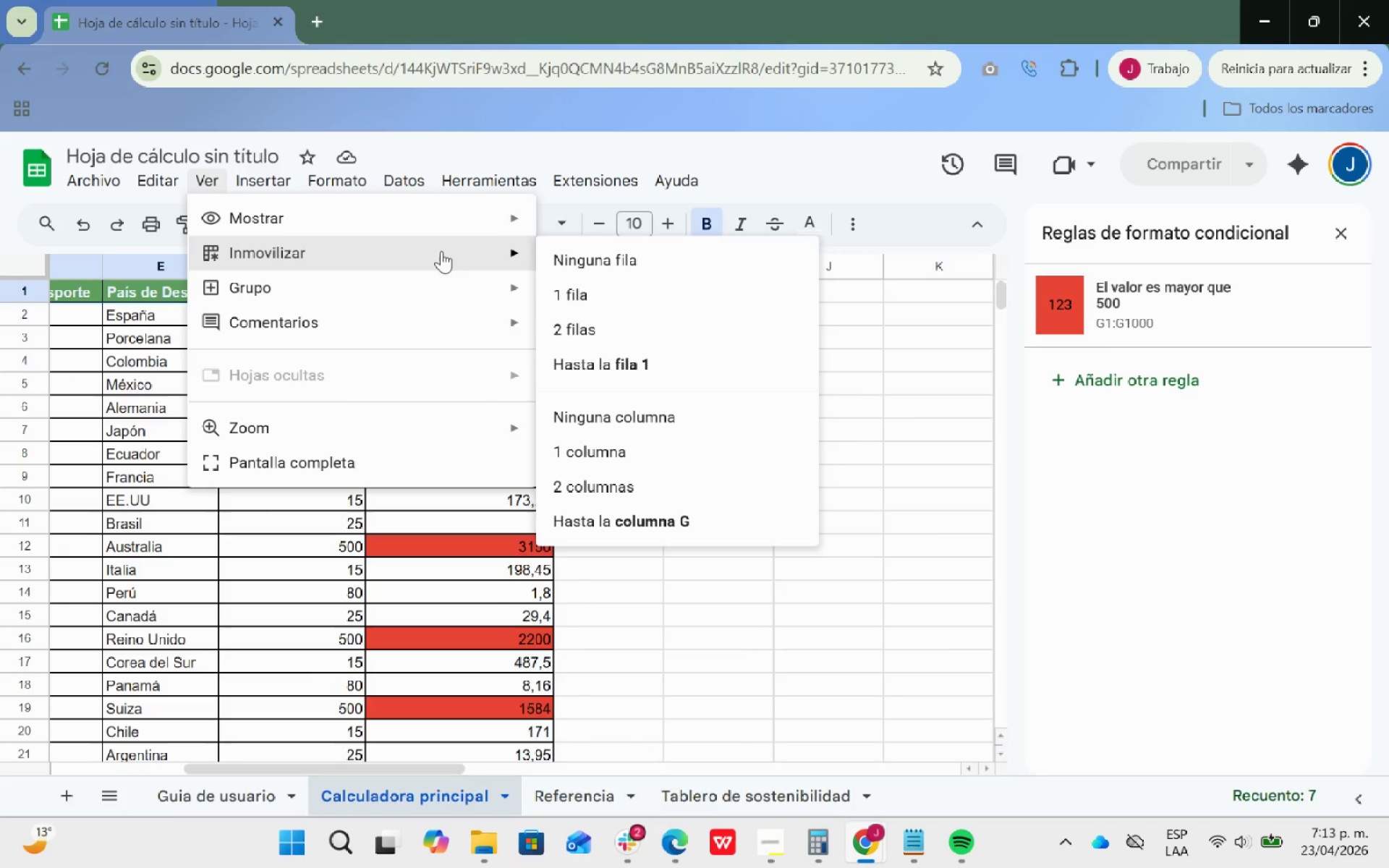 
left_click([589, 294])
 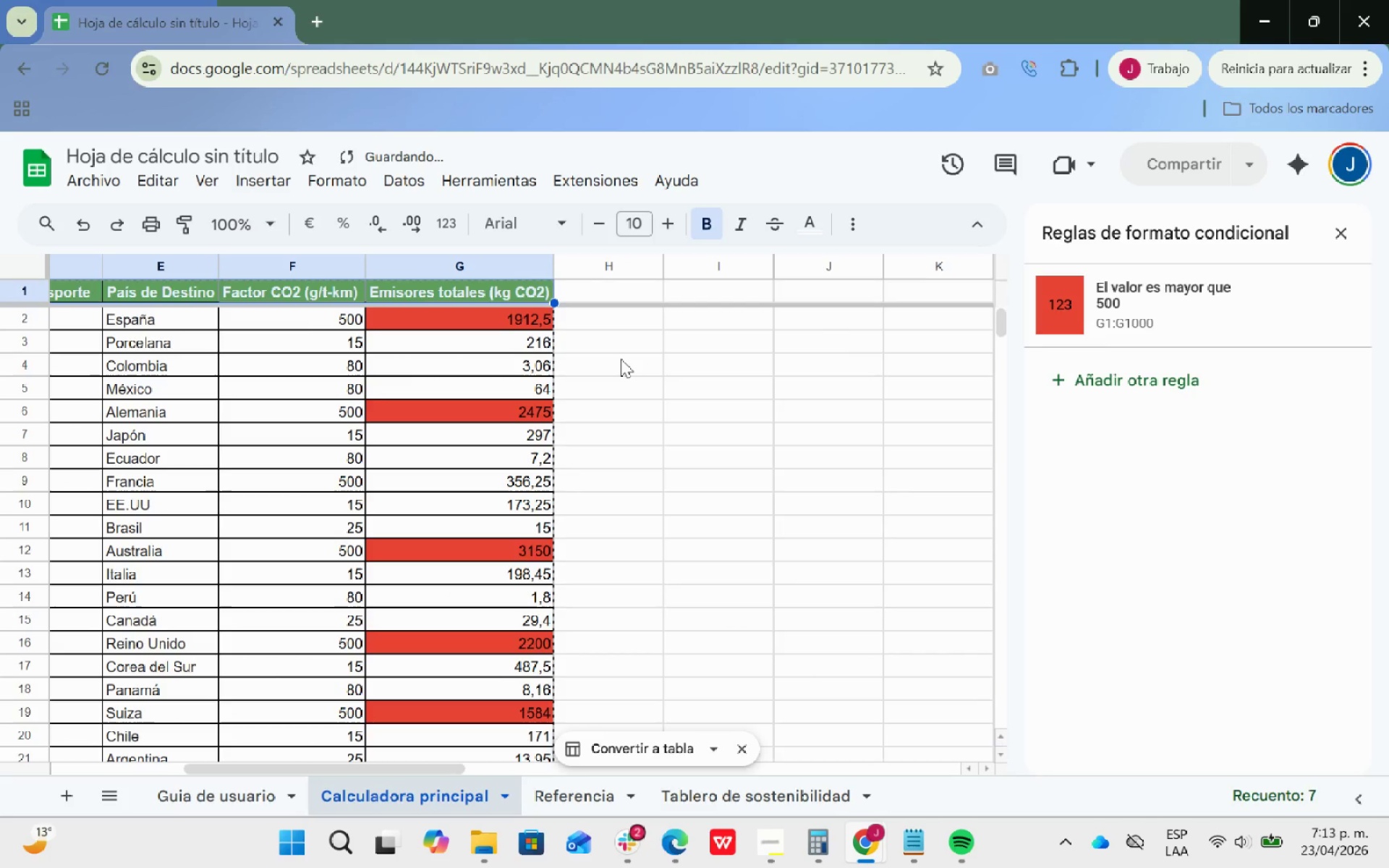 
key(ArrowLeft)
 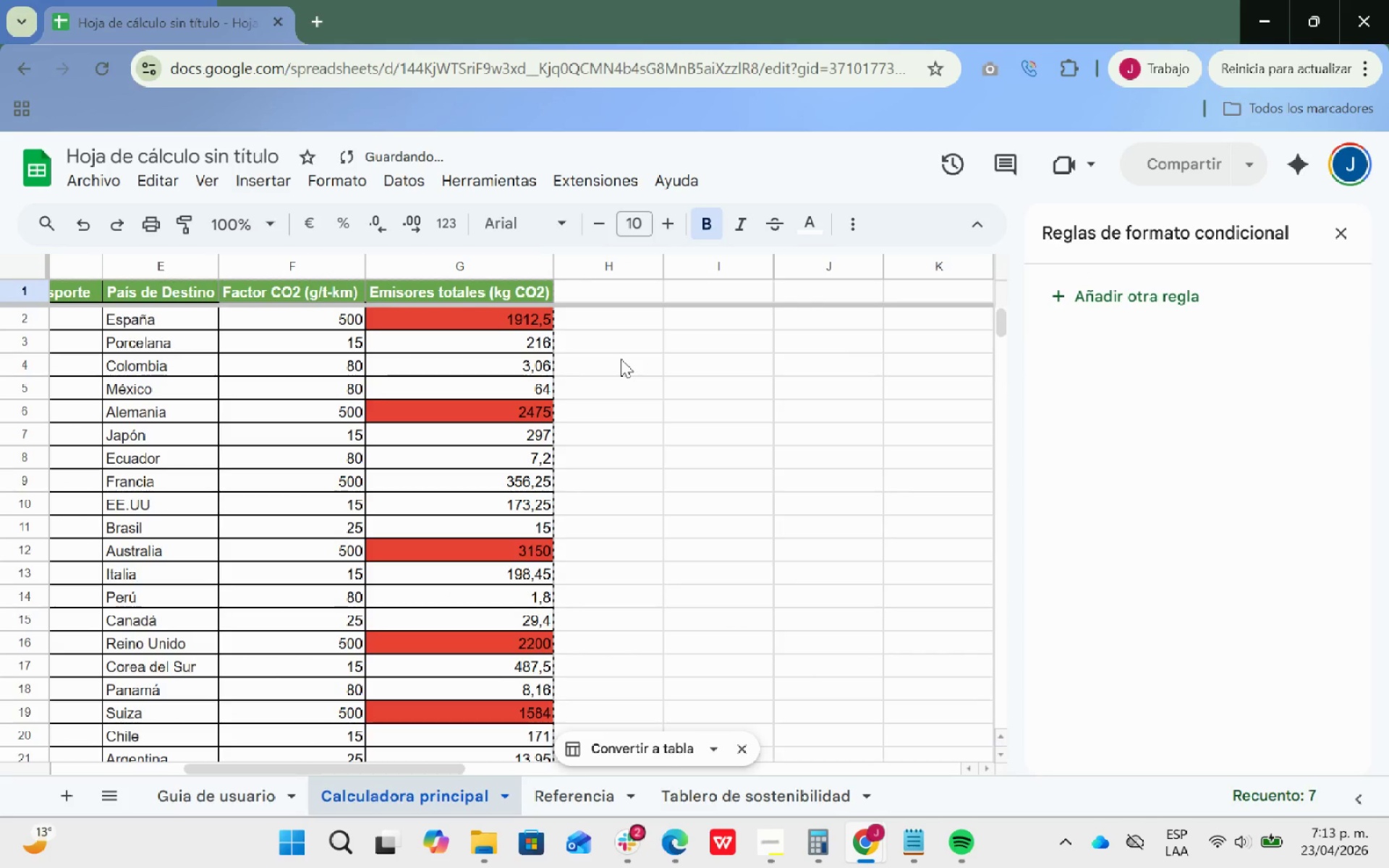 
key(ArrowLeft)
 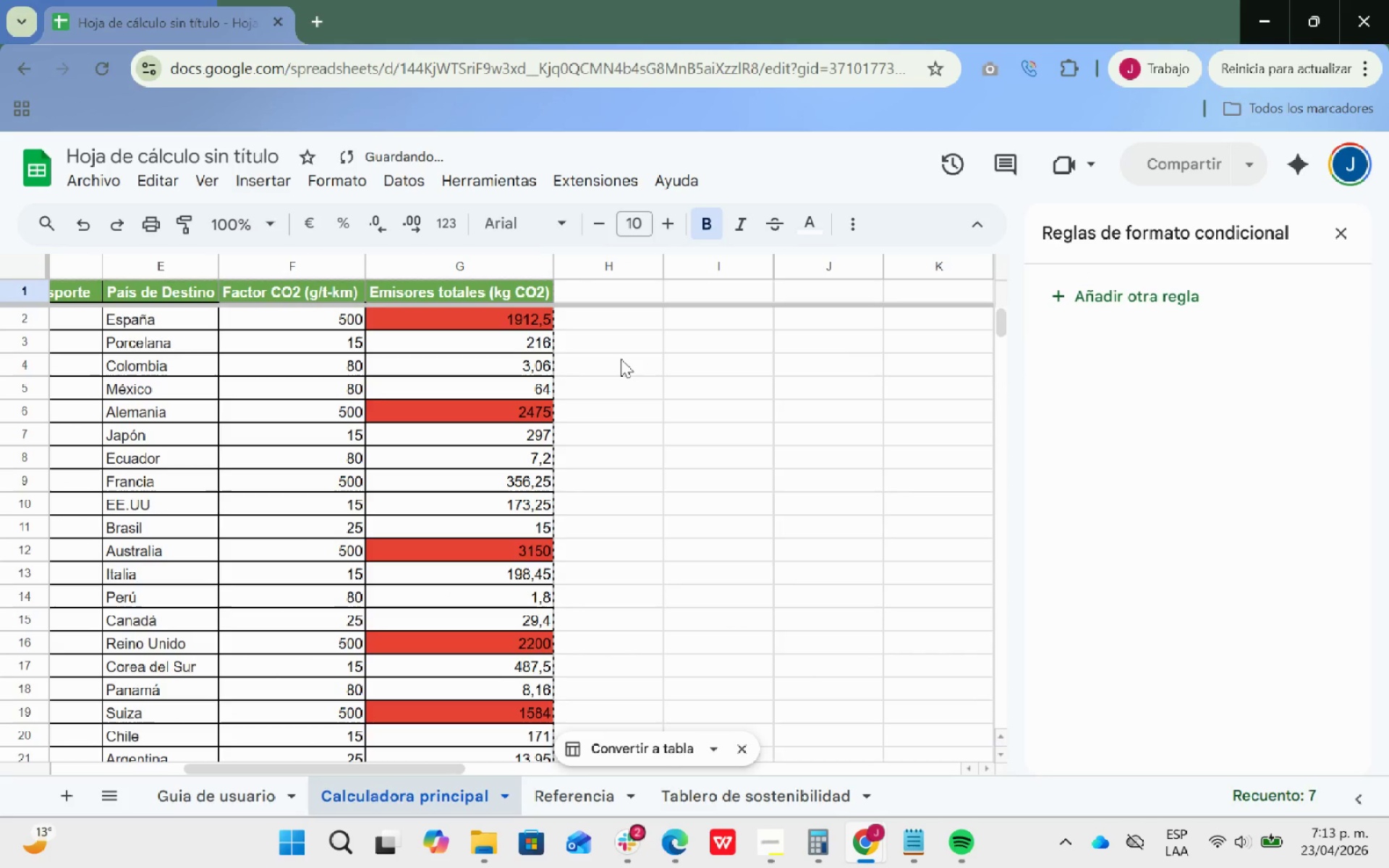 
key(ArrowLeft)
 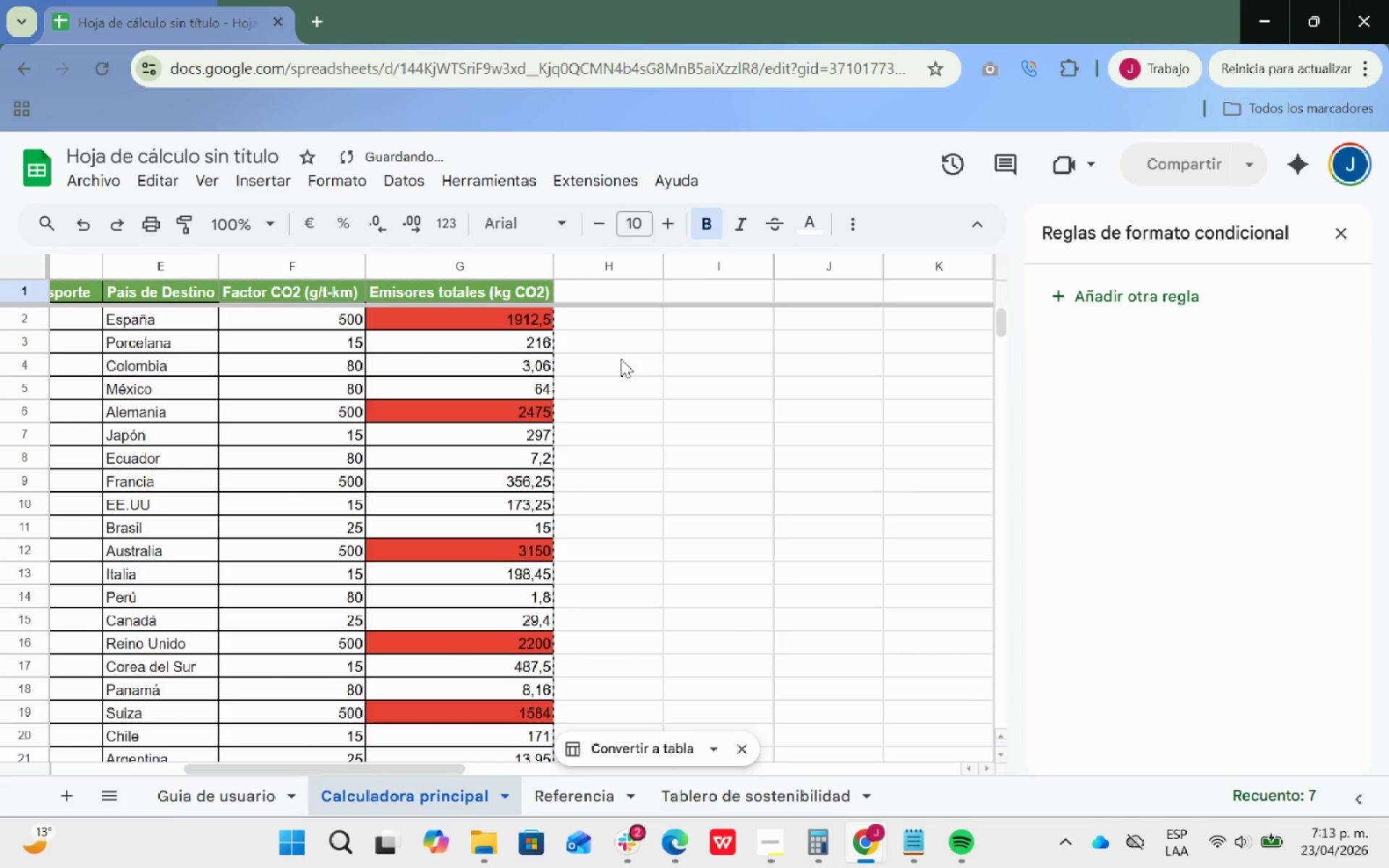 
key(ArrowLeft)
 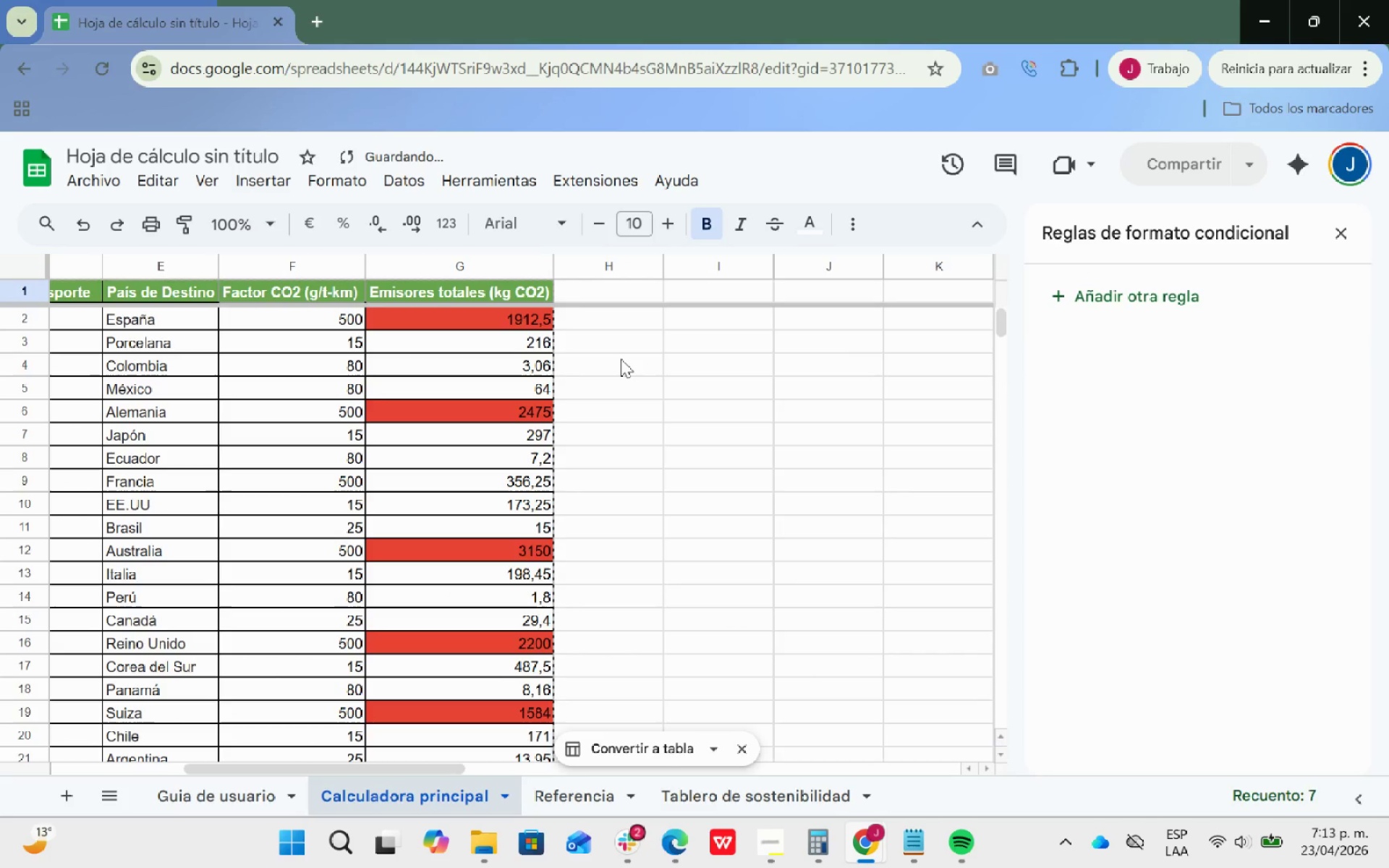 
key(ArrowLeft)
 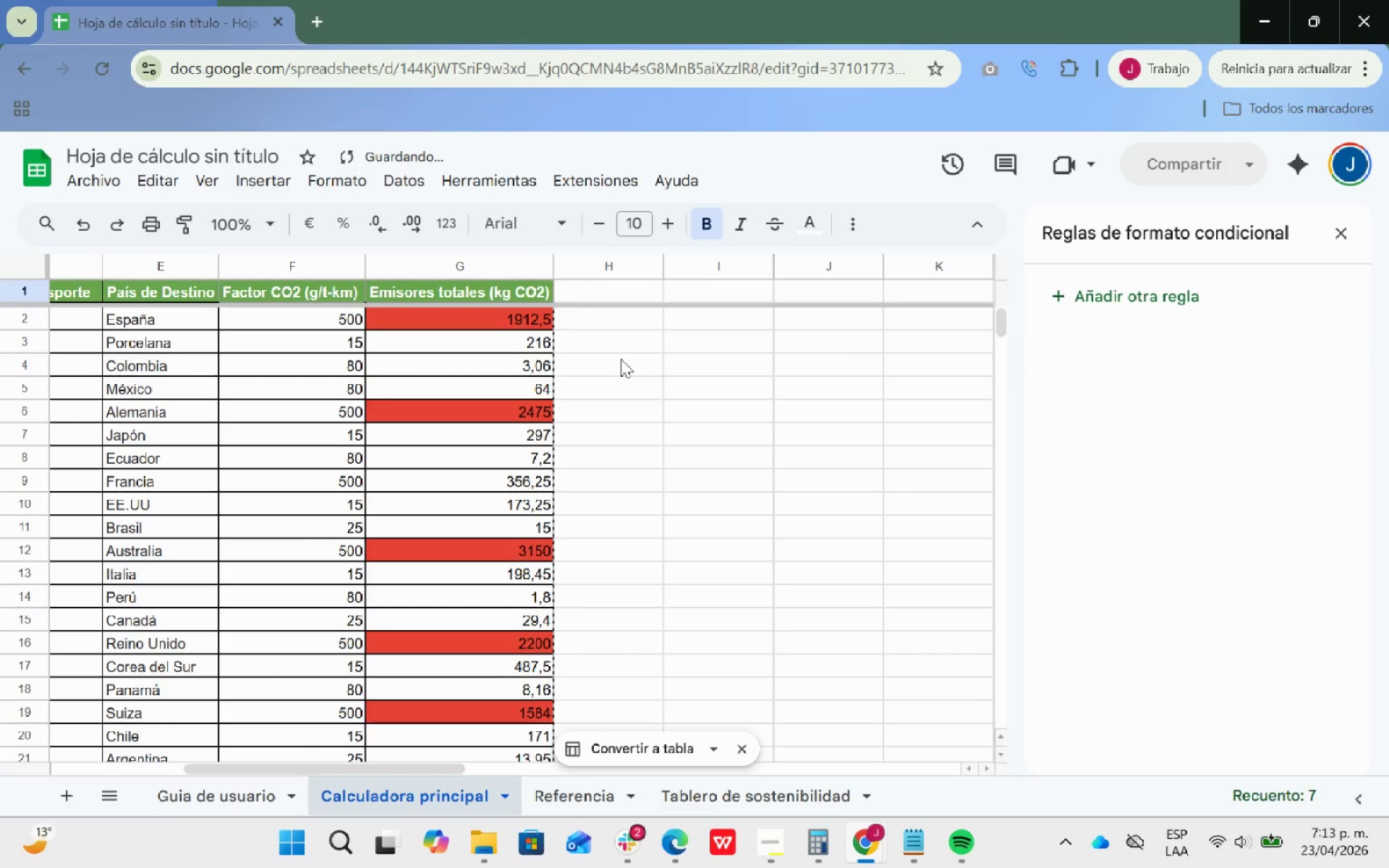 
key(ArrowLeft)
 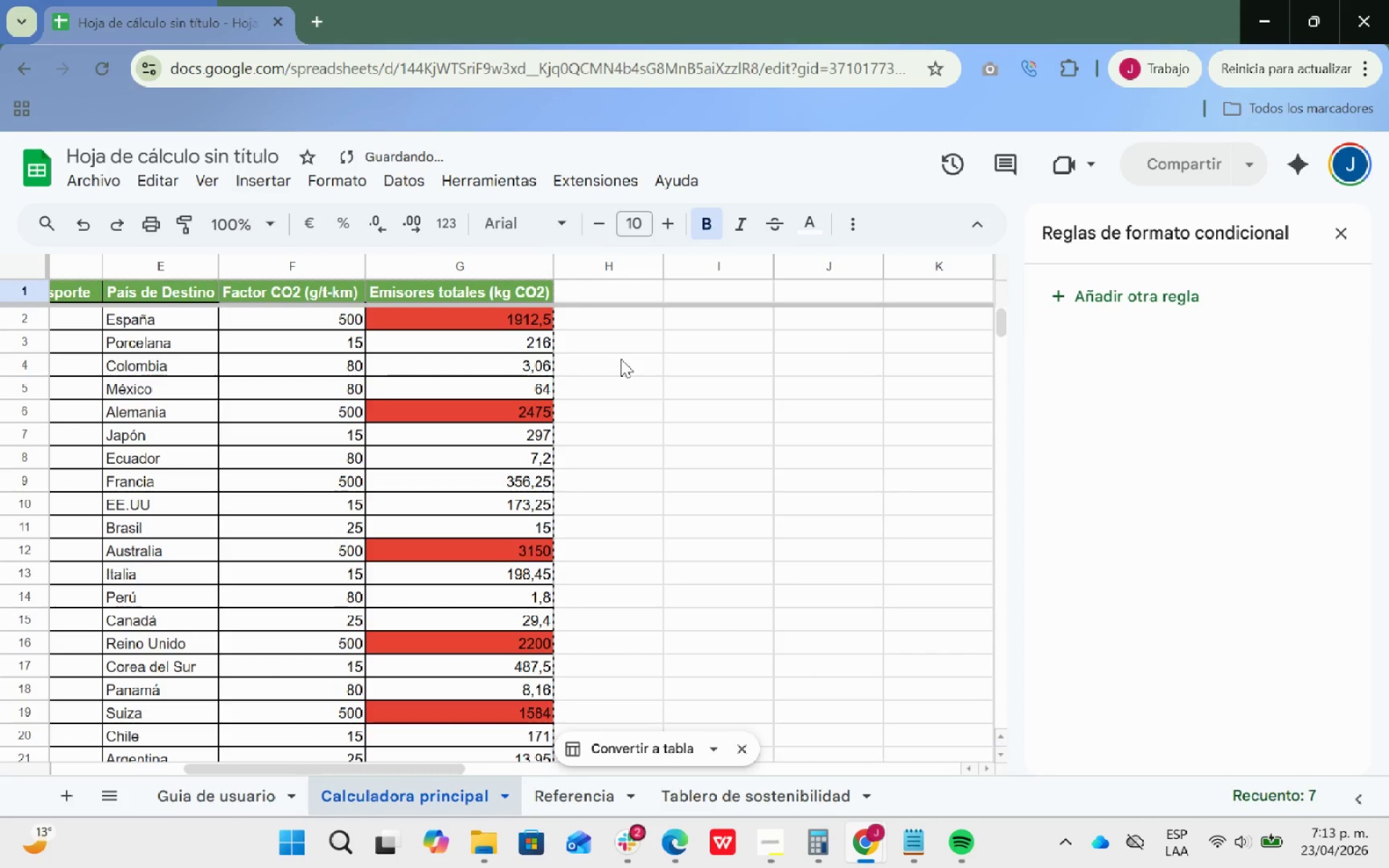 
key(ArrowLeft)
 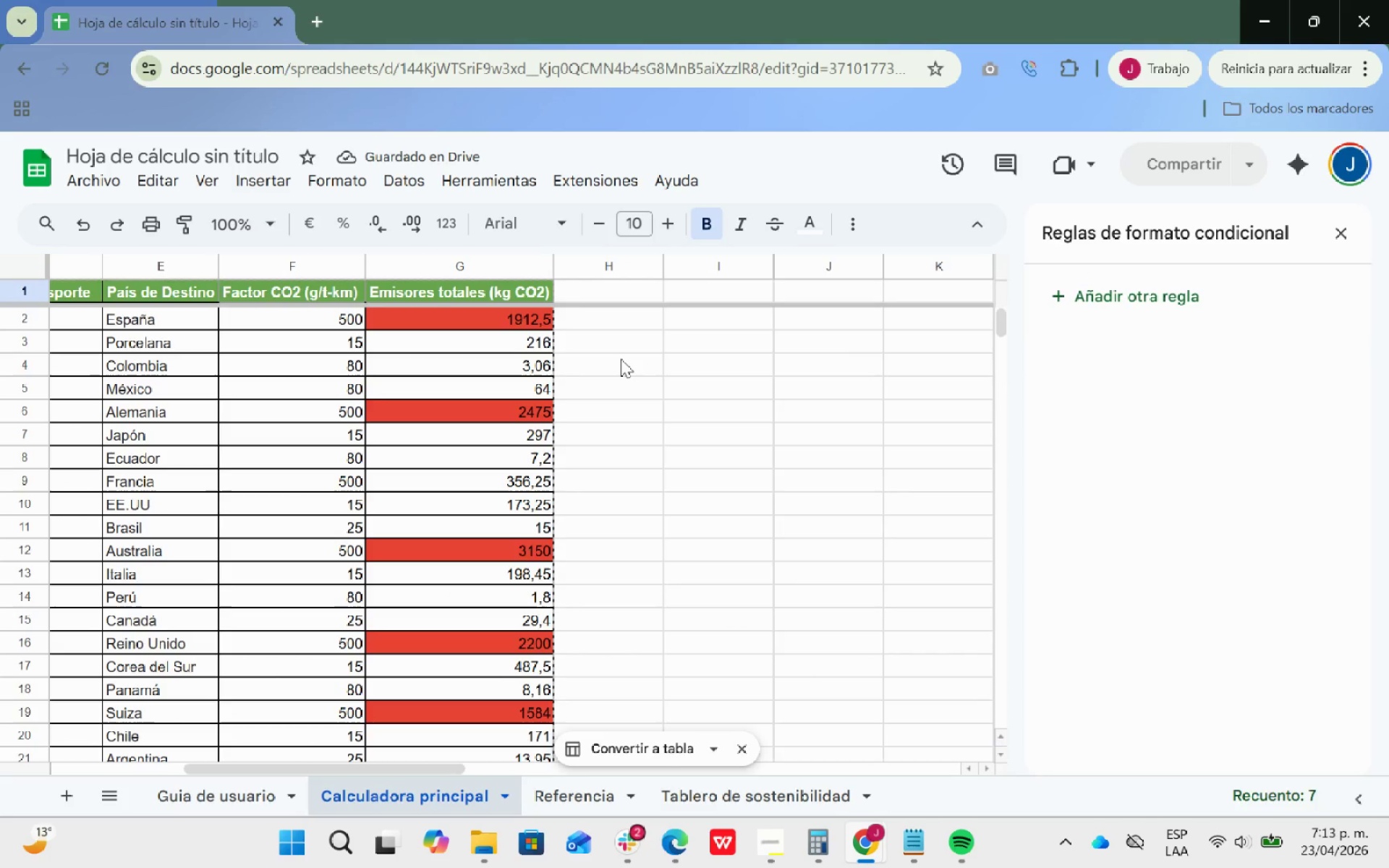 
key(ArrowLeft)
 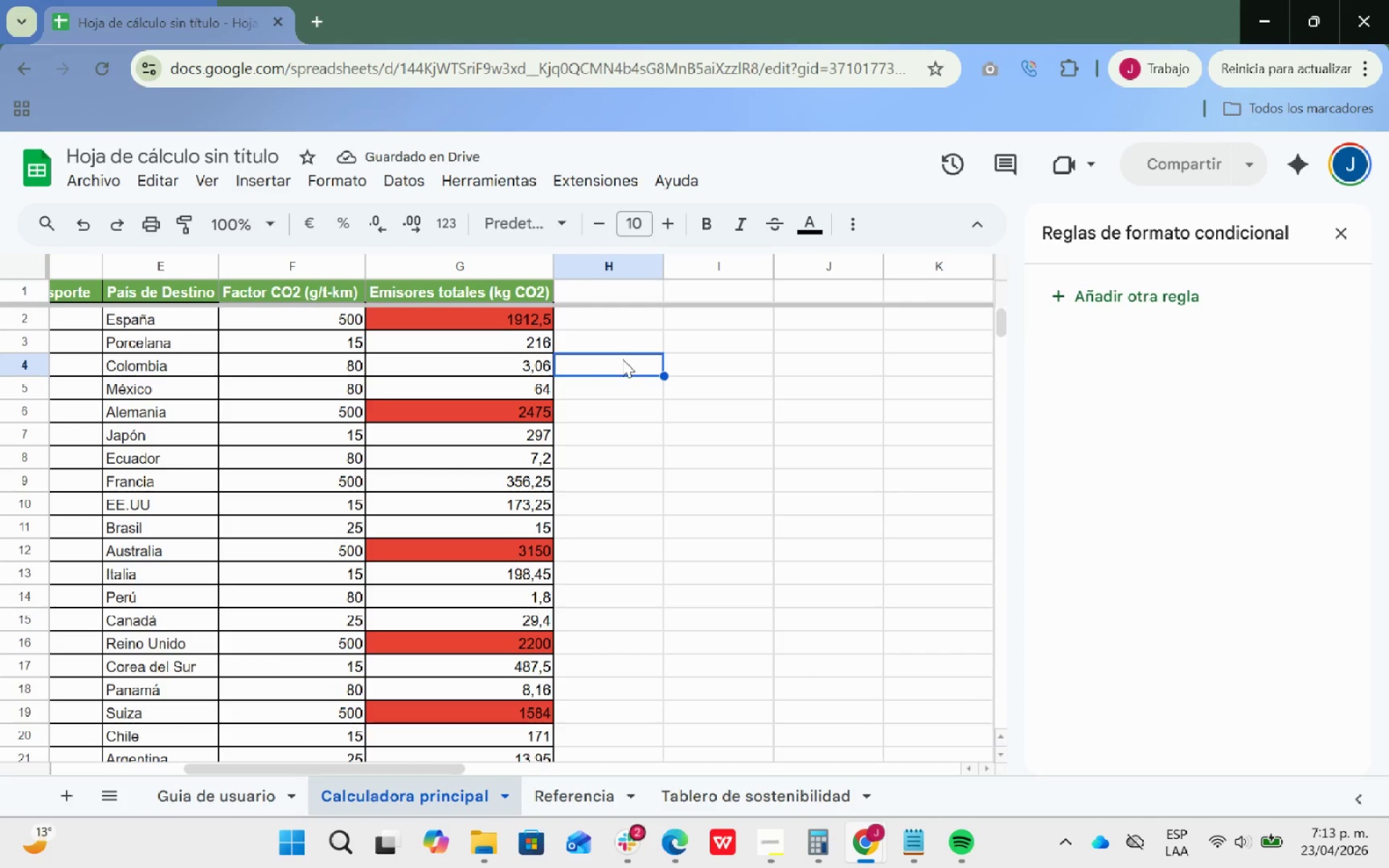 
hold_key(key=ArrowLeft, duration=1.05)
 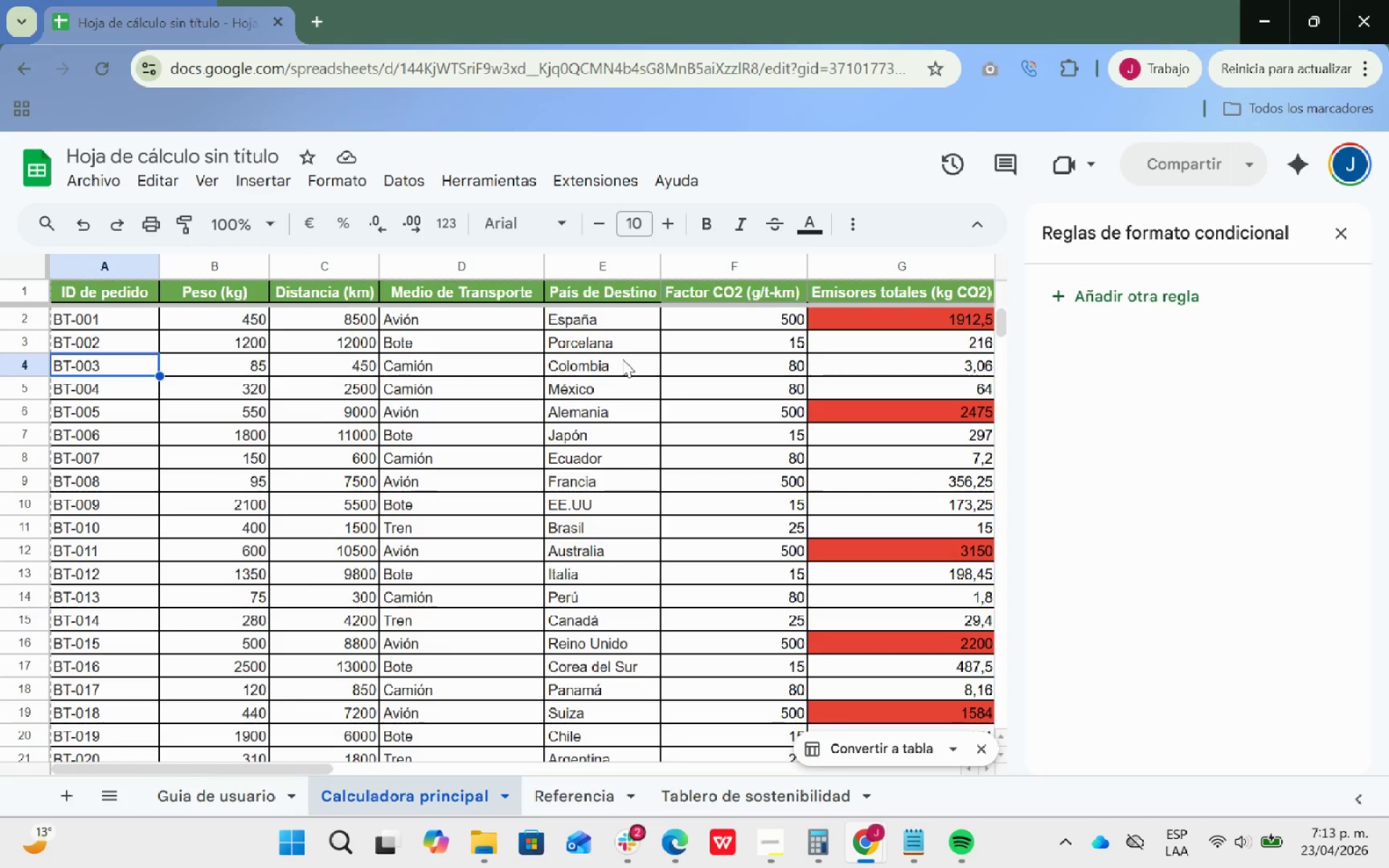 
wait(24.83)
 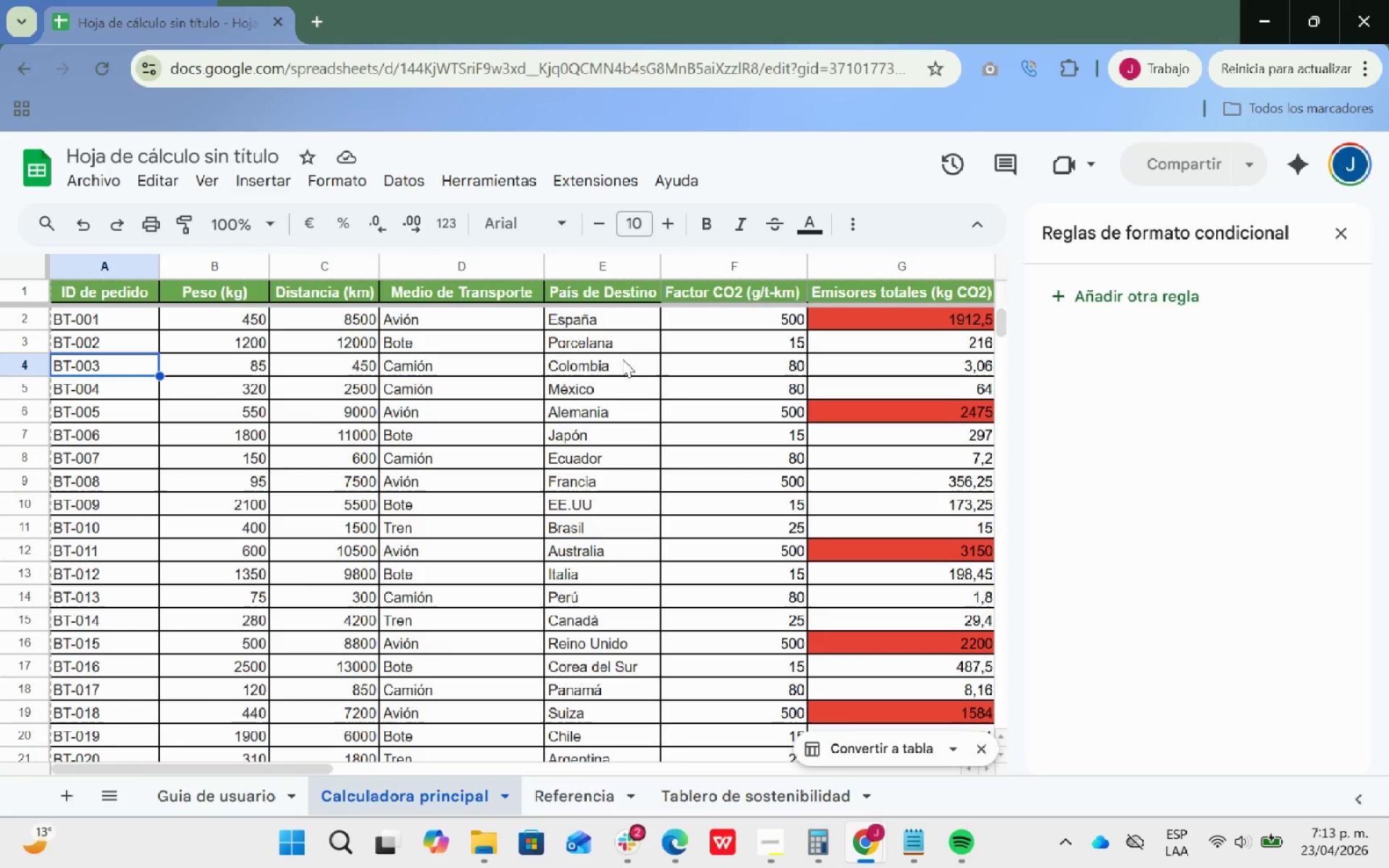 
left_click_drag(start_coordinate=[504, 340], to_coordinate=[202, 331])
 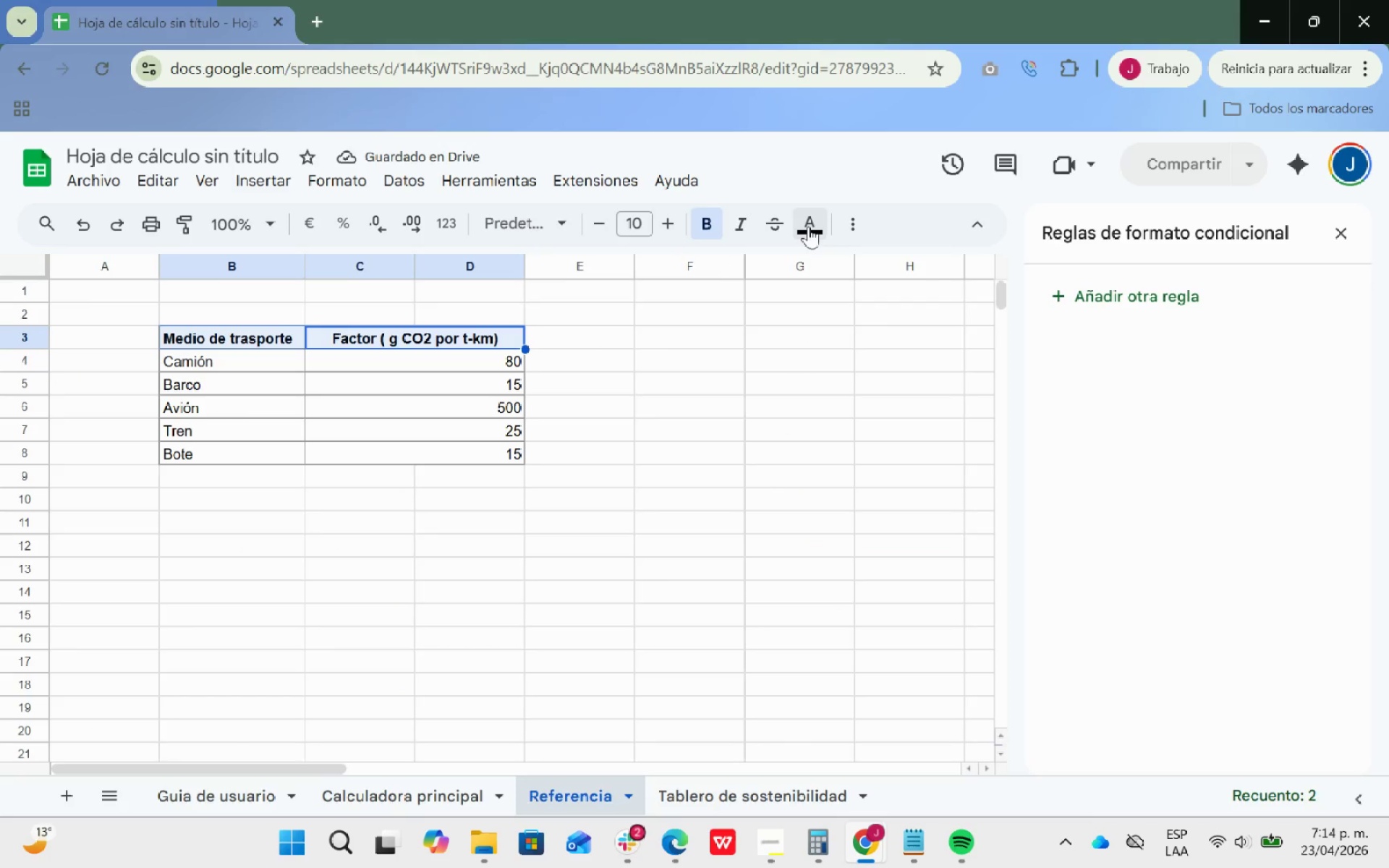 
wait(5.77)
 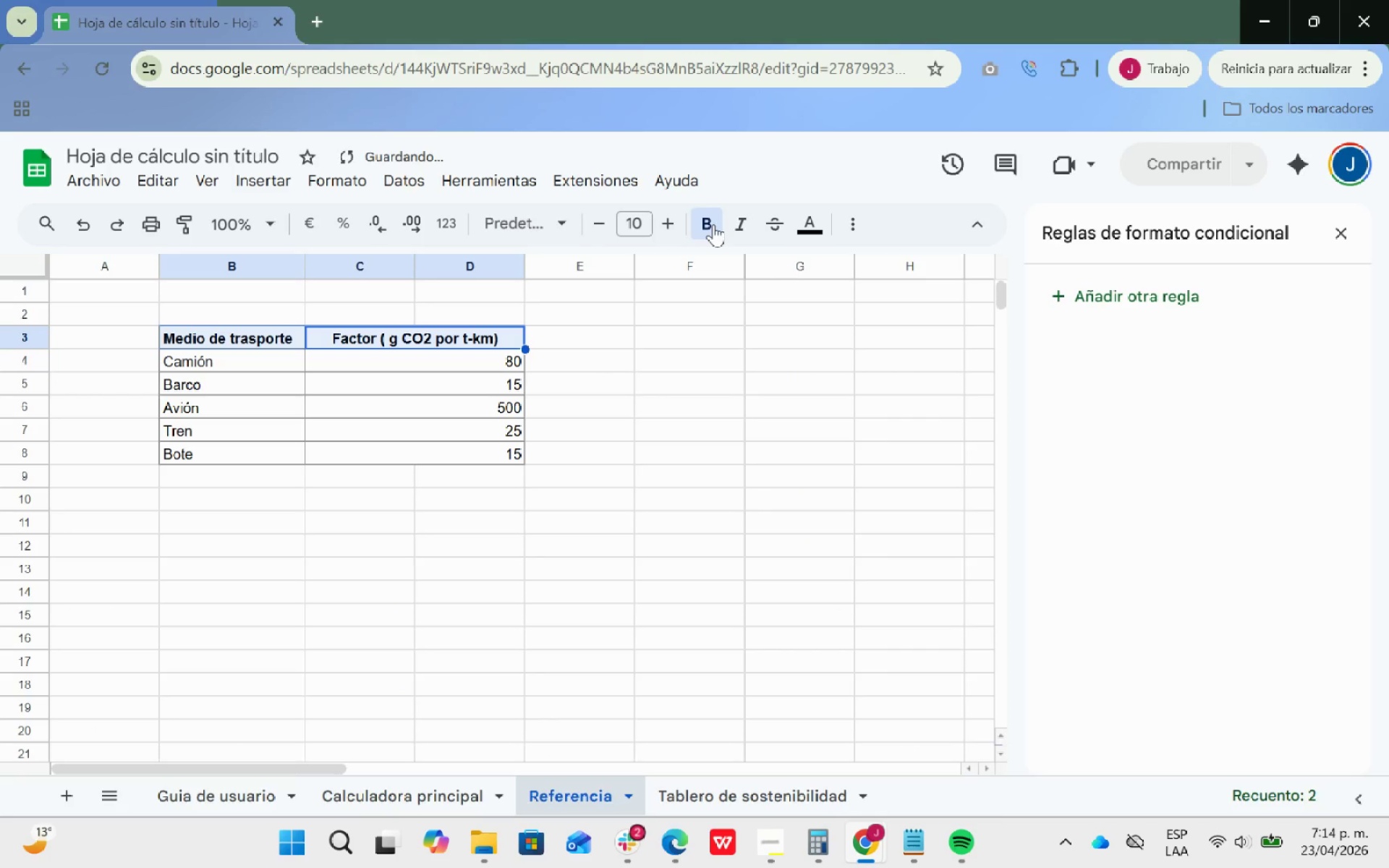 
left_click([844, 226])
 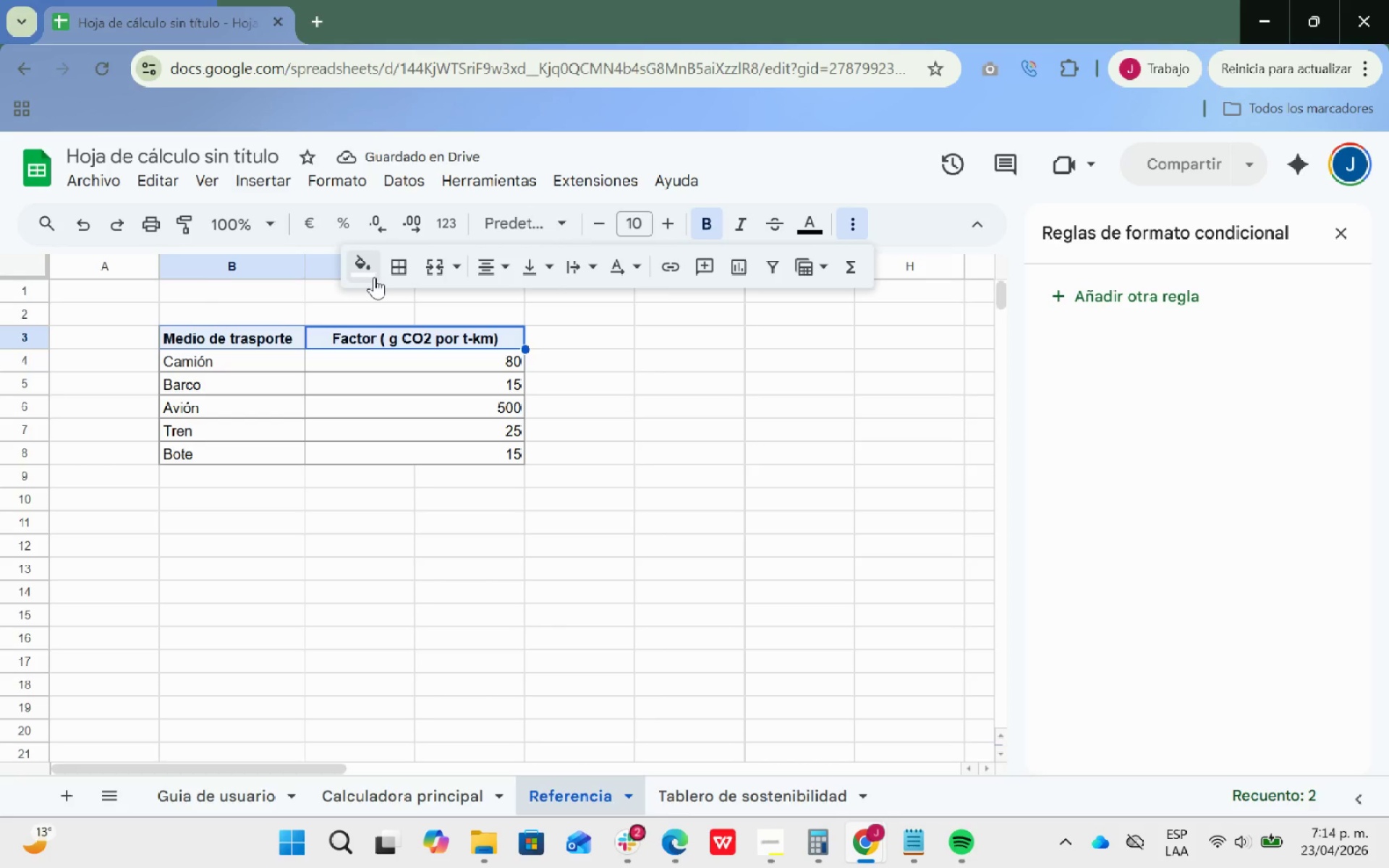 
left_click([362, 265])
 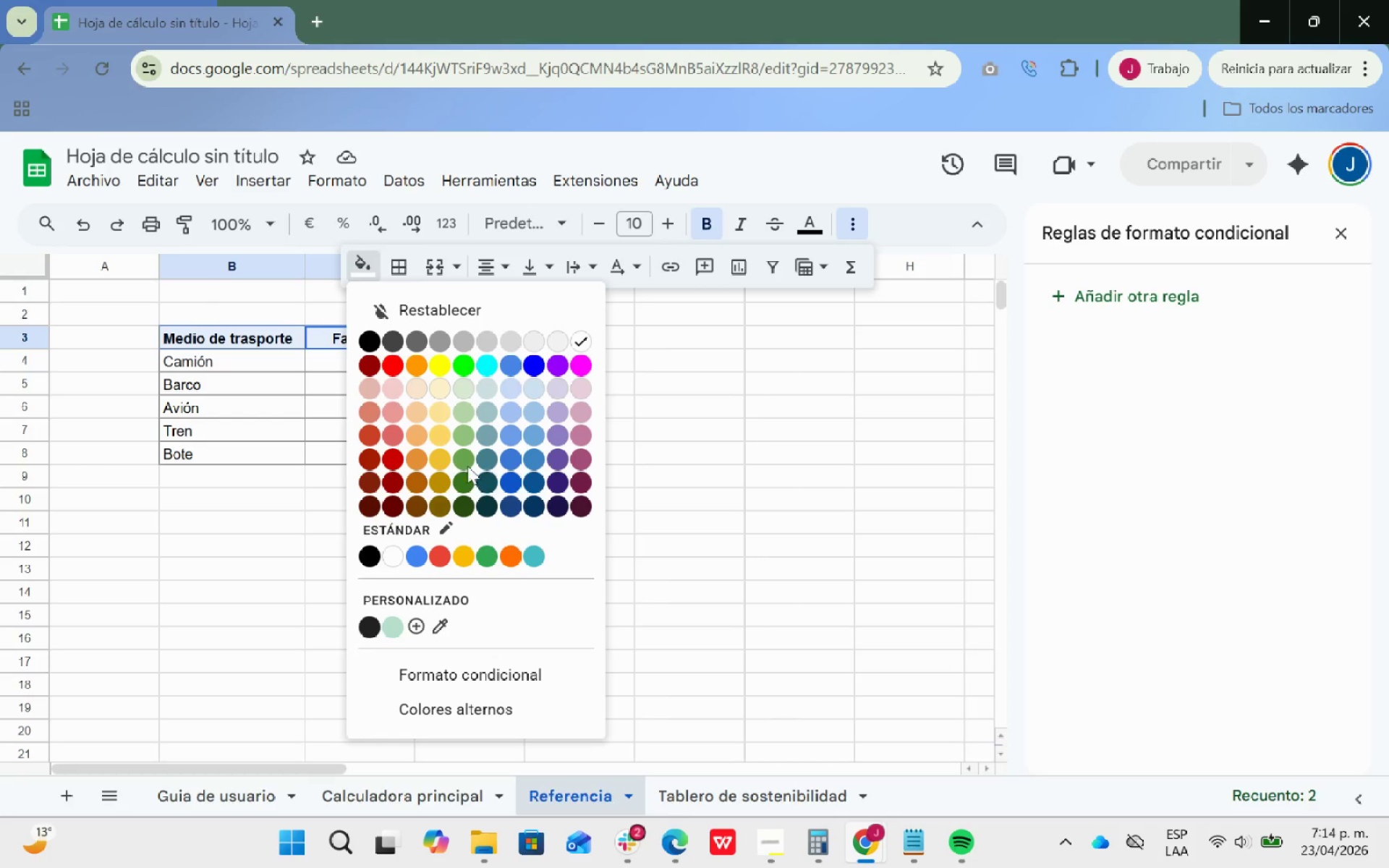 
left_click([464, 456])
 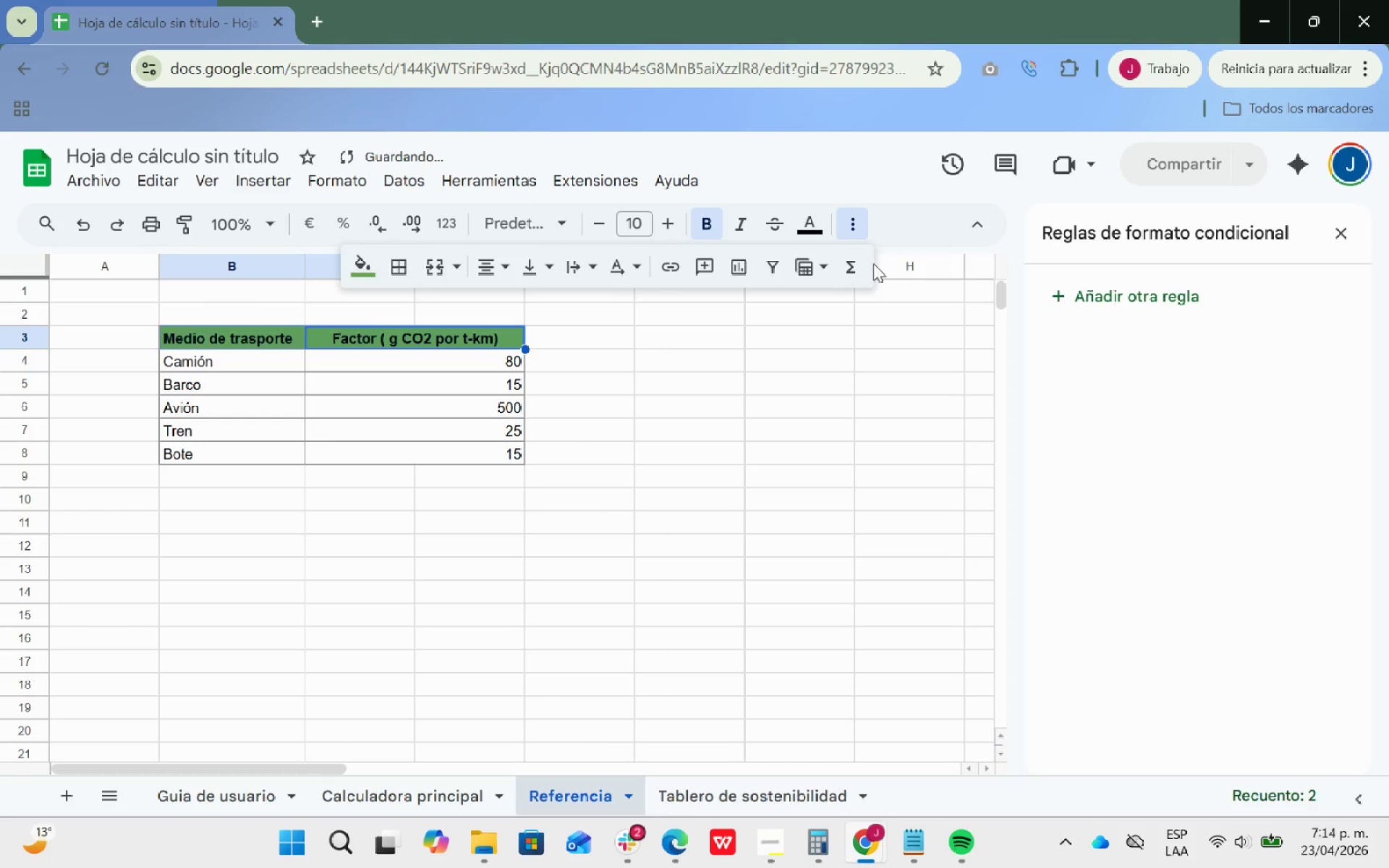 
left_click([810, 226])
 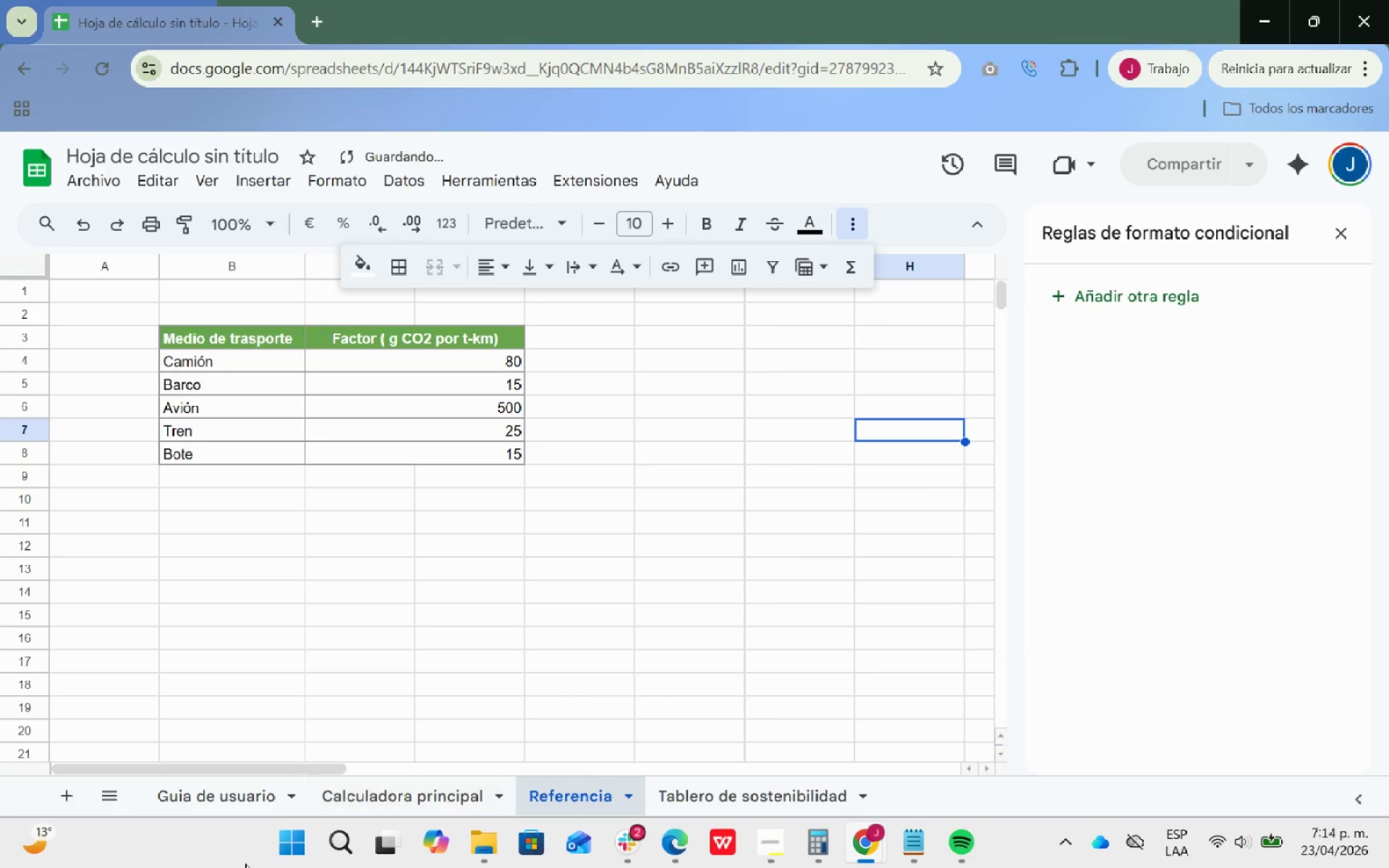 
left_click_drag(start_coordinate=[391, 797], to_coordinate=[394, 793])
 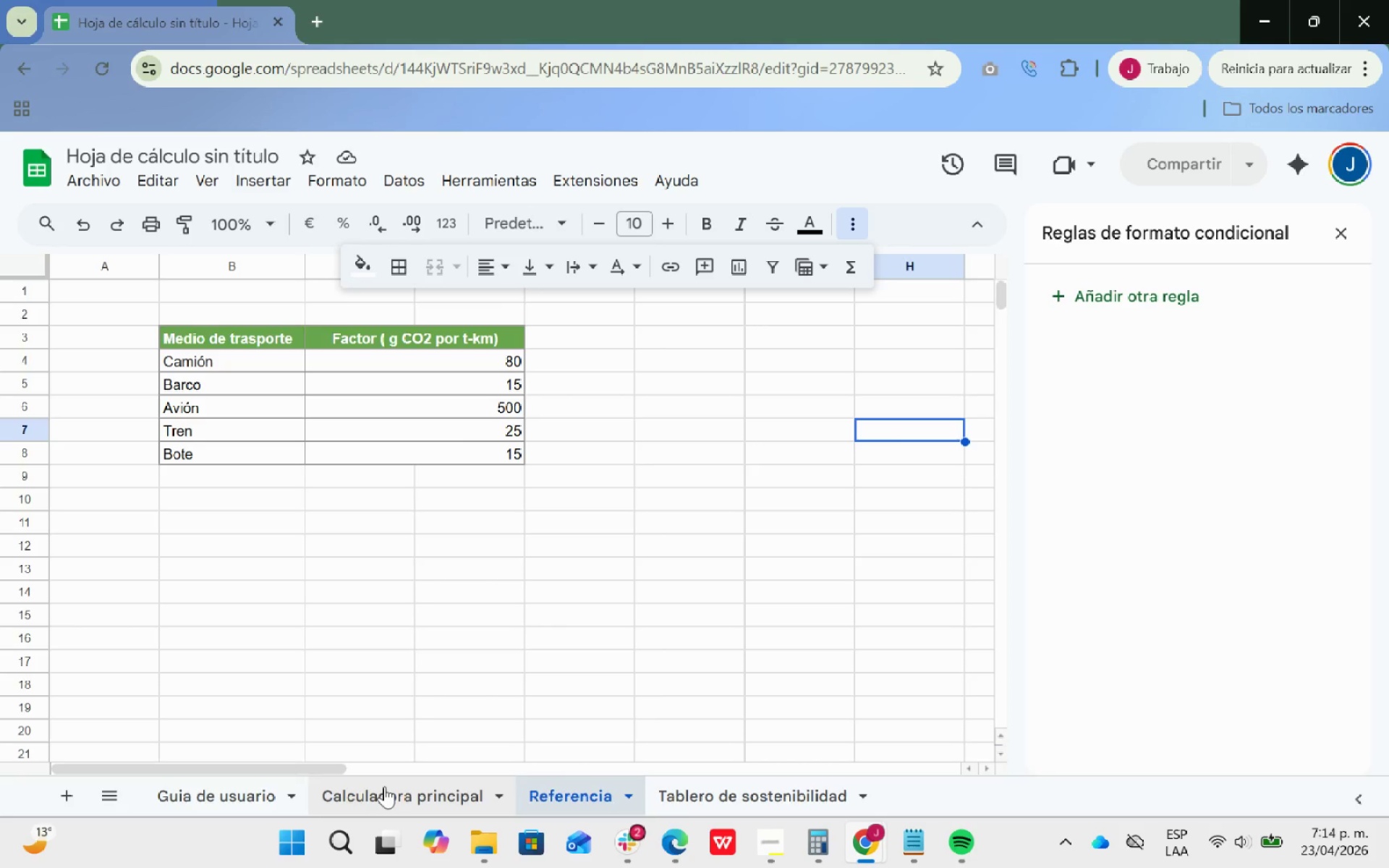 
wait(22.03)
 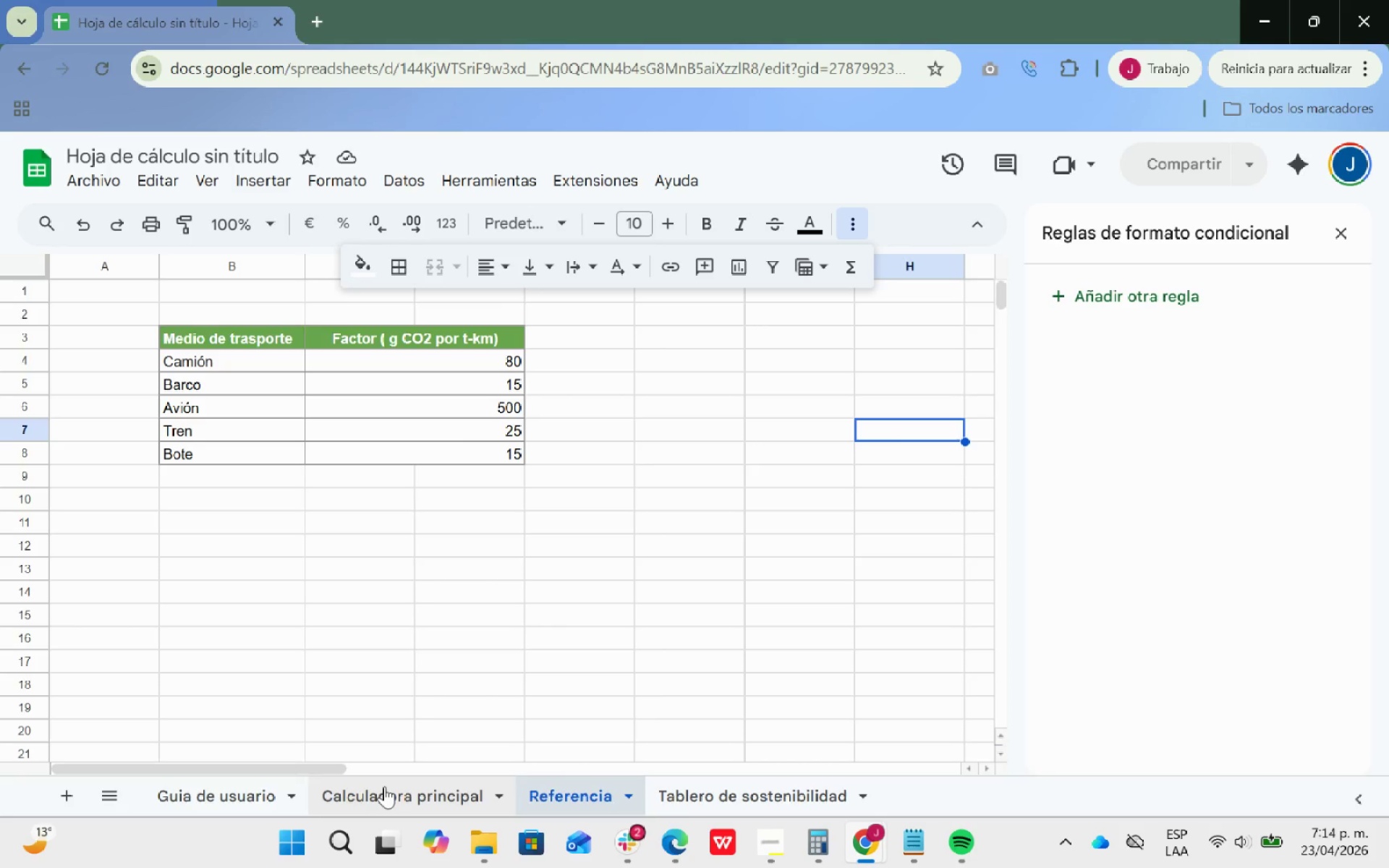 
left_click([712, 793])
 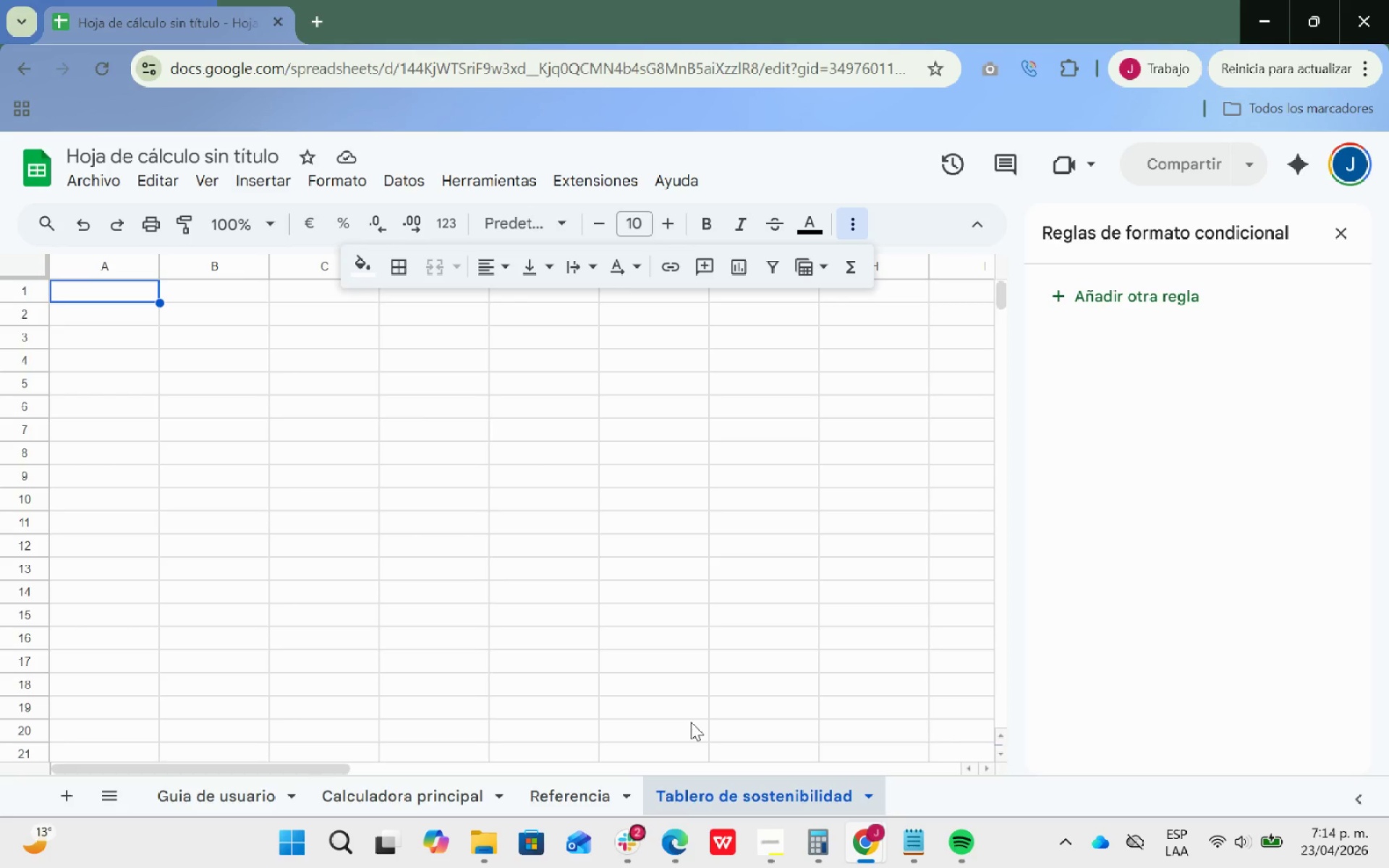 
wait(15.06)
 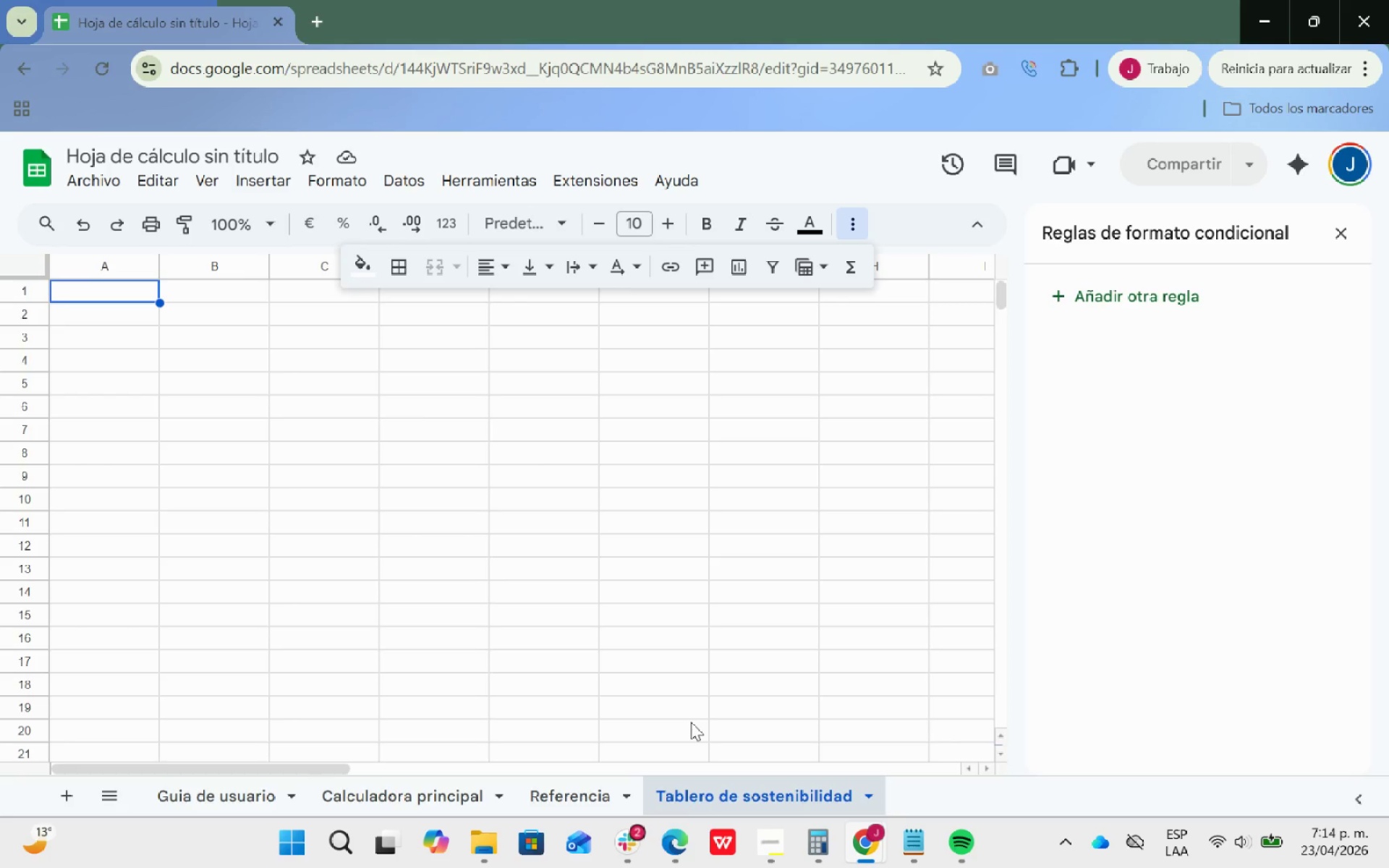 
left_click([553, 802])
 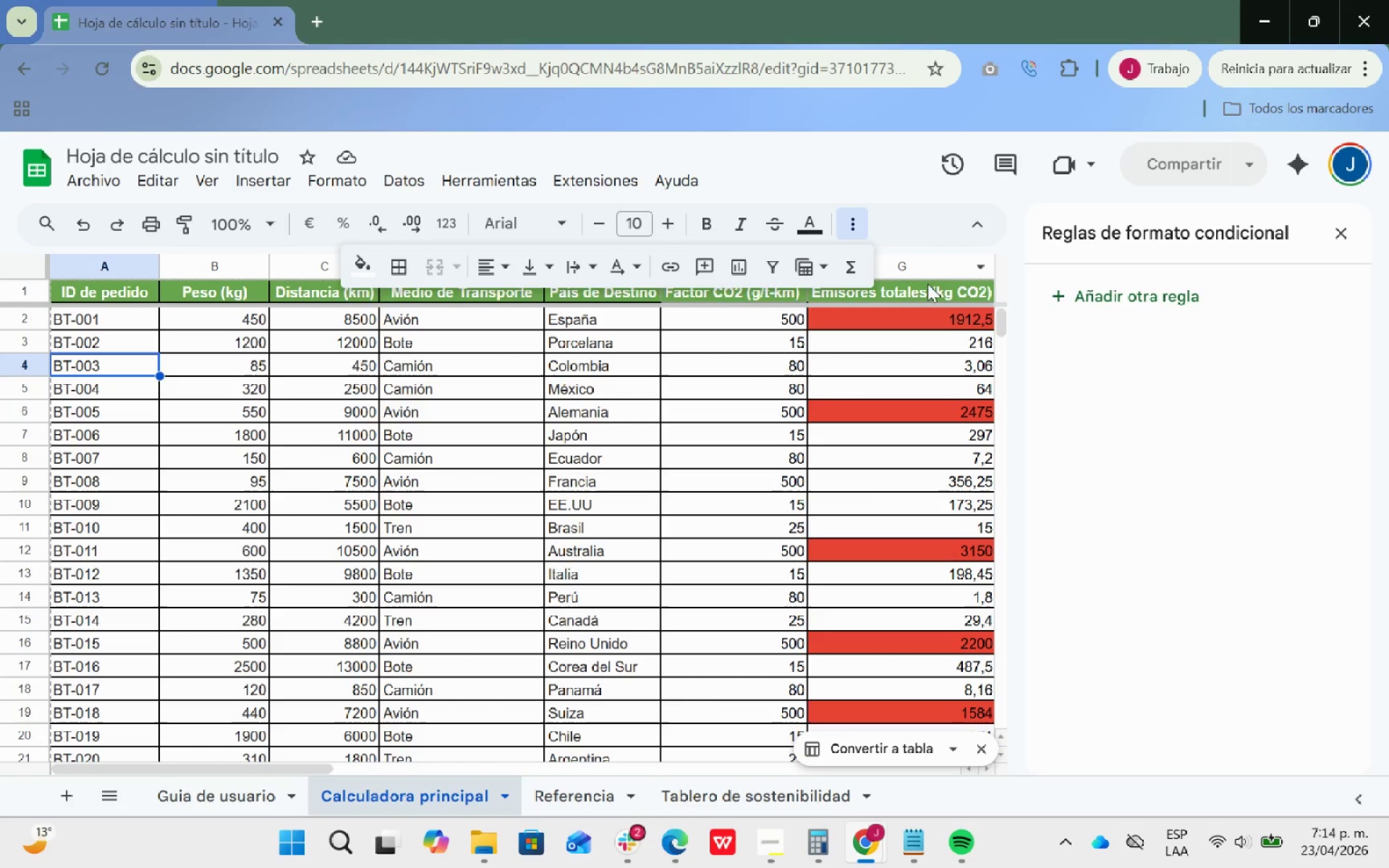 
left_click([730, 792])
 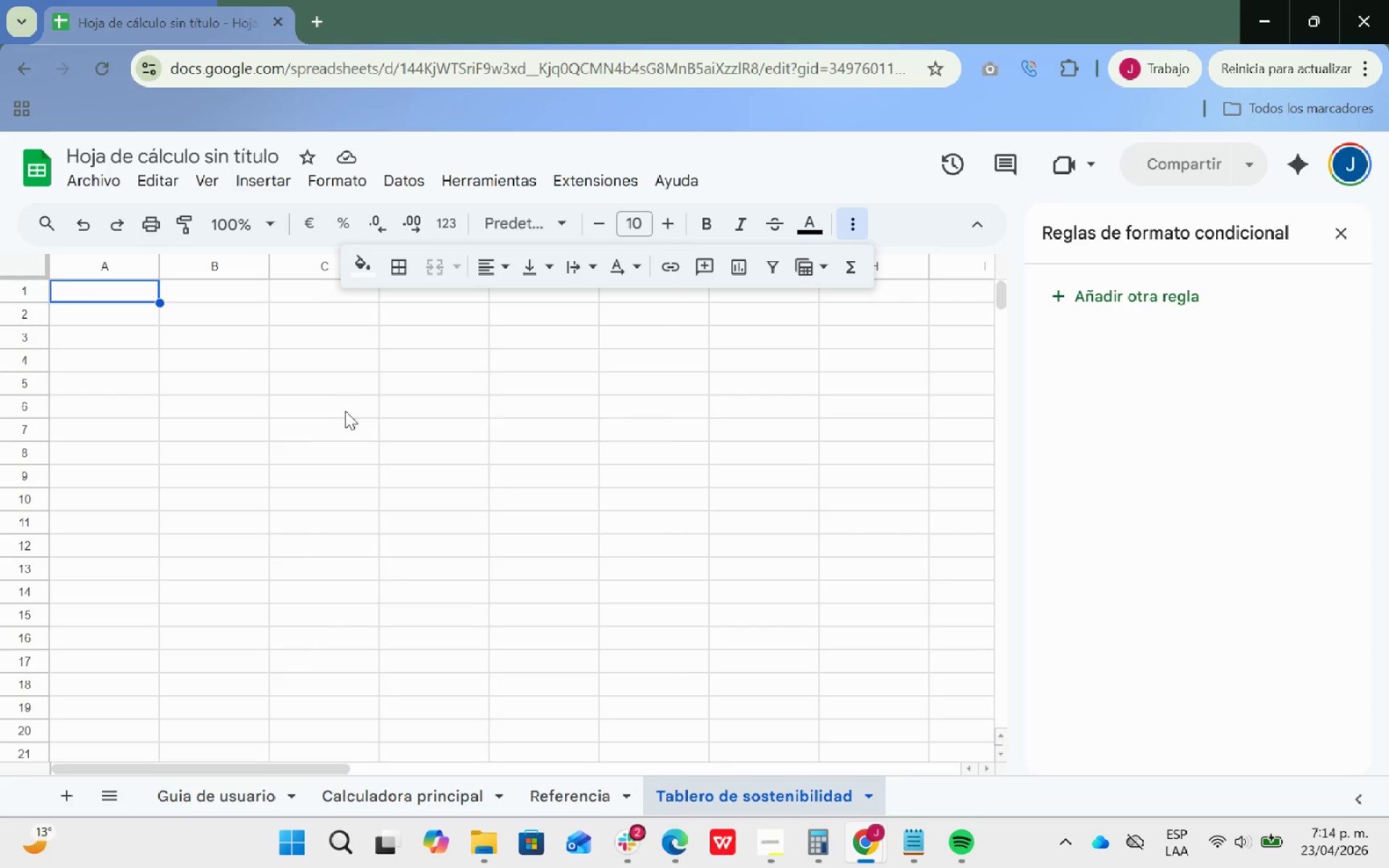 
left_click([305, 384])
 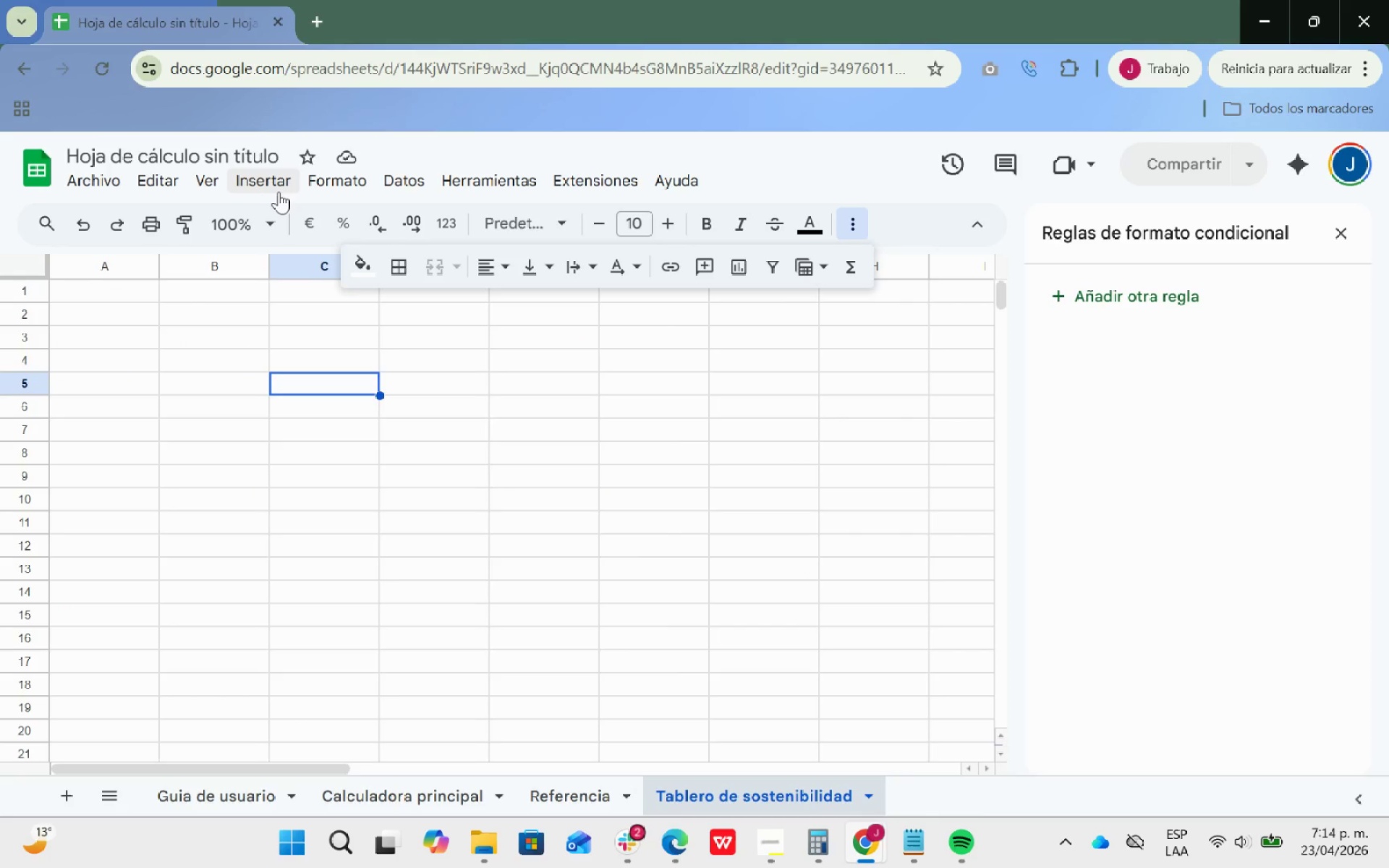 
left_click([268, 184])
 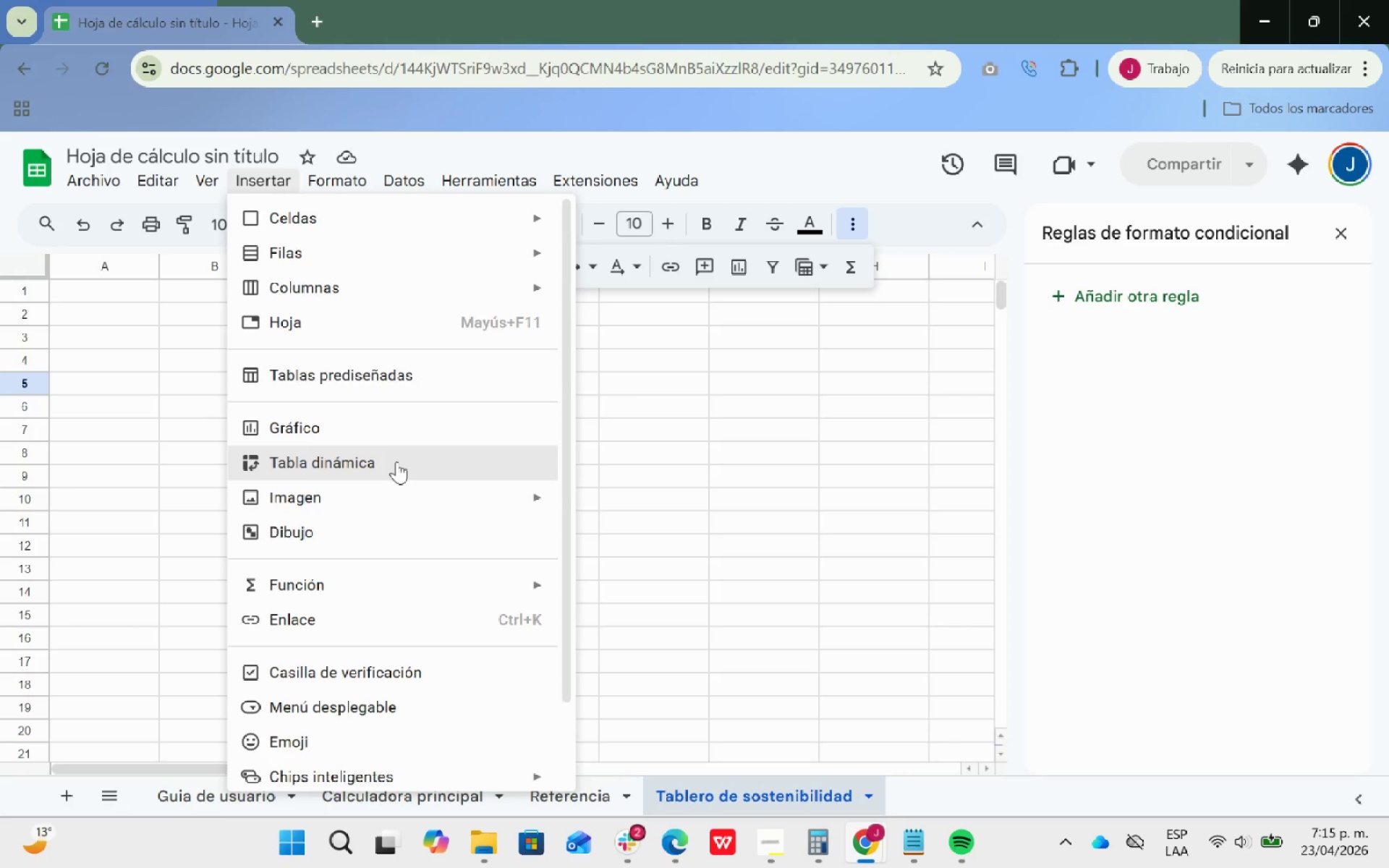 
wait(8.47)
 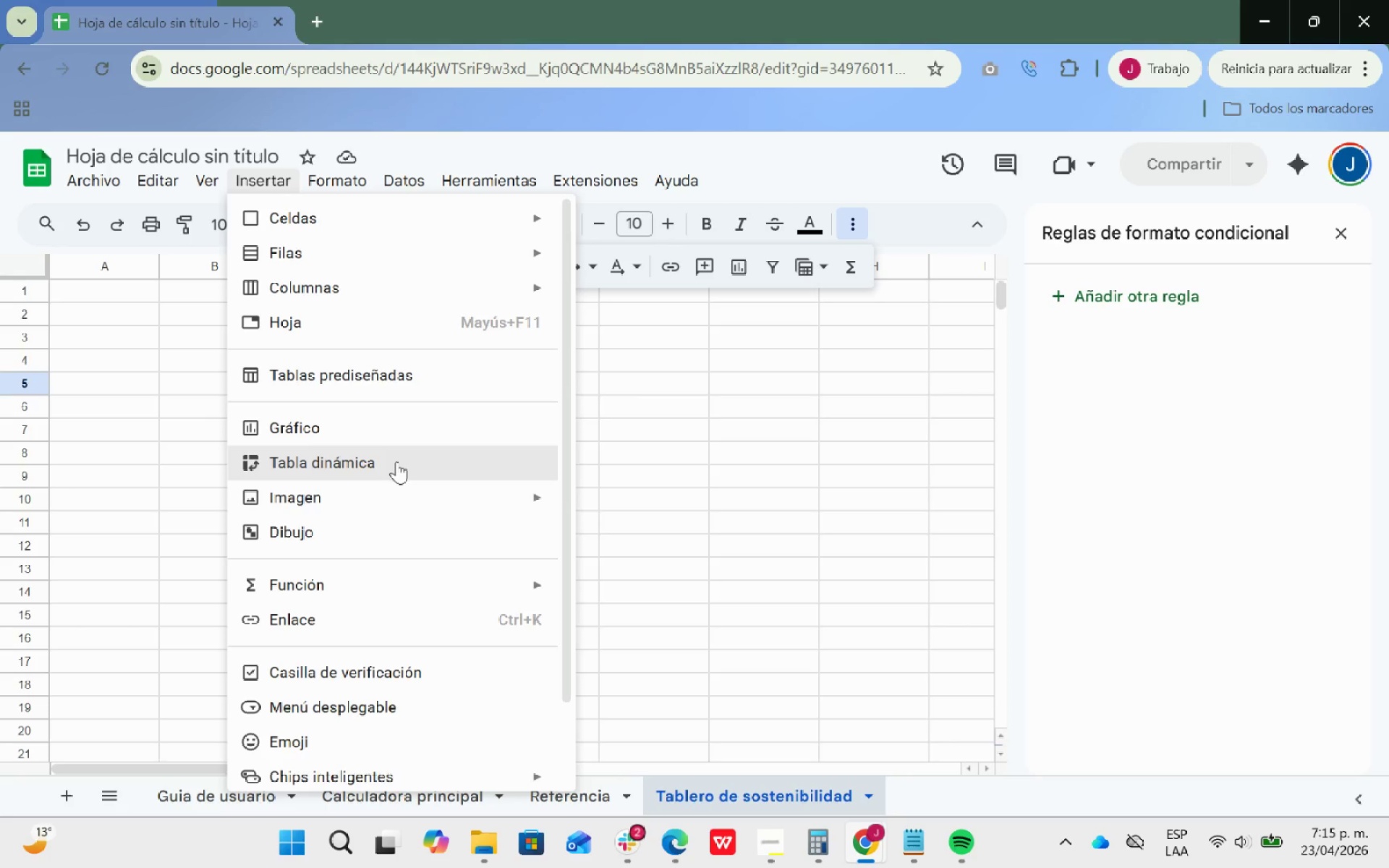 
left_click([388, 792])
 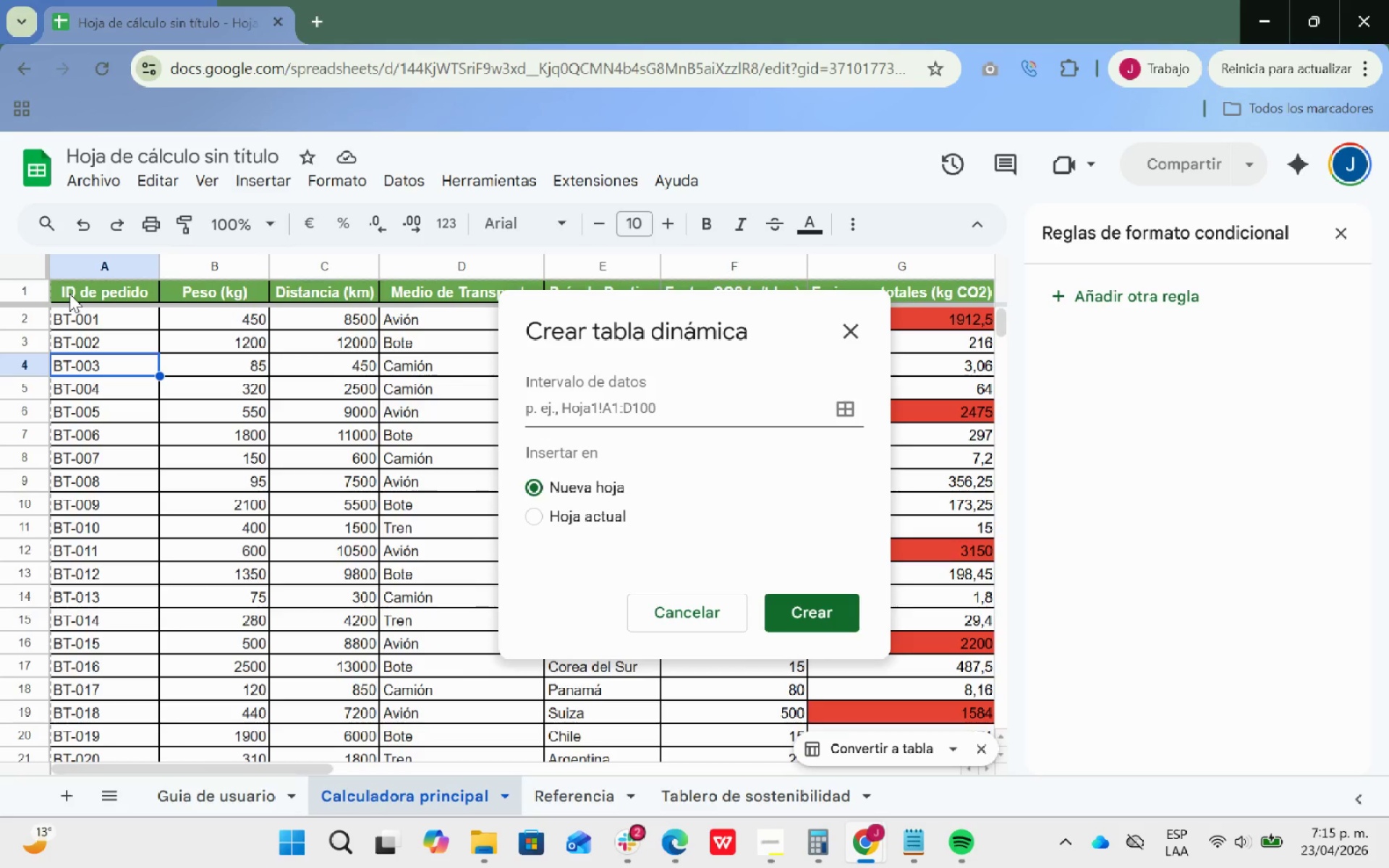 
left_click_drag(start_coordinate=[67, 292], to_coordinate=[761, 445])
 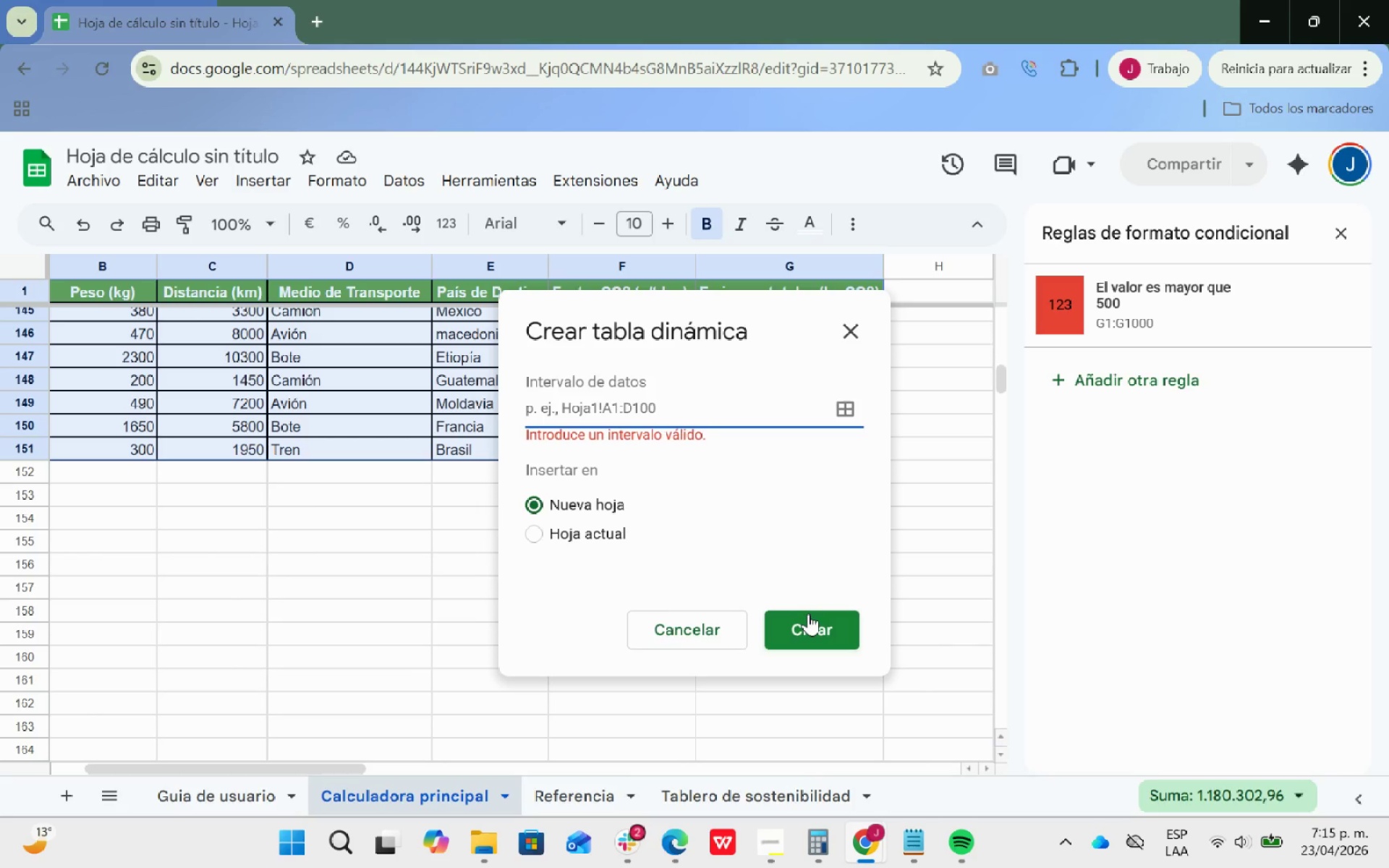 
wait(7.0)
 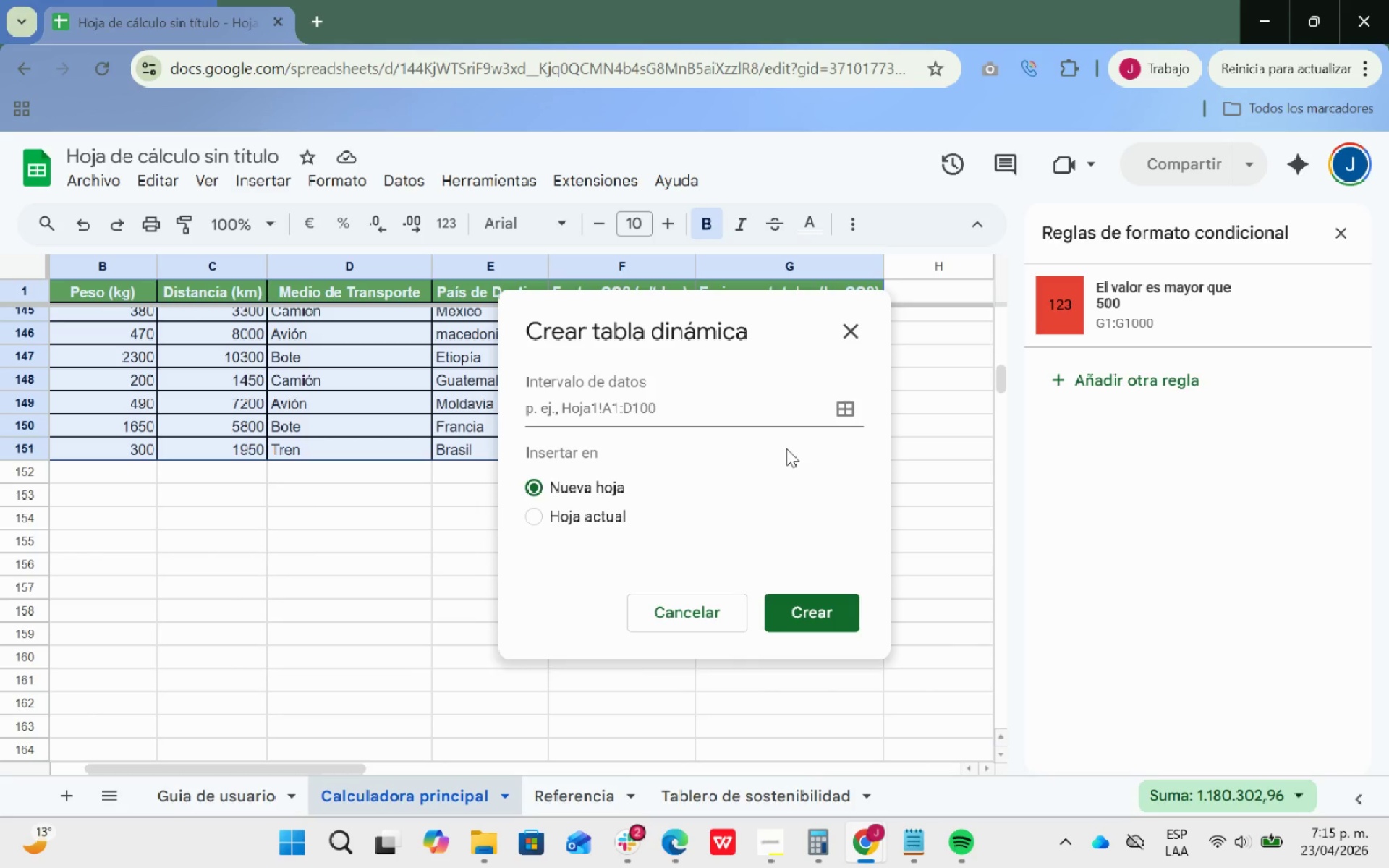 
scroll: coordinate [286, 392], scroll_direction: up, amount: 45.0
 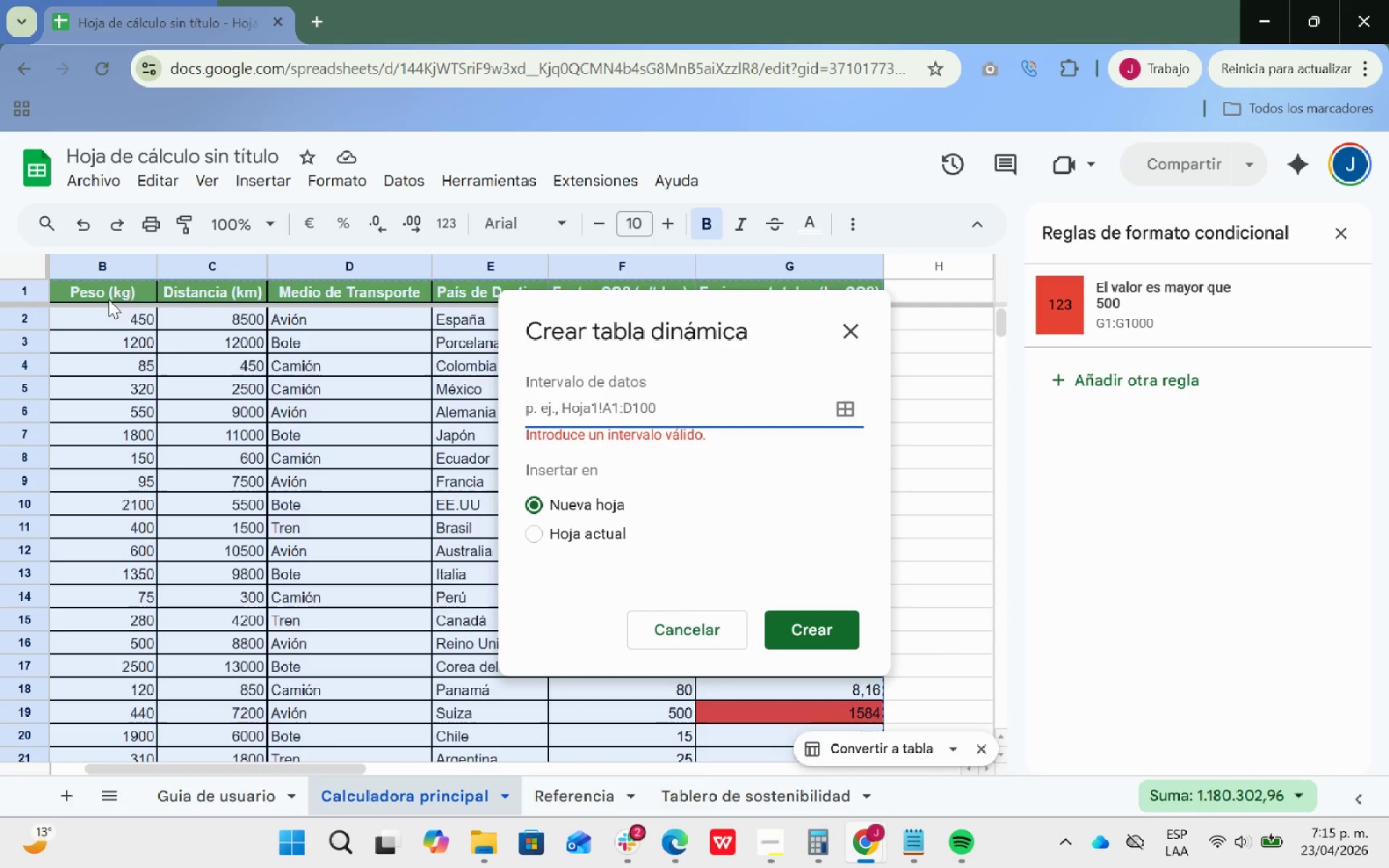 
left_click([109, 297])
 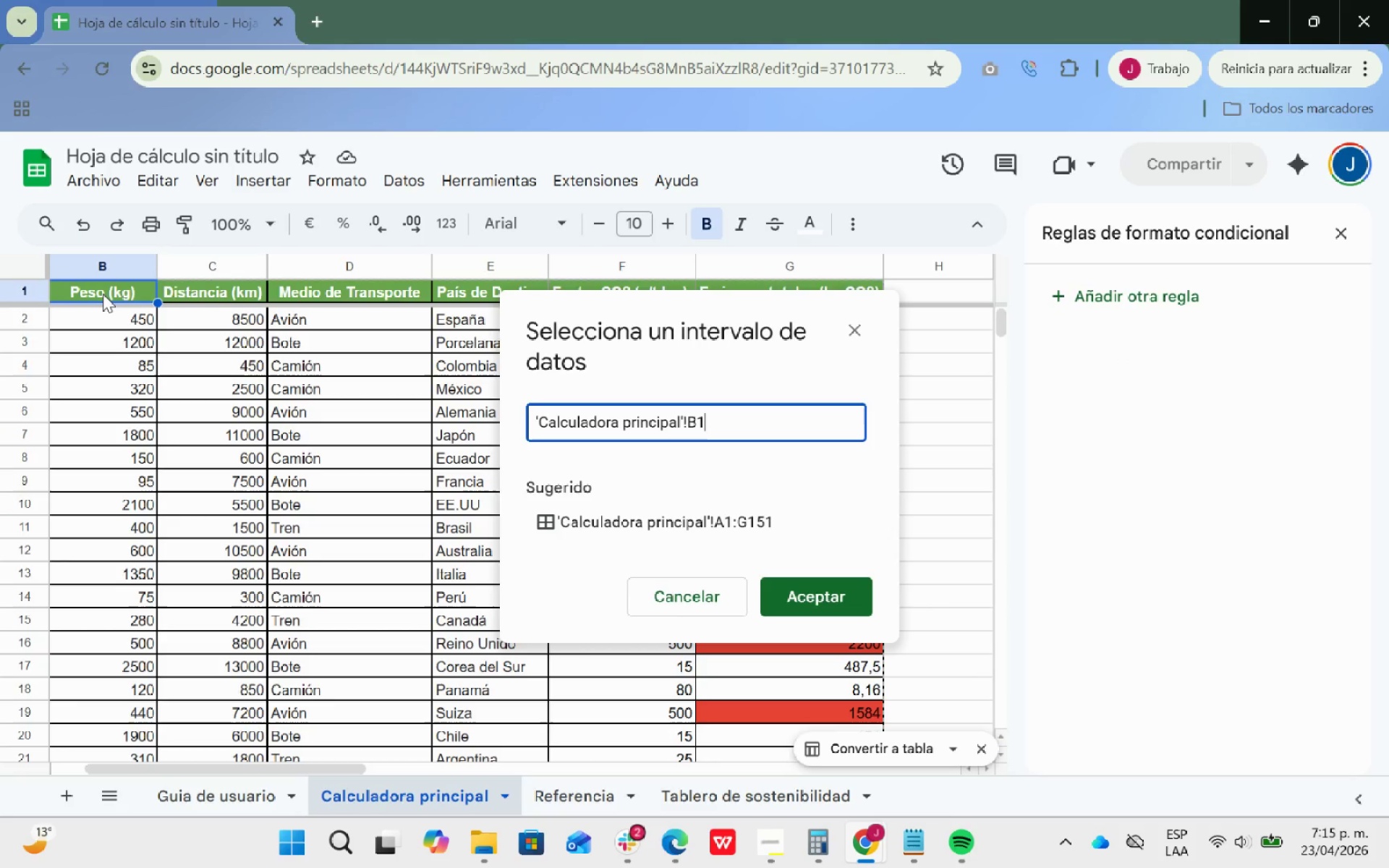 
left_click_drag(start_coordinate=[103, 294], to_coordinate=[777, 833])
 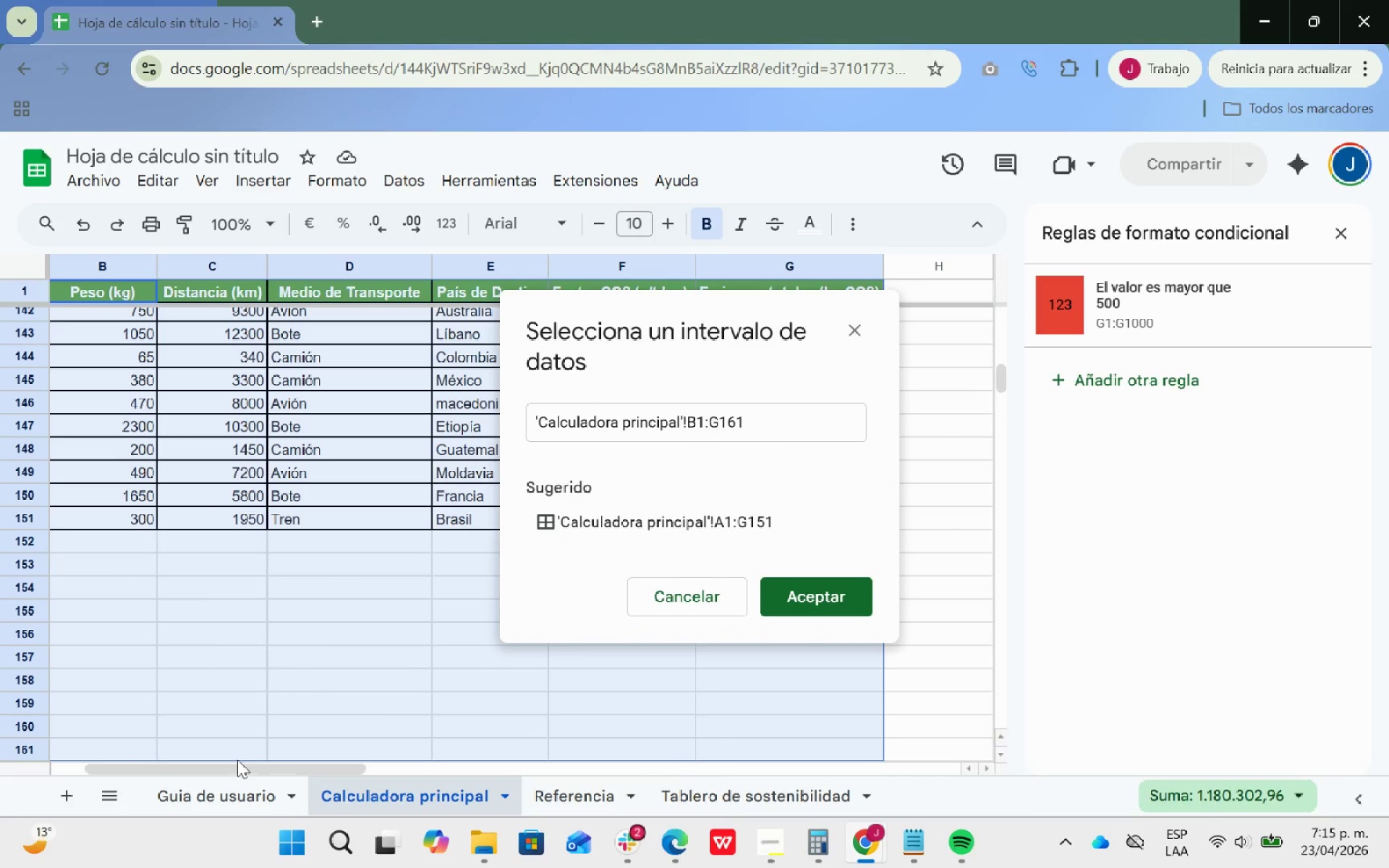 
left_click_drag(start_coordinate=[237, 767], to_coordinate=[123, 741])
 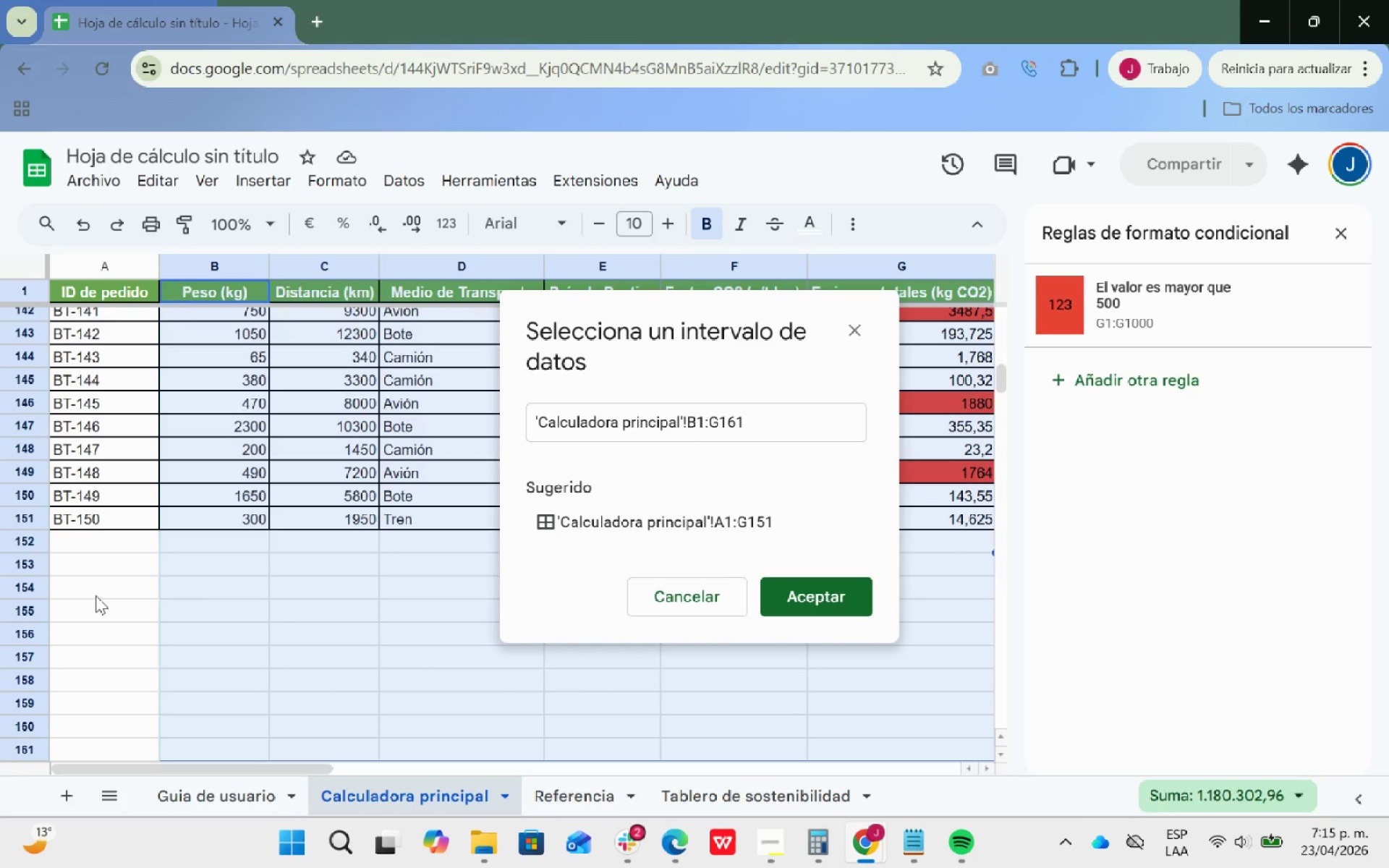 
left_click([95, 600])
 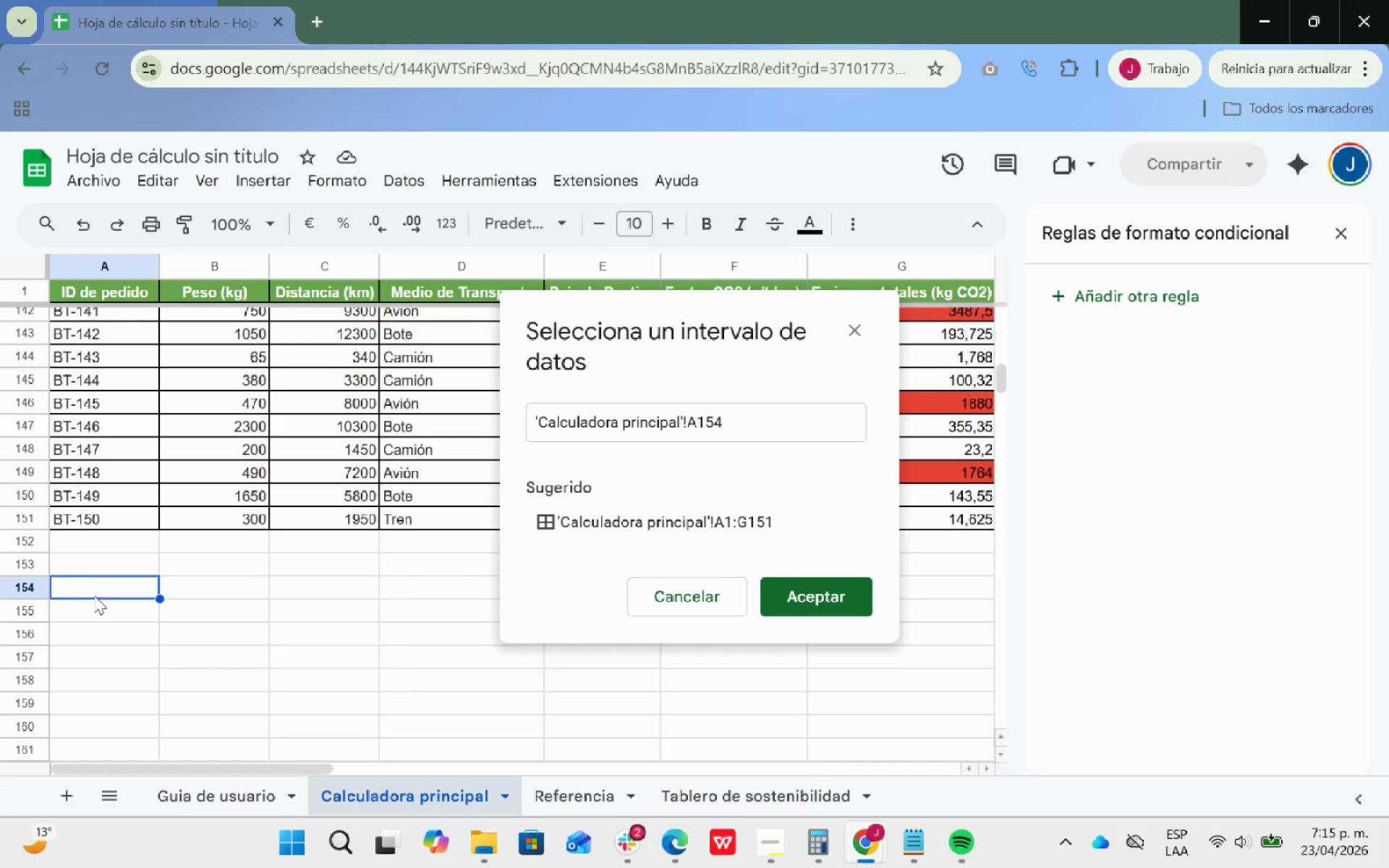 
scroll: coordinate [115, 564], scroll_direction: up, amount: 45.0
 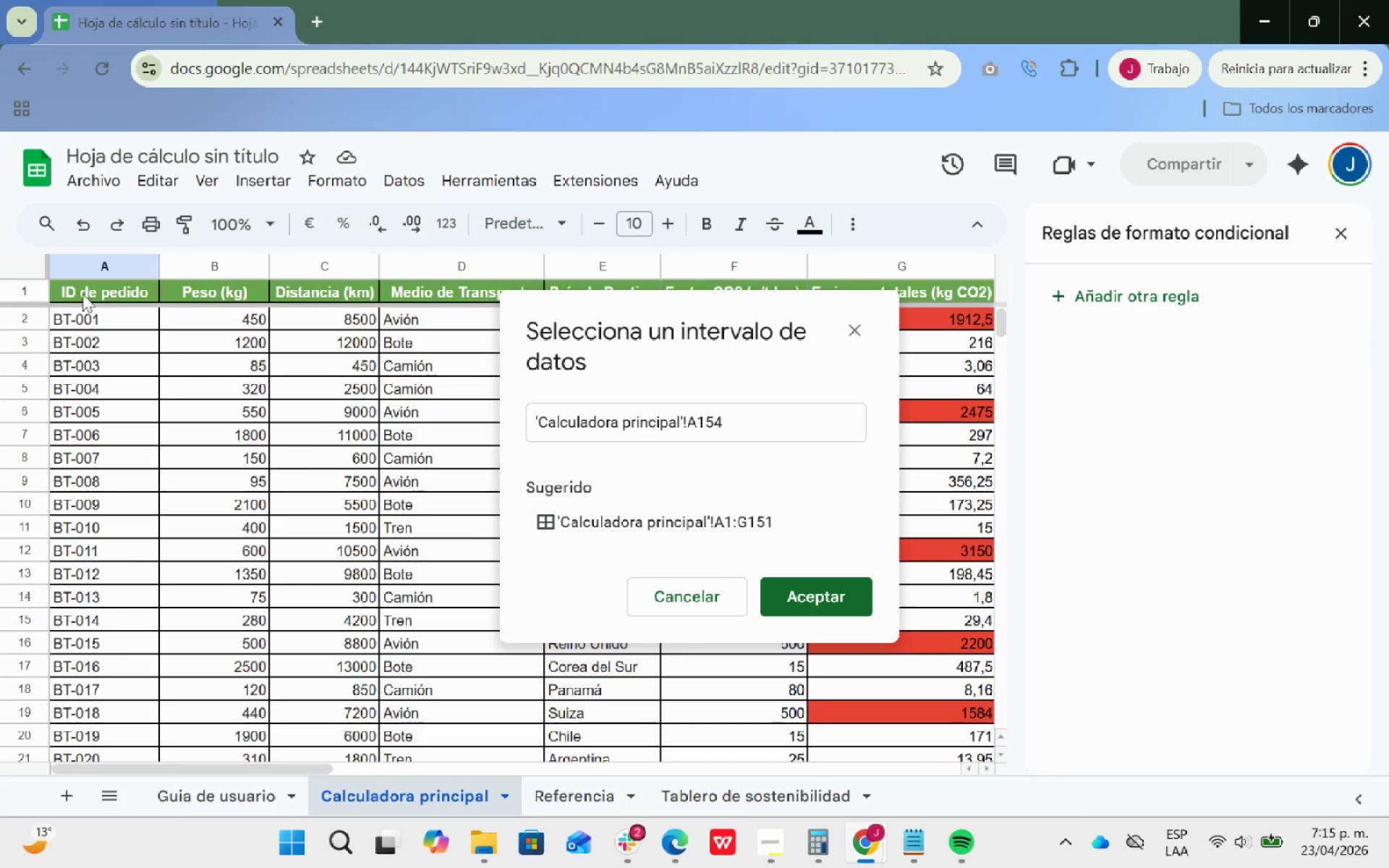 
left_click_drag(start_coordinate=[82, 294], to_coordinate=[388, 545])
 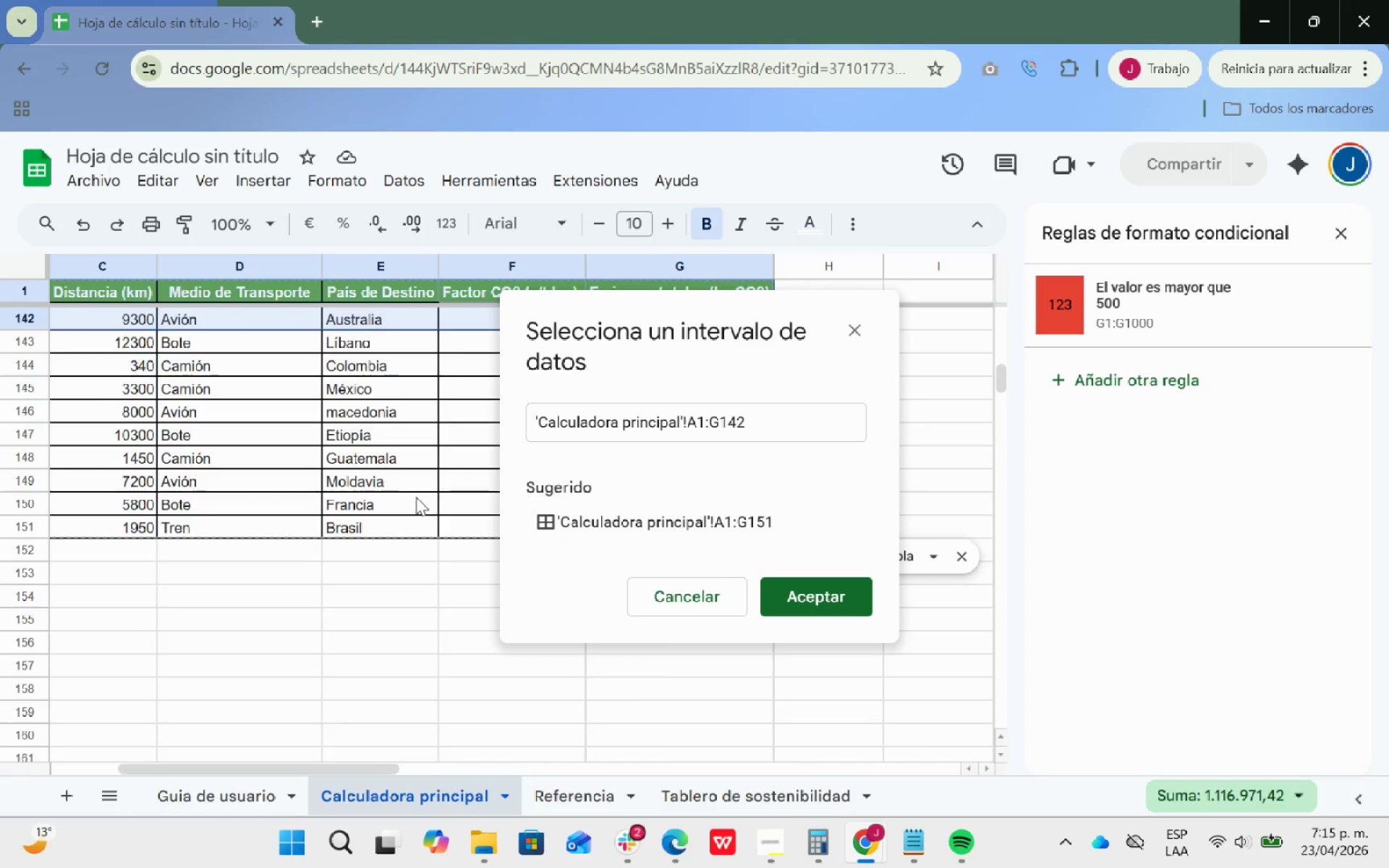 
scroll: coordinate [416, 497], scroll_direction: up, amount: 2.0
 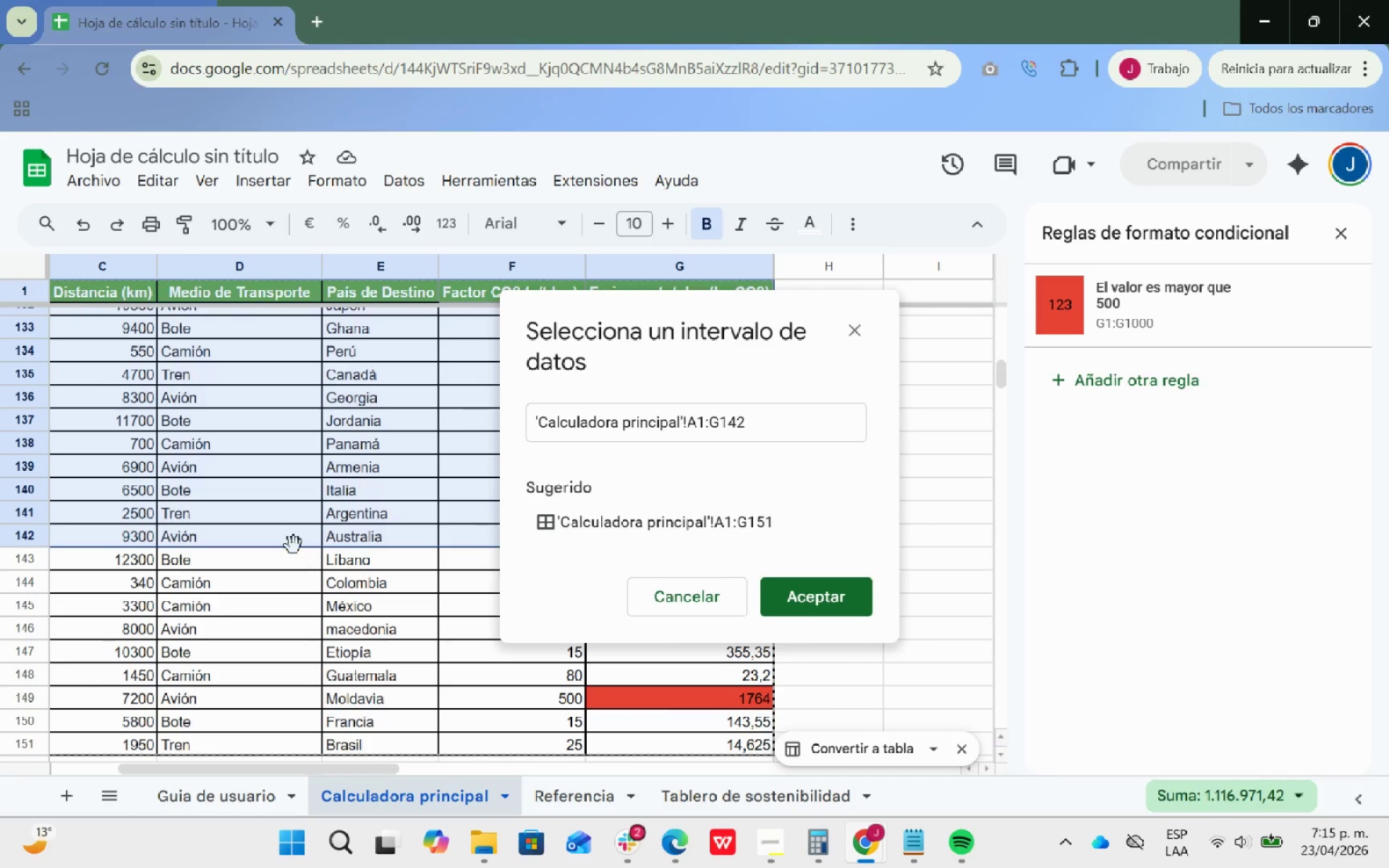 
left_click_drag(start_coordinate=[295, 548], to_coordinate=[297, 615])
 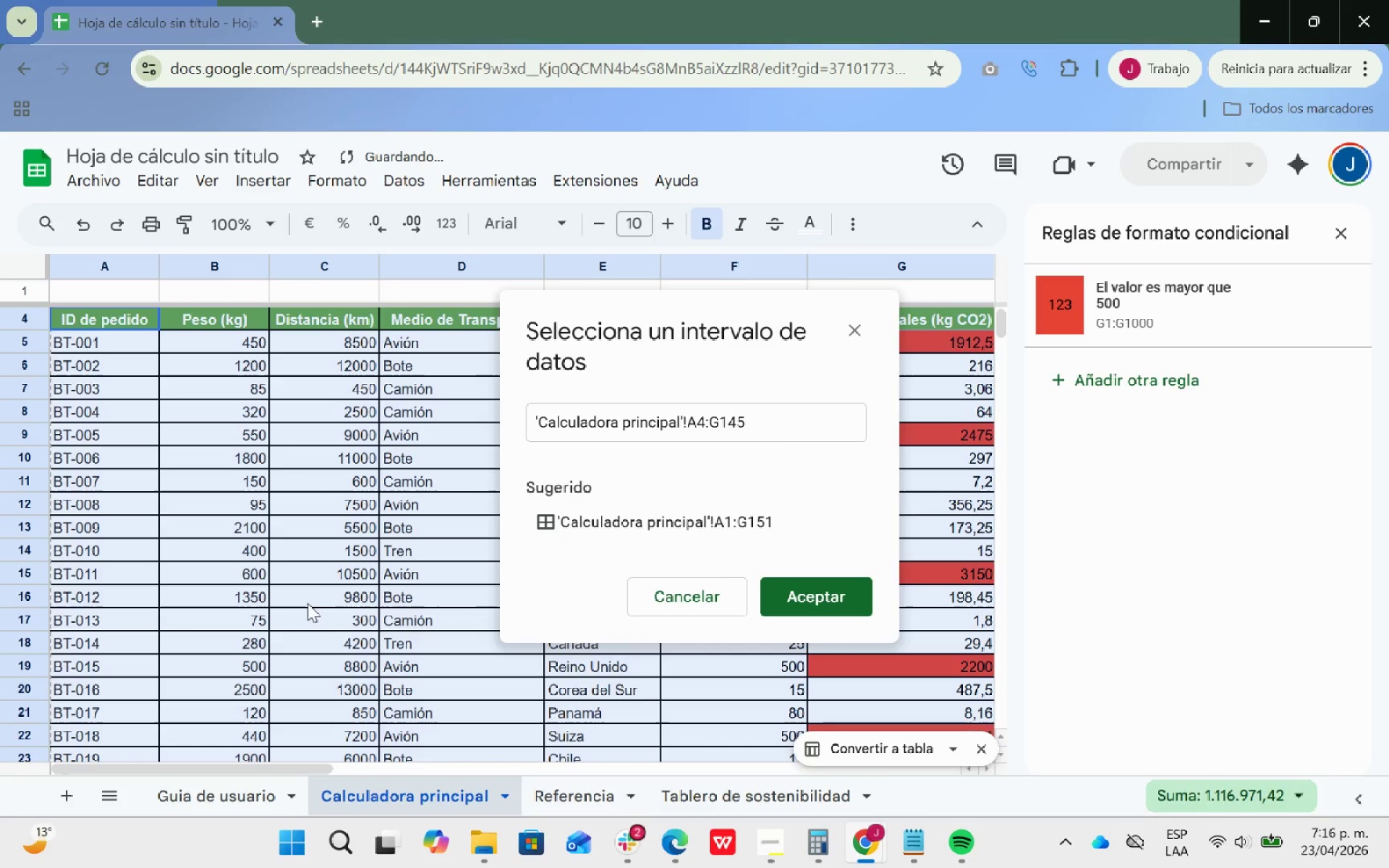 
scroll: coordinate [353, 551], scroll_direction: down, amount: 32.0
 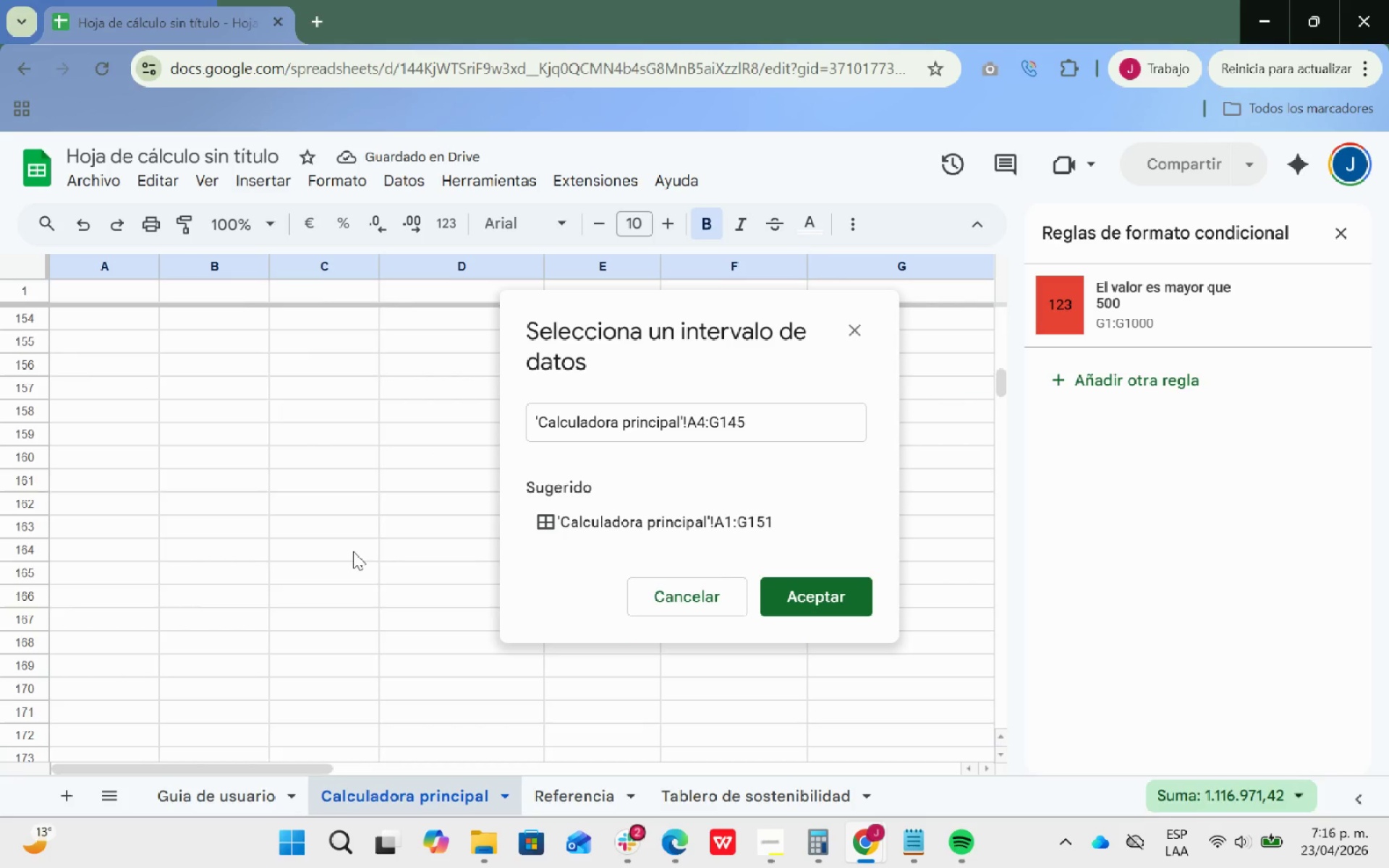 
scroll: coordinate [353, 551], scroll_direction: up, amount: 4.0
 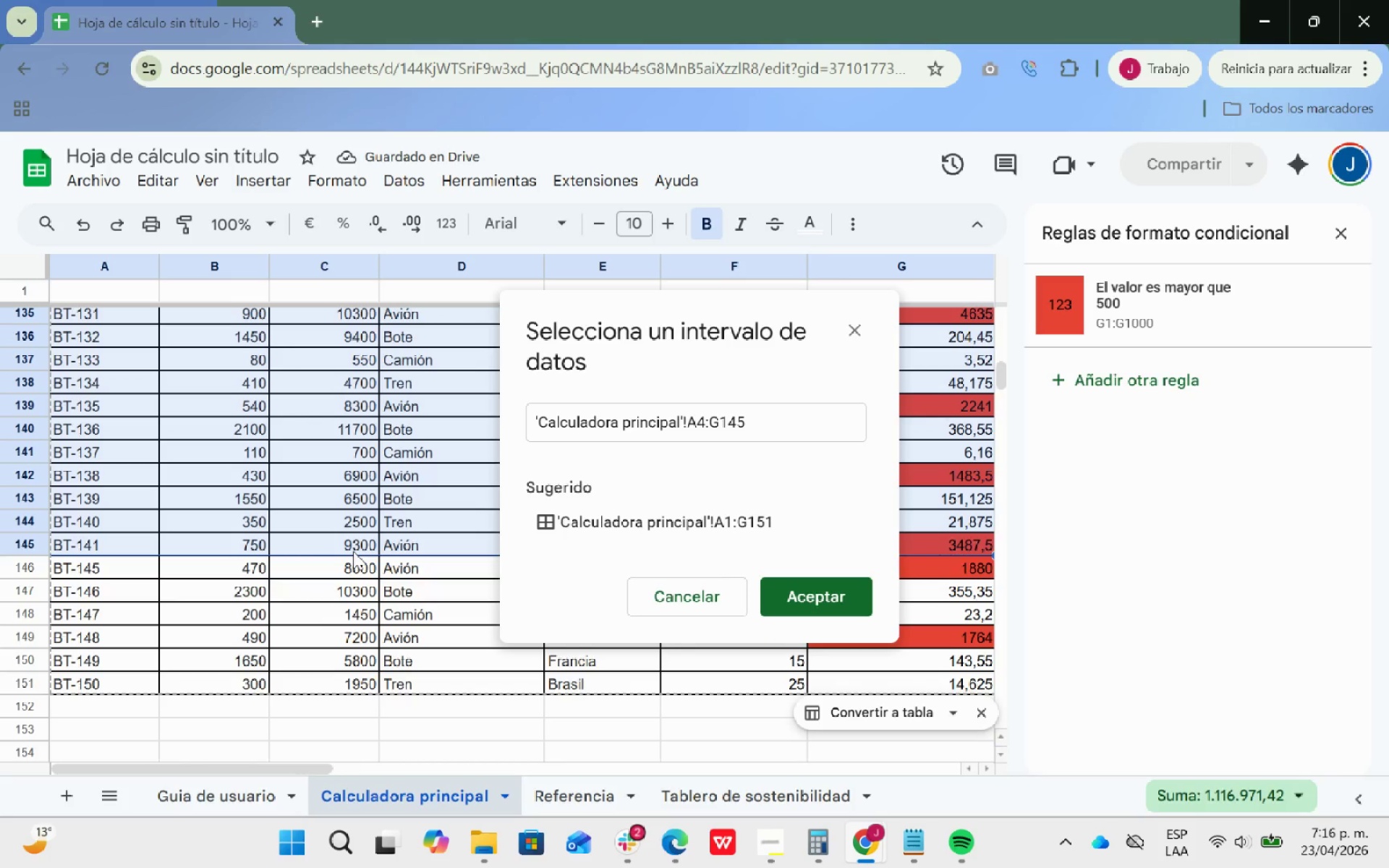 
key(Control+ControlLeft)
 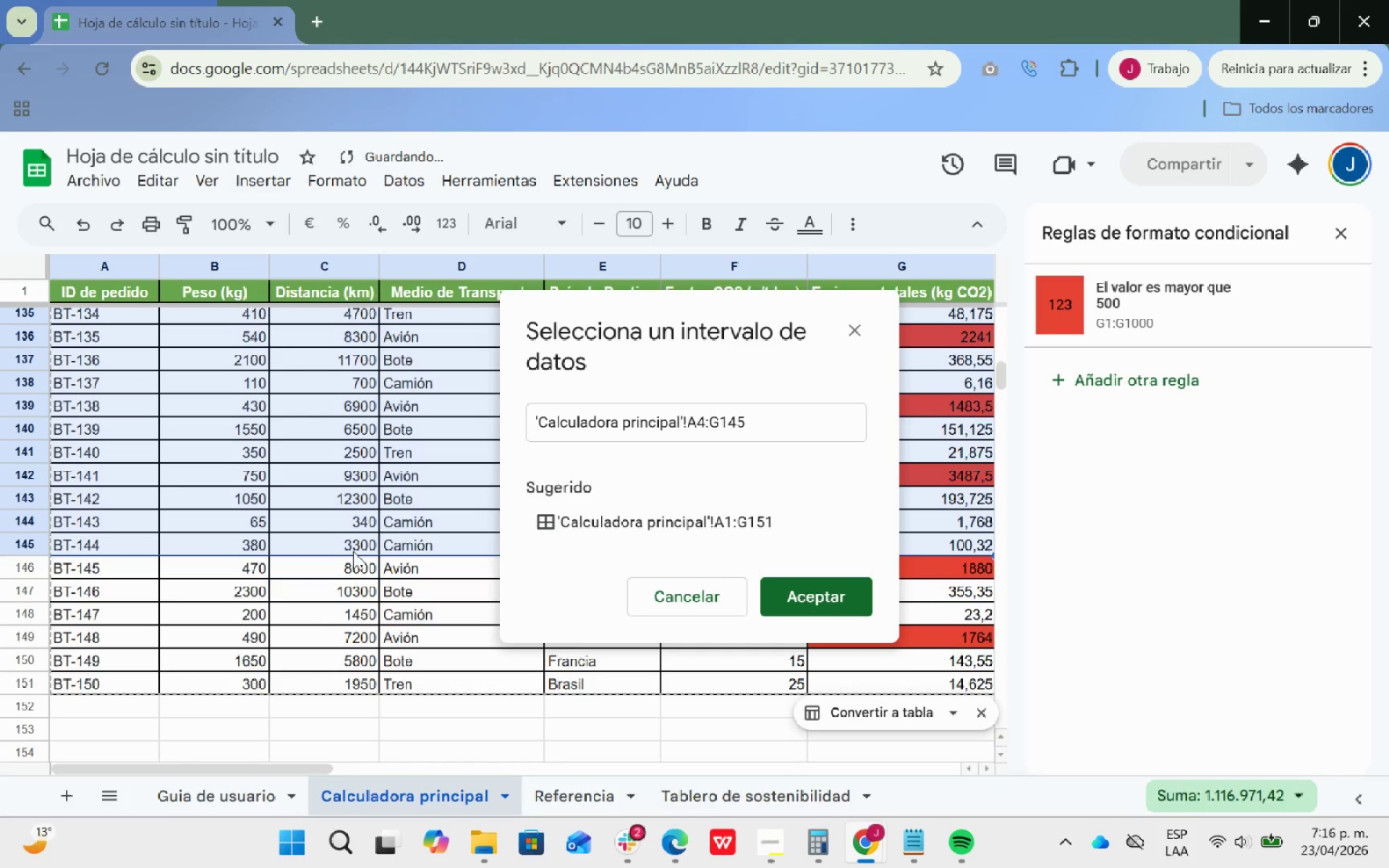 
key(Control+Z)
 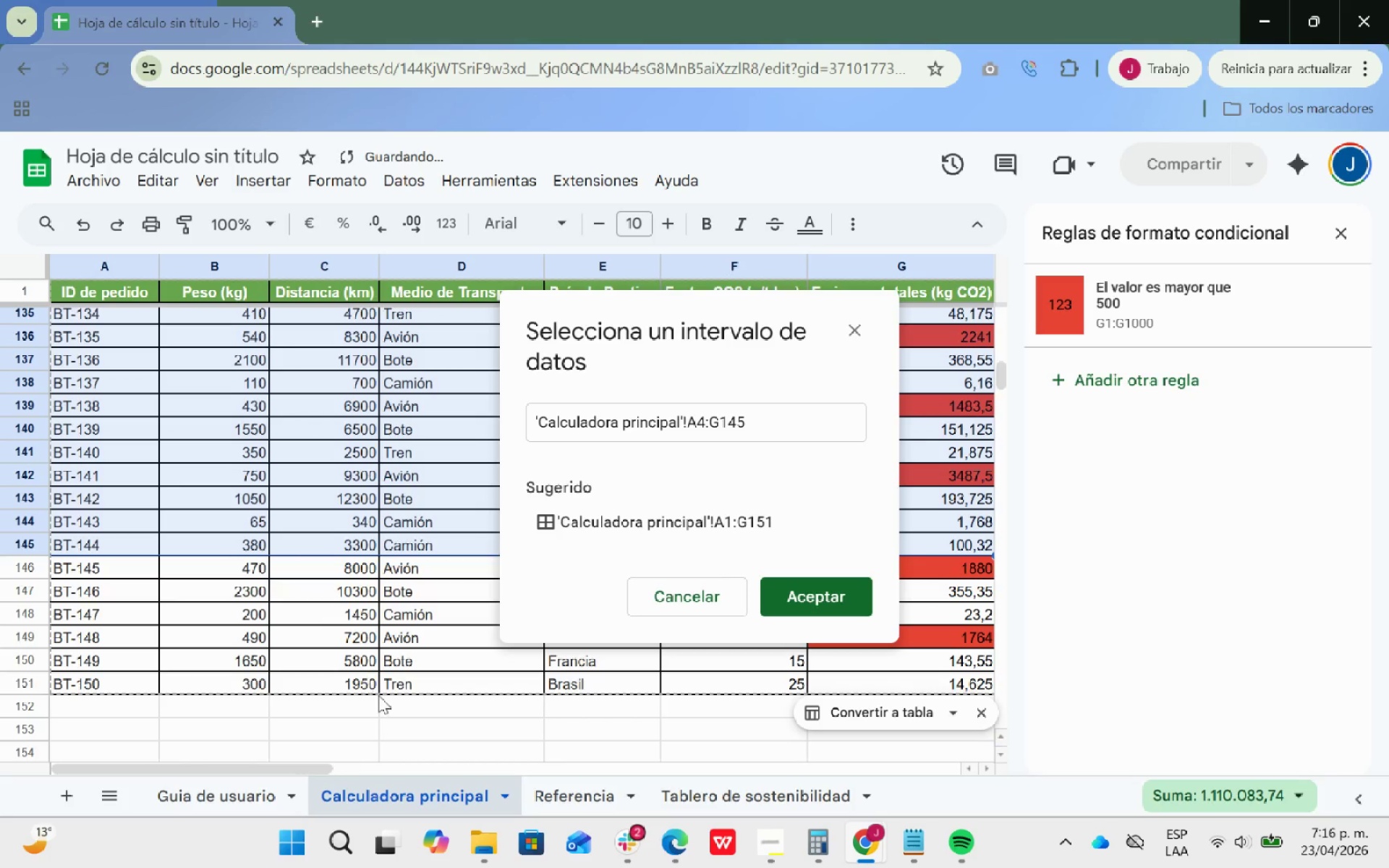 
left_click([388, 722])
 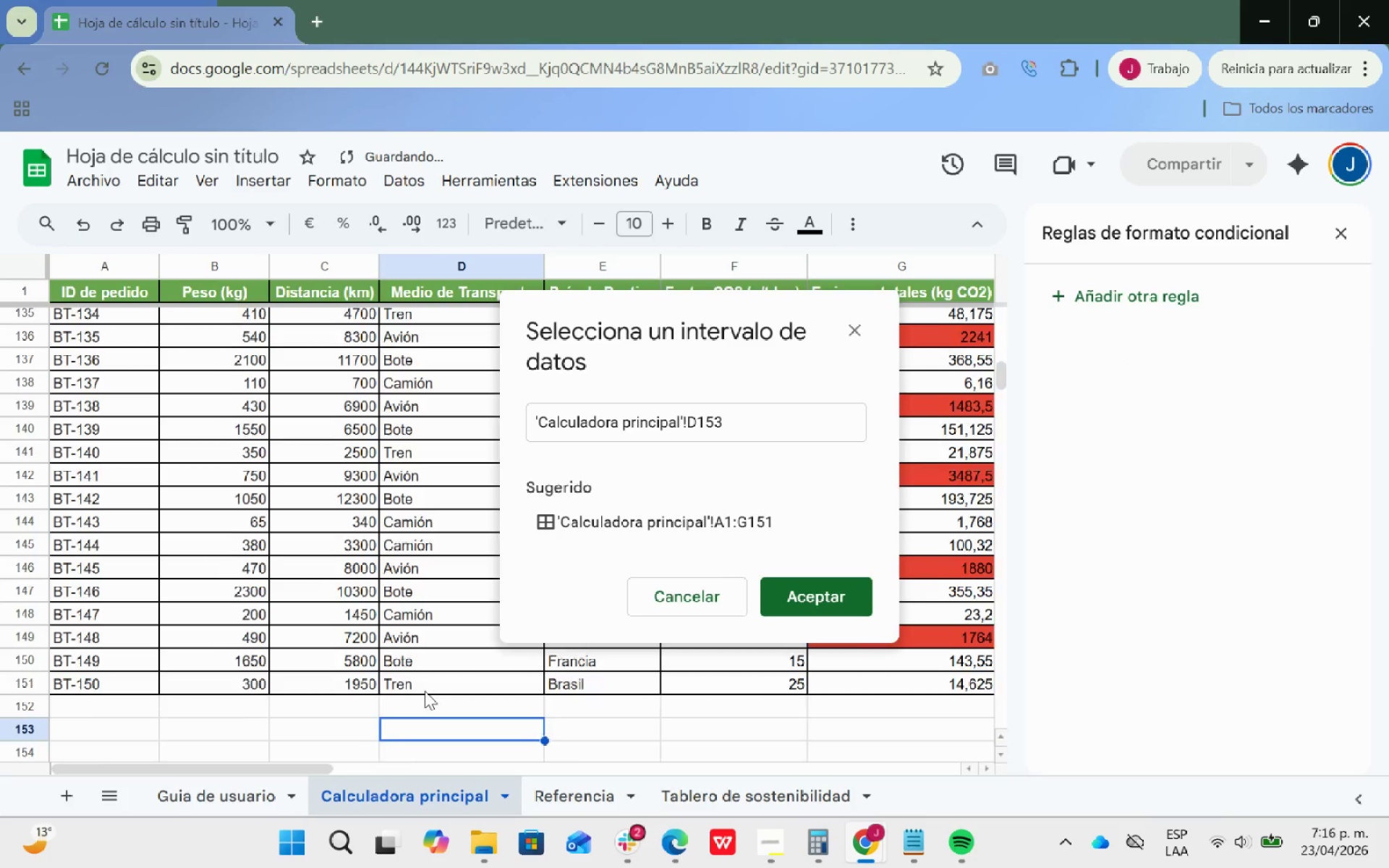 
scroll: coordinate [256, 405], scroll_direction: up, amount: 39.0
 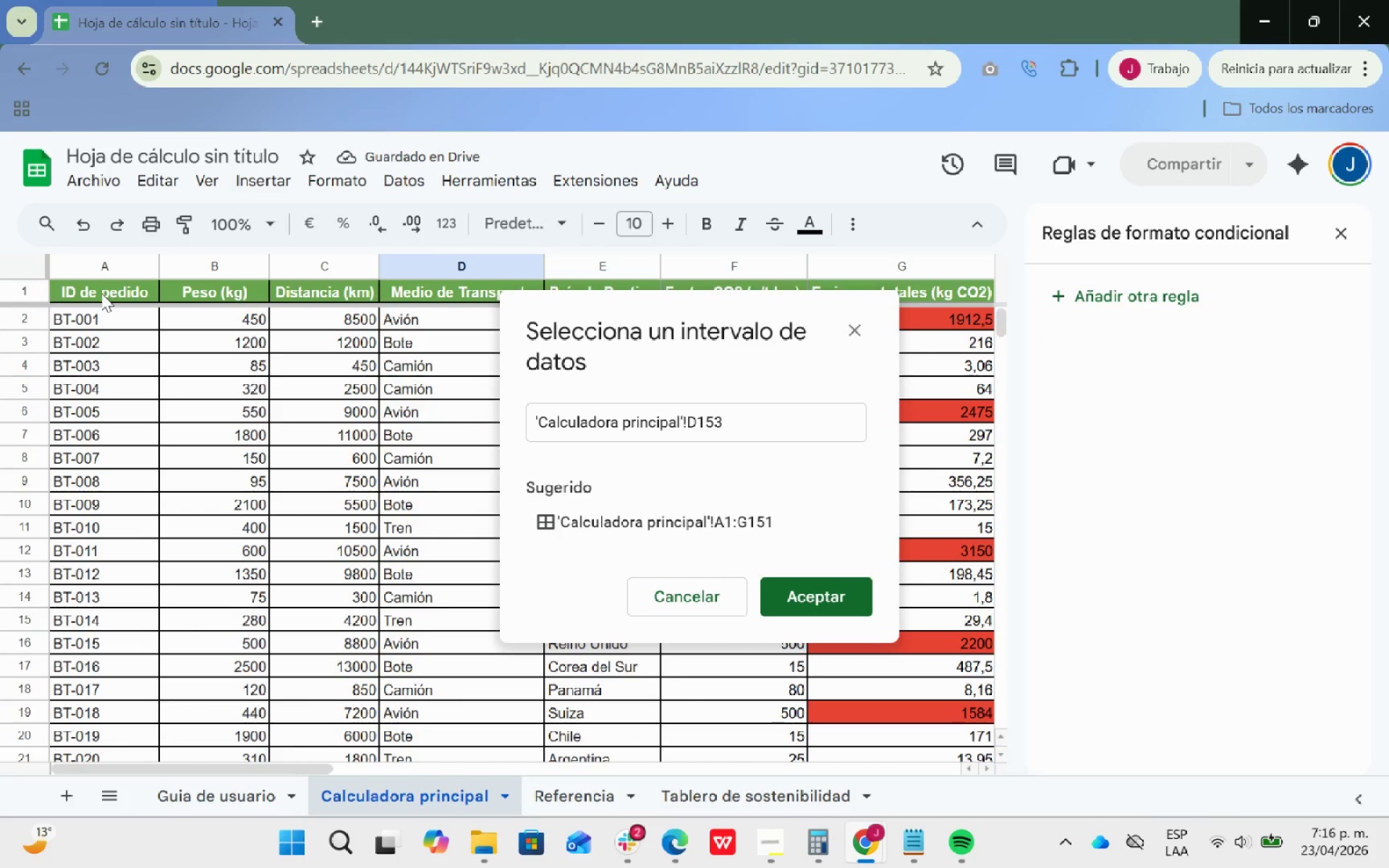 
left_click_drag(start_coordinate=[101, 293], to_coordinate=[865, 468])
 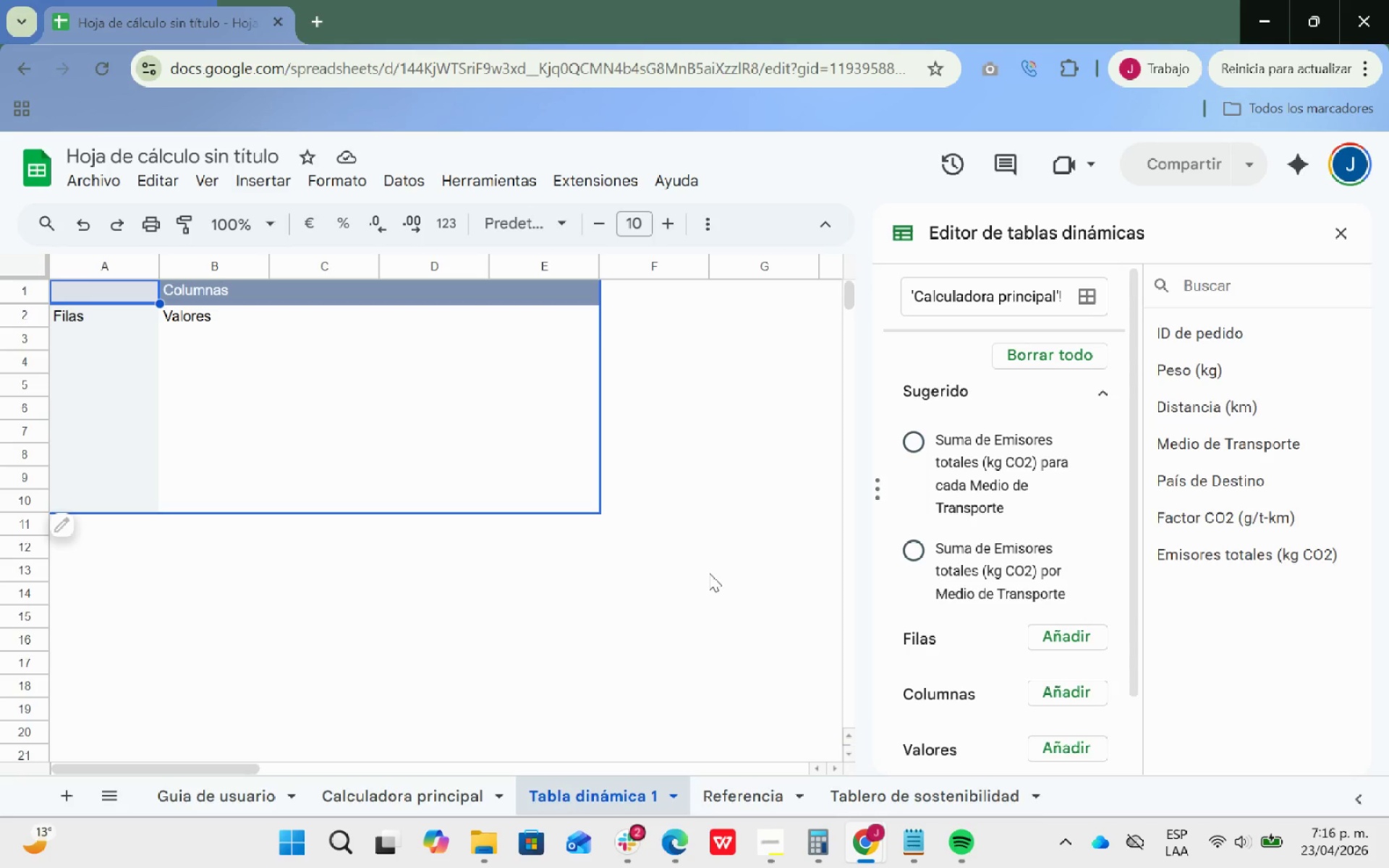 
wait(34.66)
 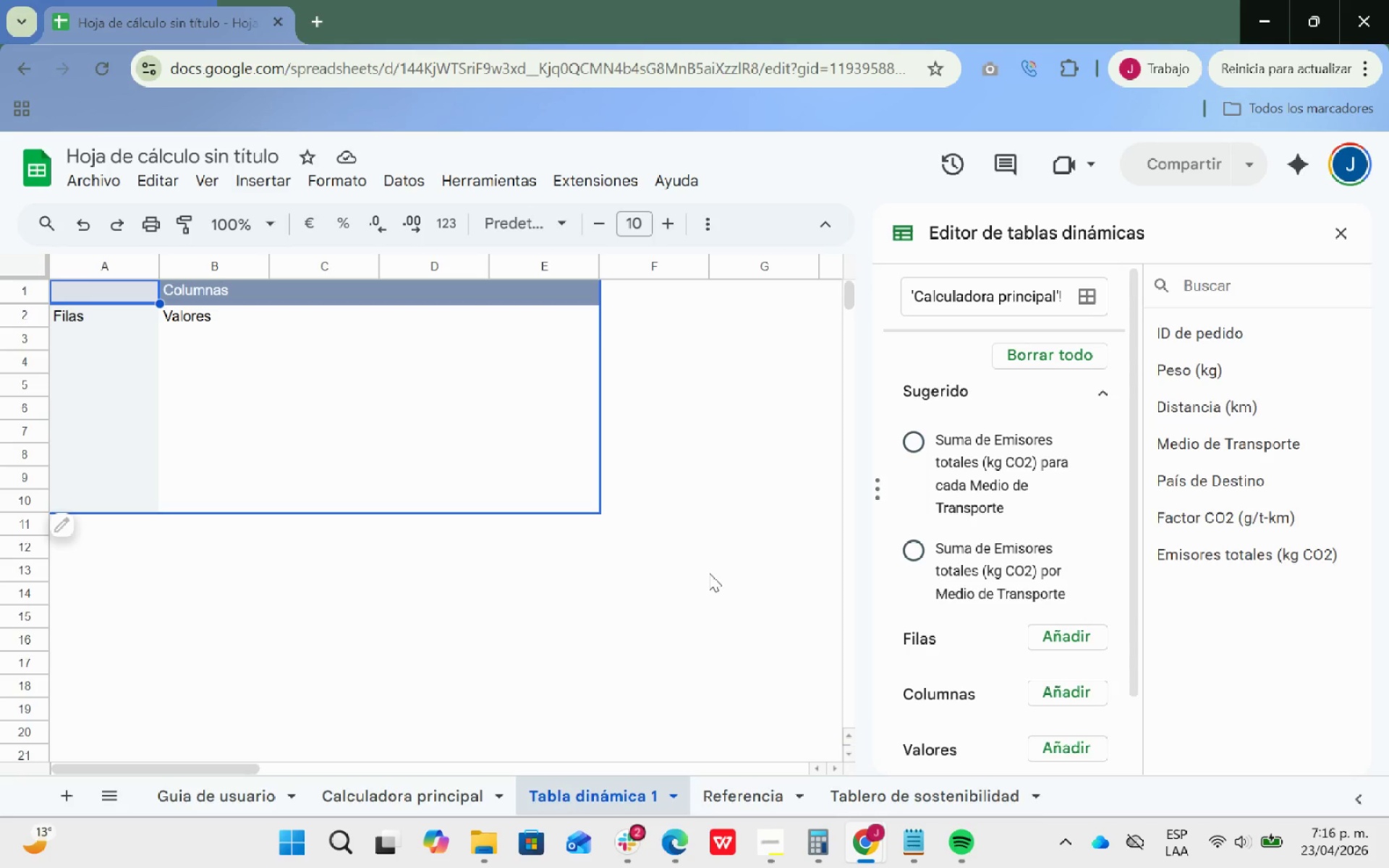 
scroll: coordinate [971, 561], scroll_direction: down, amount: 2.0
 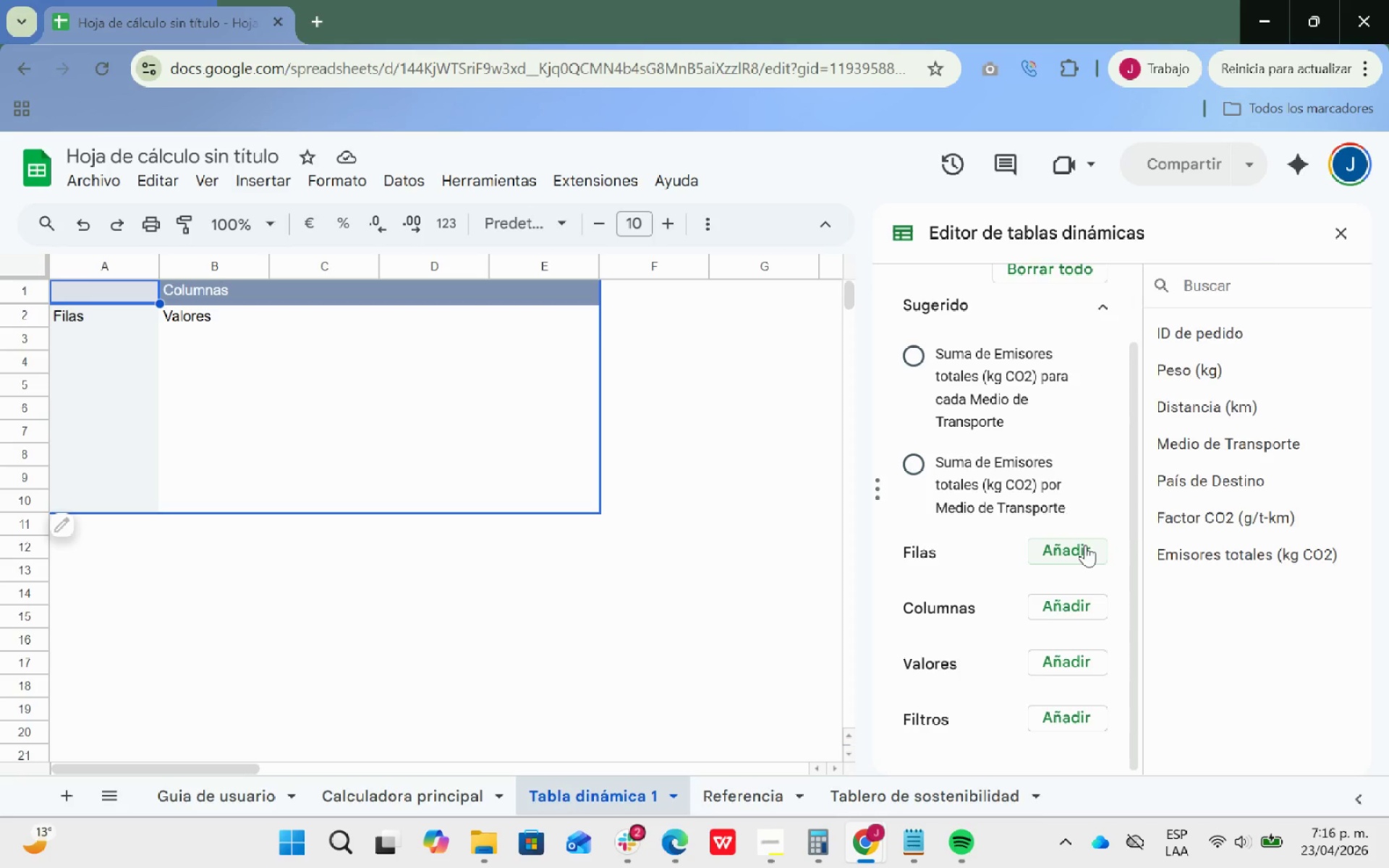 
left_click([1085, 545])
 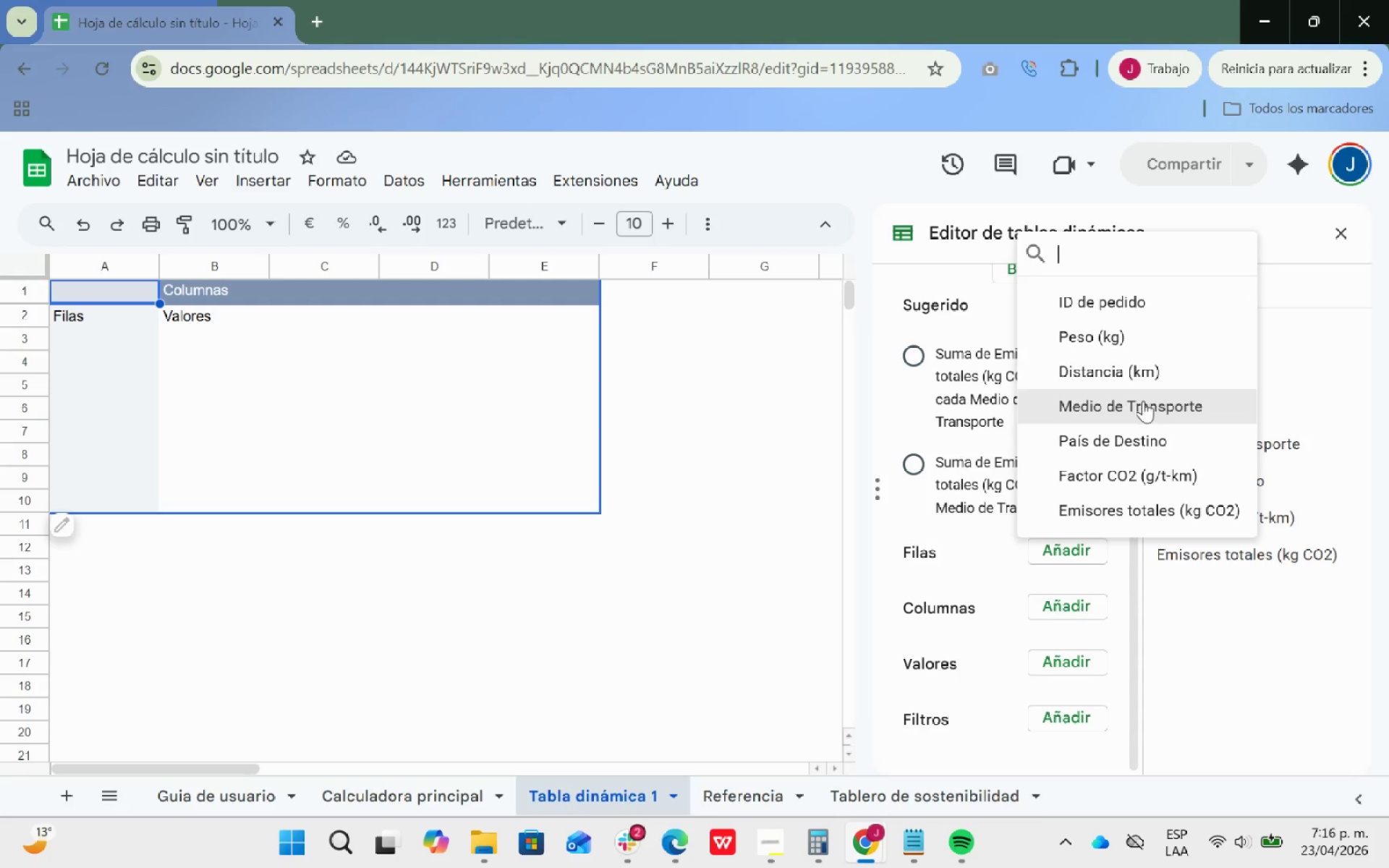 
left_click([1143, 401])
 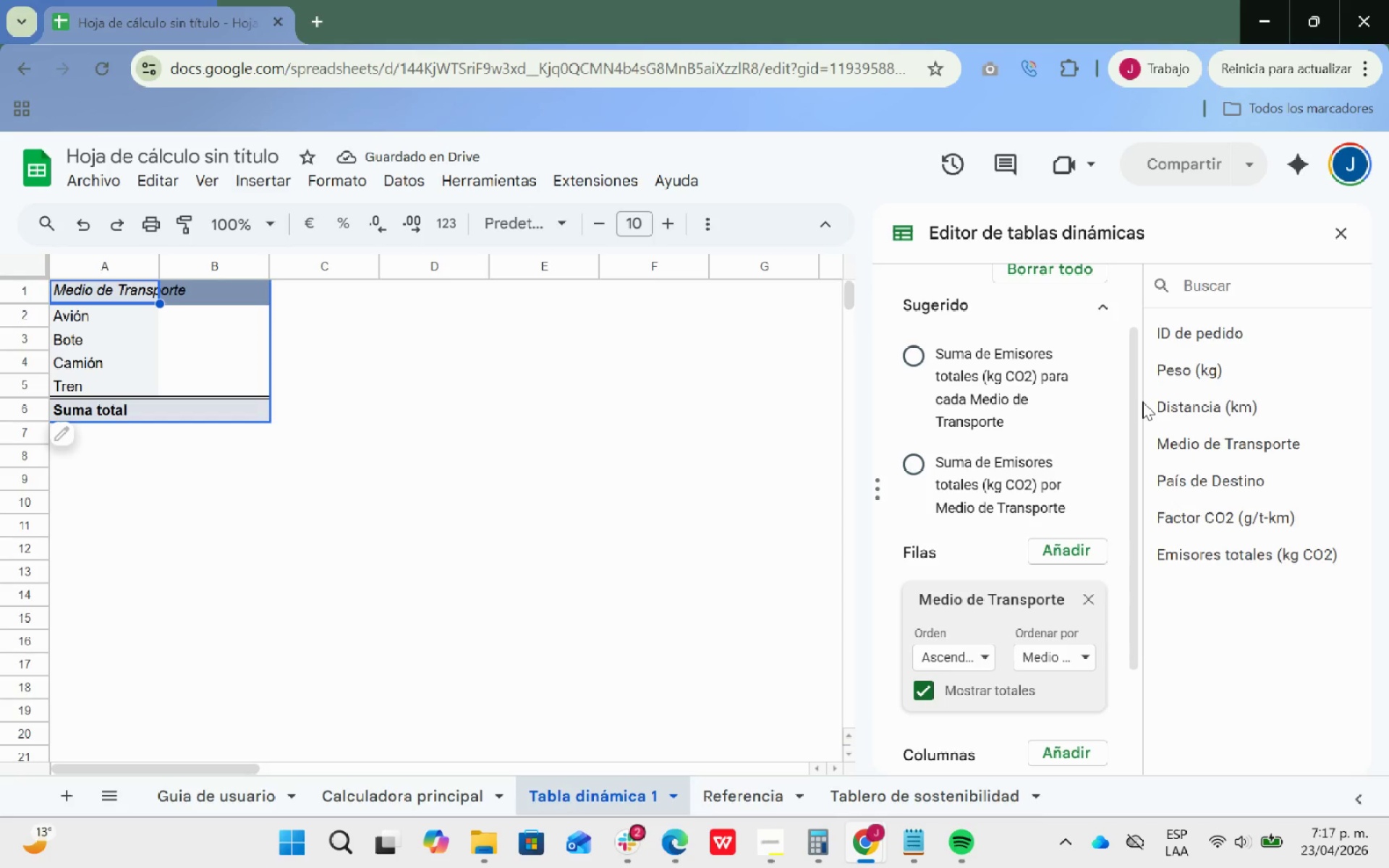 
scroll: coordinate [1054, 454], scroll_direction: down, amount: 8.0
 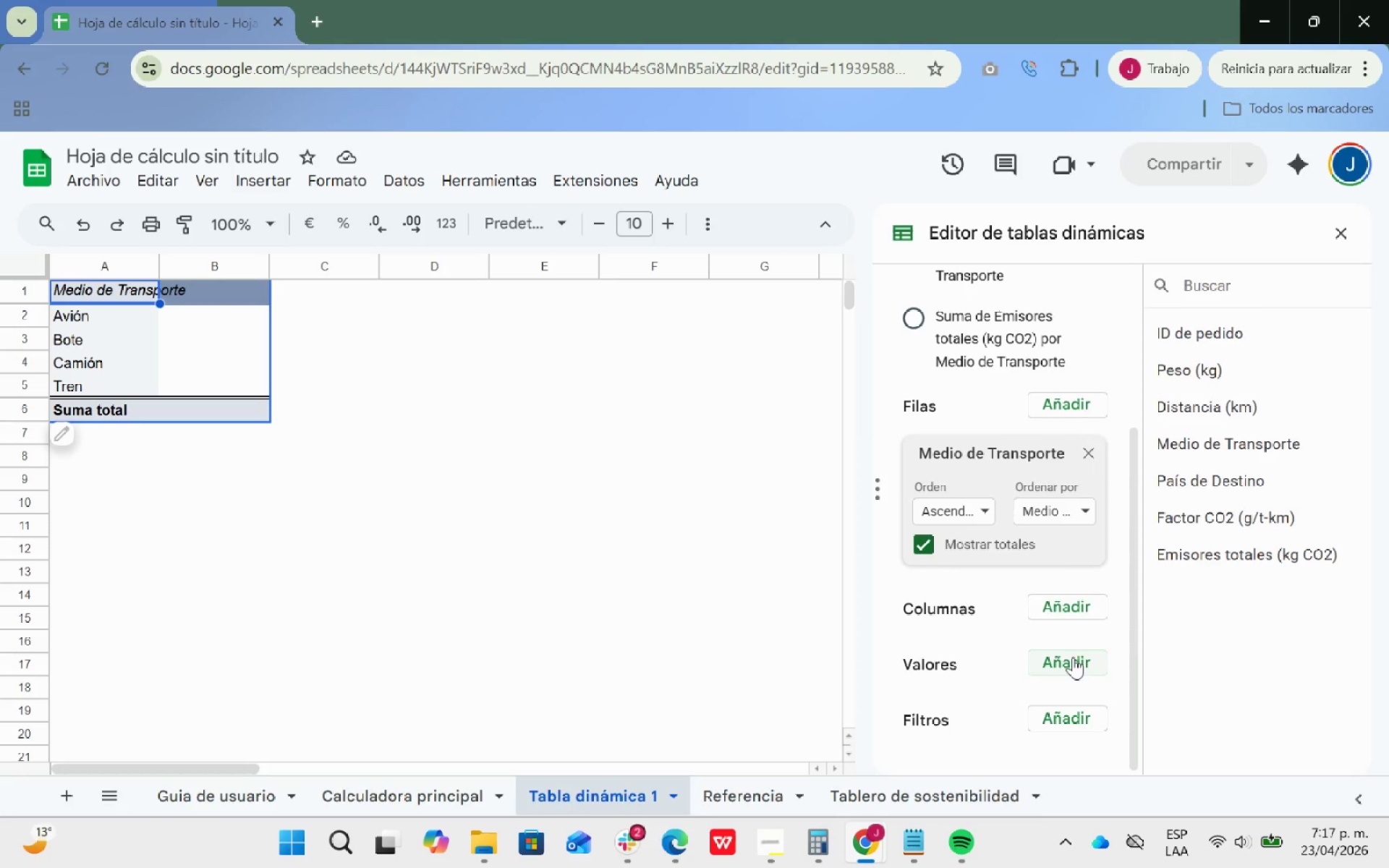 
left_click([1071, 659])
 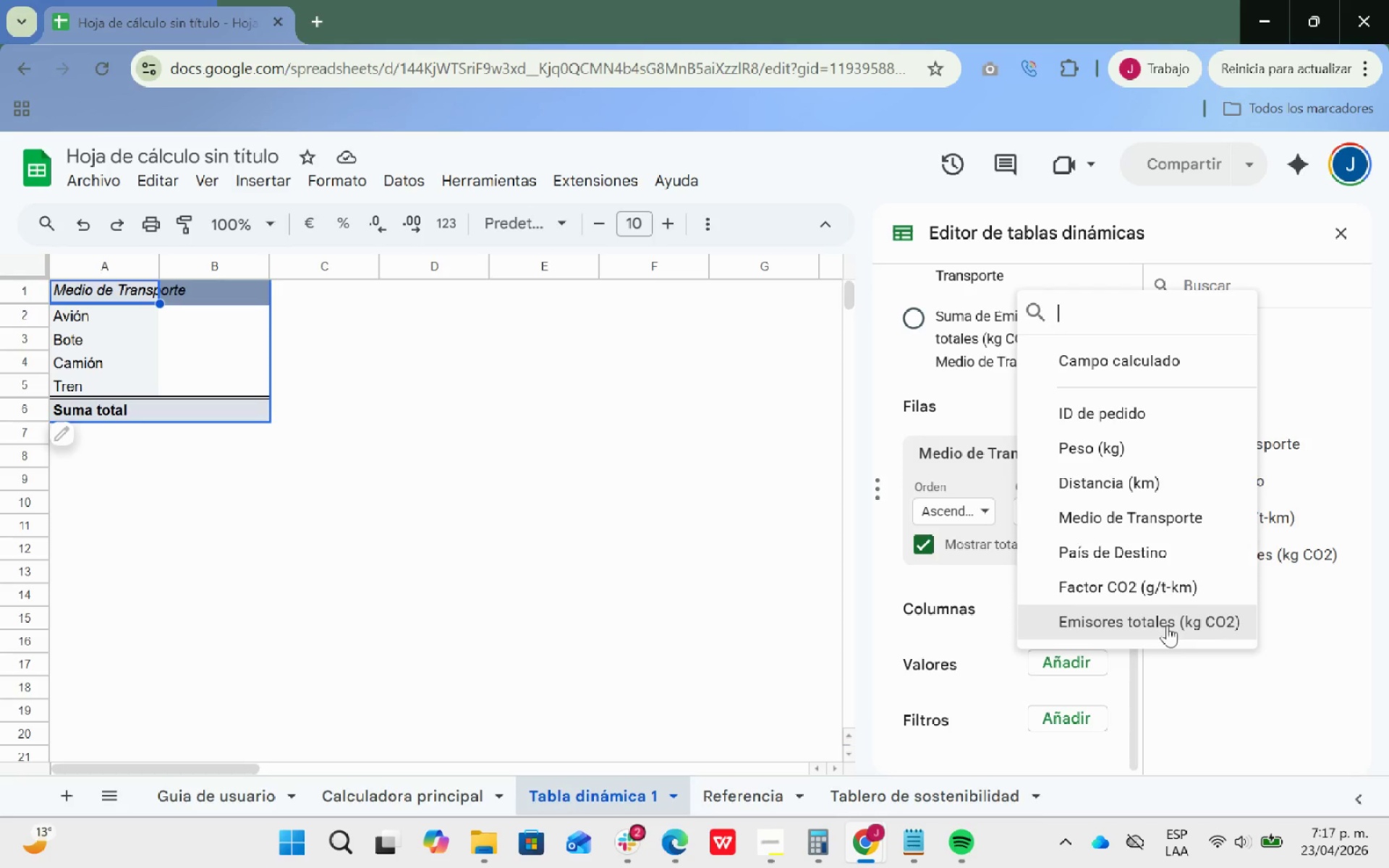 
left_click([1165, 625])
 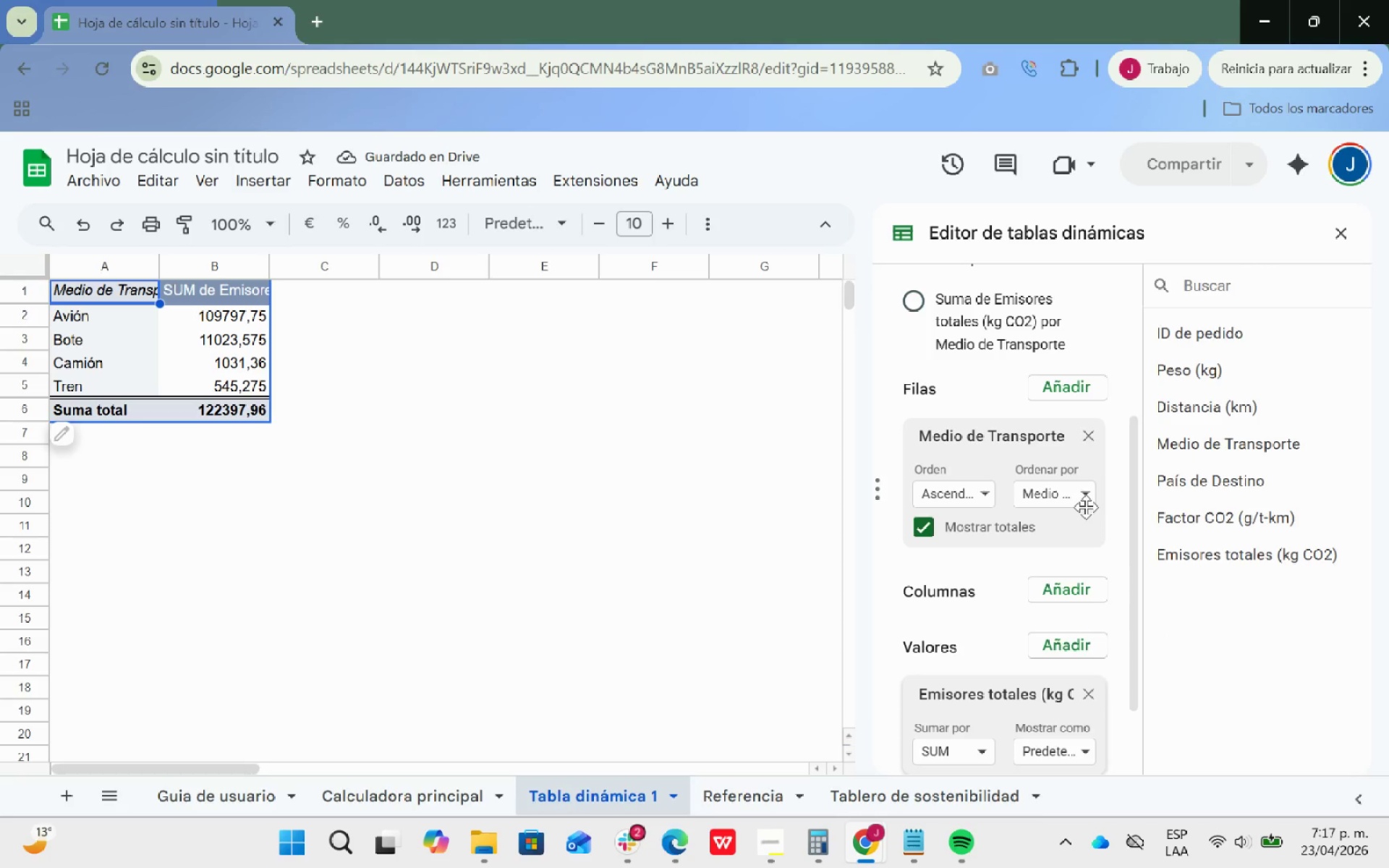 
scroll: coordinate [1042, 520], scroll_direction: down, amount: 4.0
 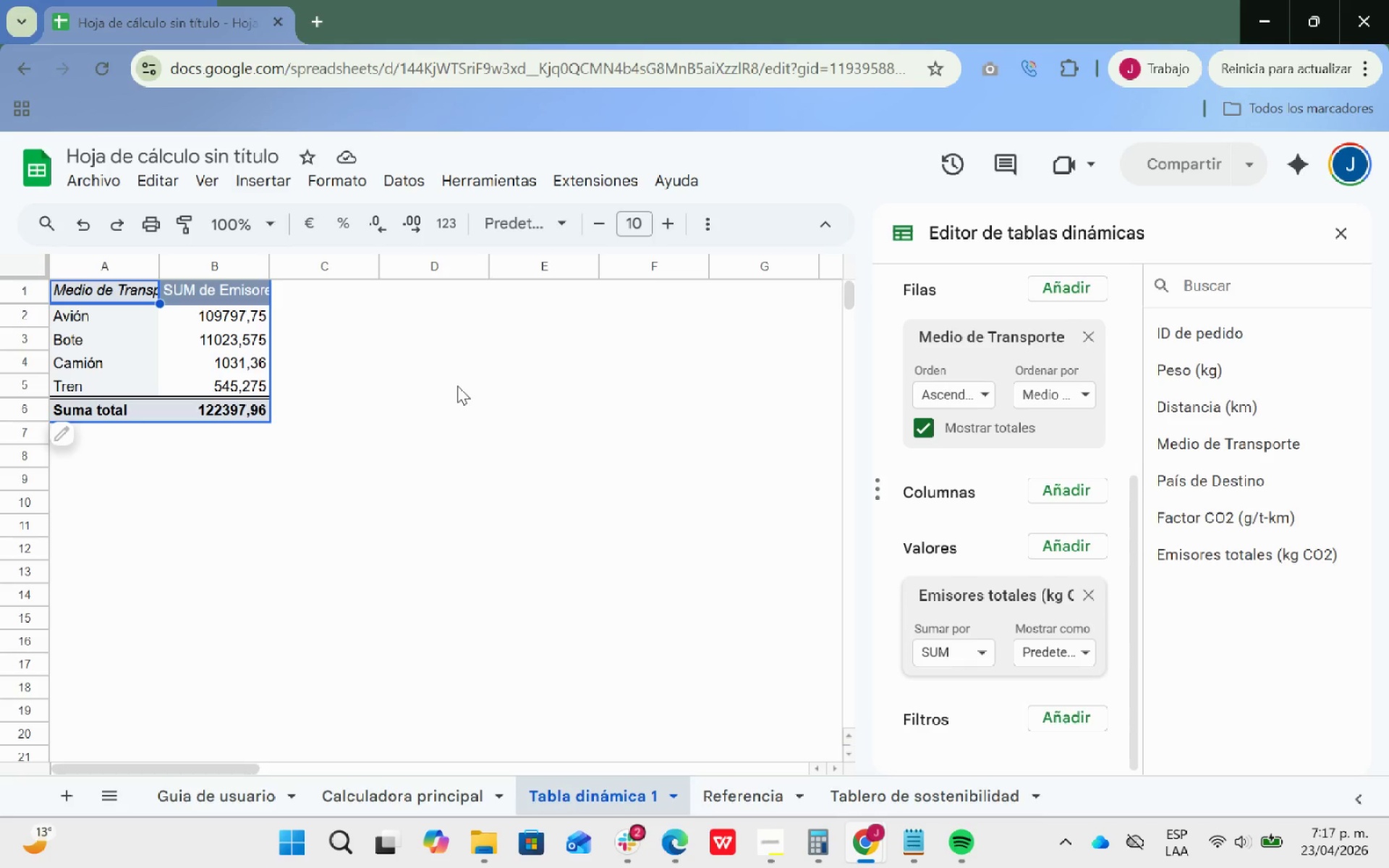 
wait(10.17)
 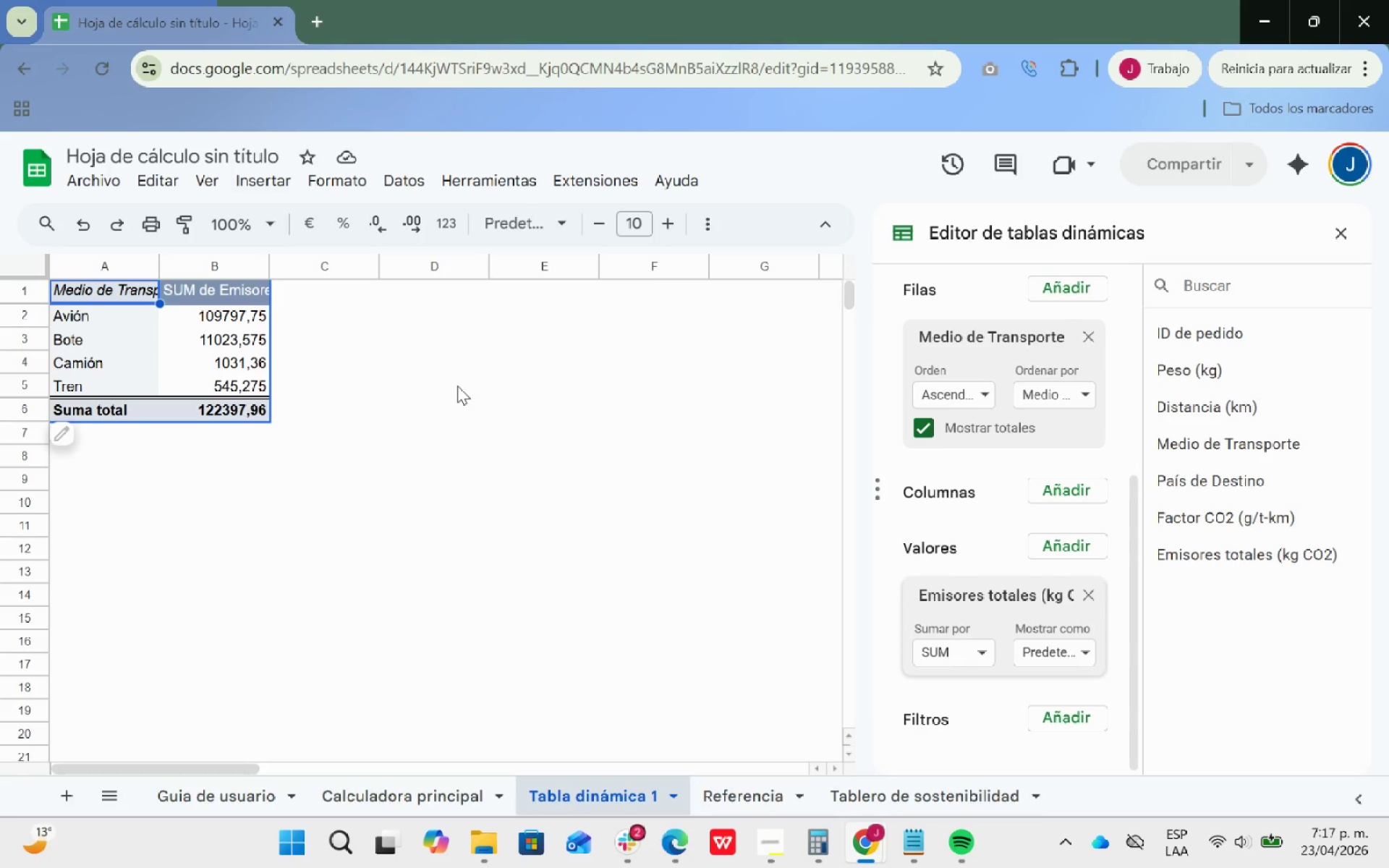 
left_click_drag(start_coordinate=[158, 263], to_coordinate=[185, 265])
 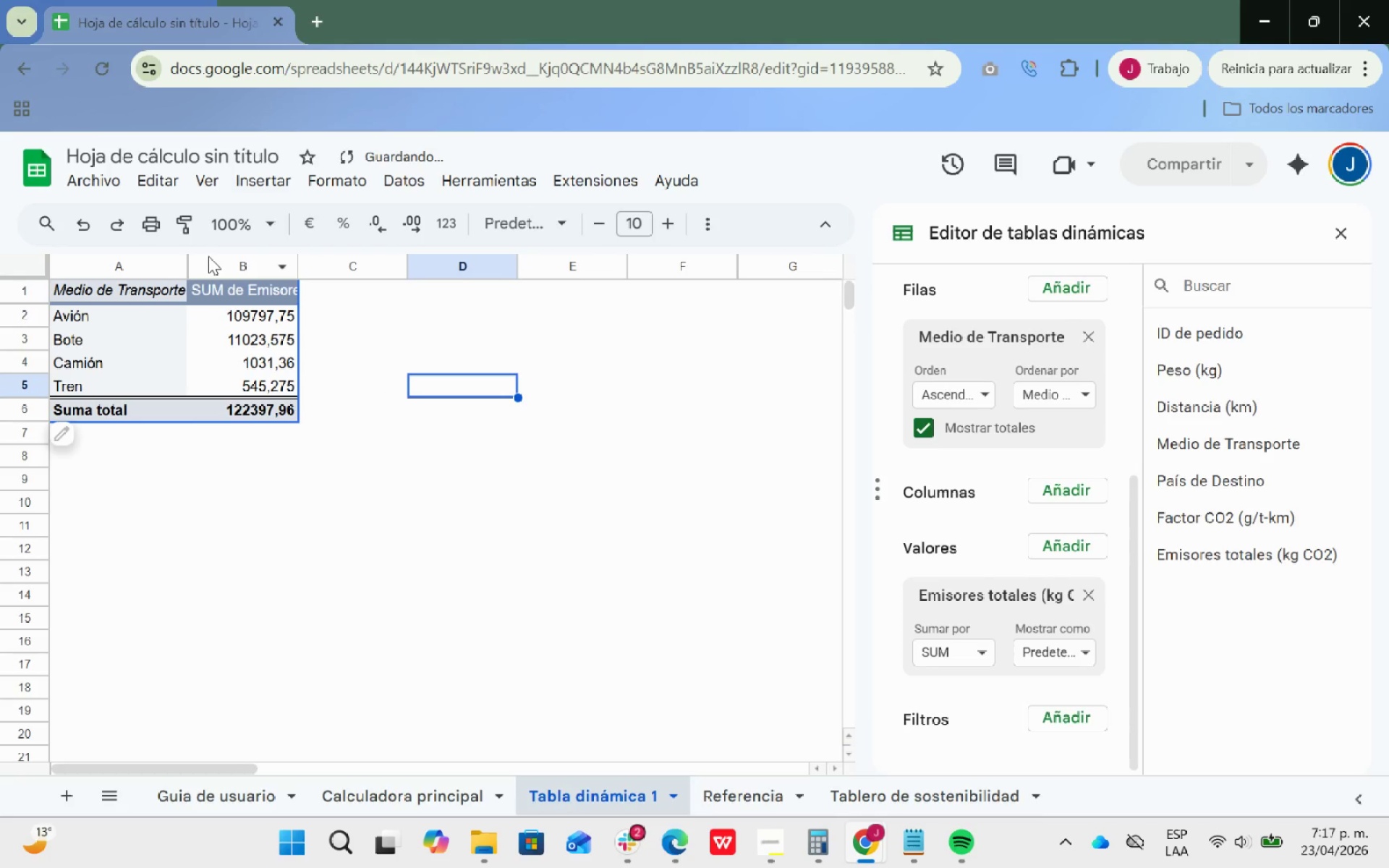 
mouse_move([212, 260])
 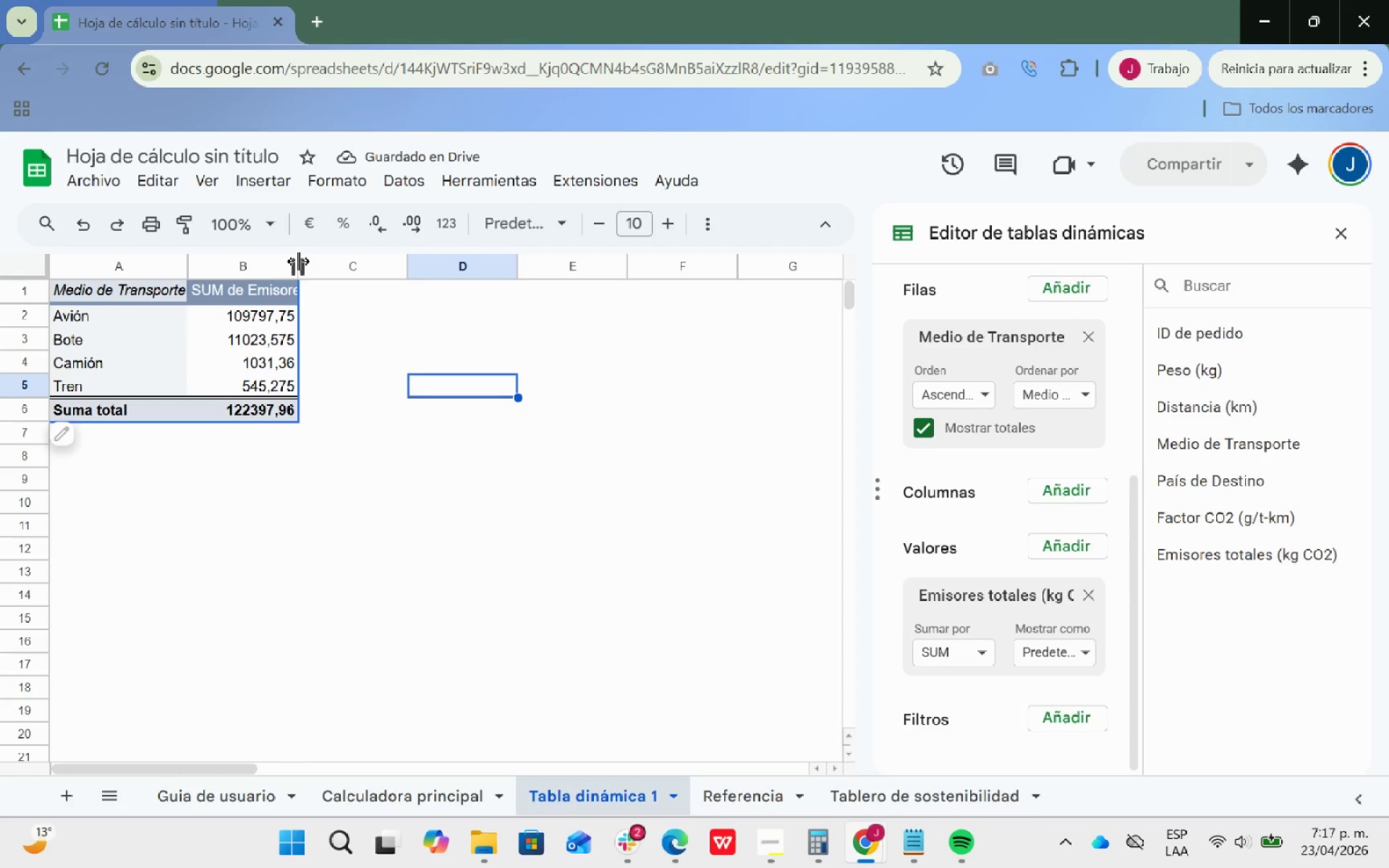 
left_click_drag(start_coordinate=[297, 261], to_coordinate=[317, 266])
 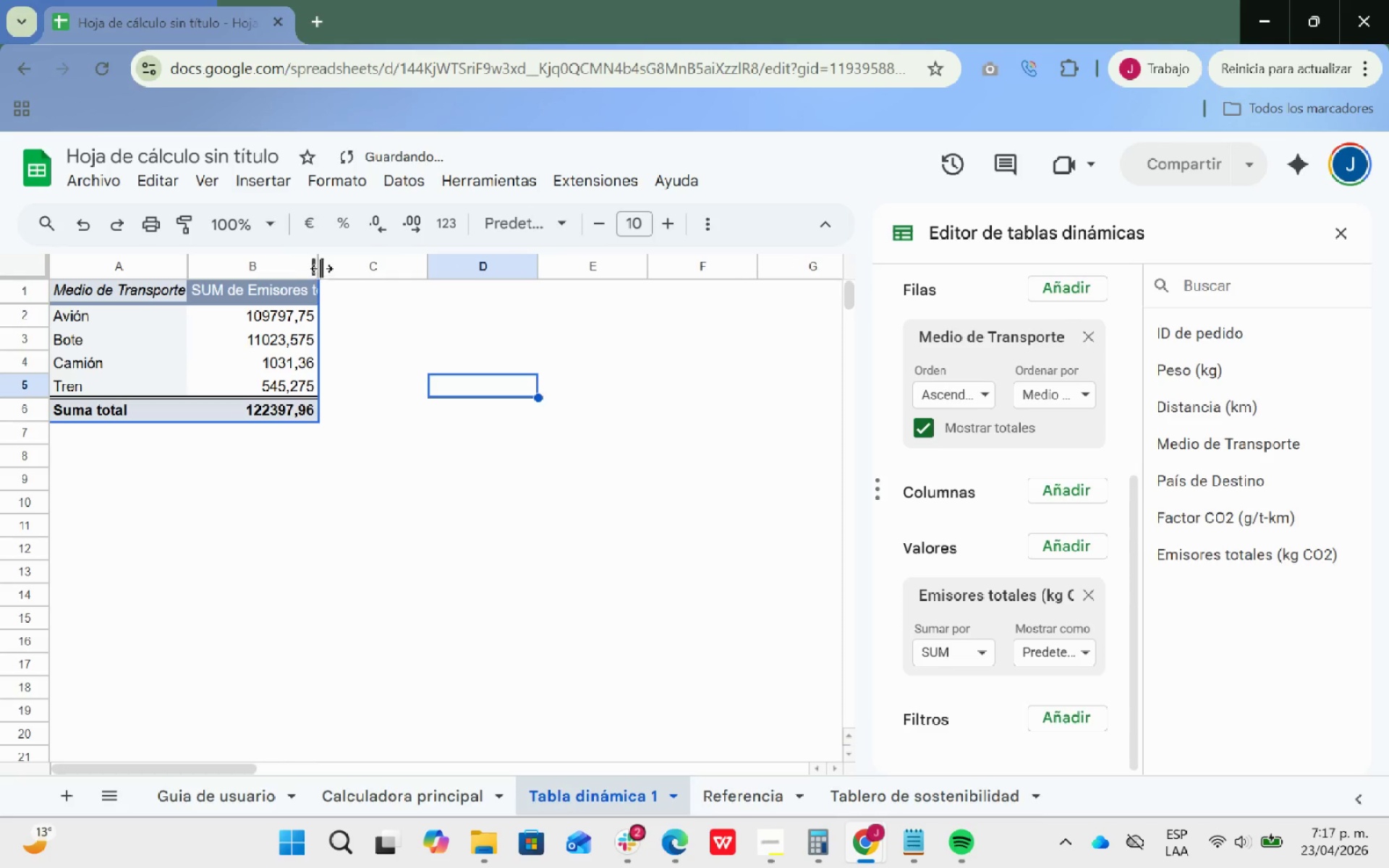 
left_click_drag(start_coordinate=[318, 265], to_coordinate=[381, 281])
 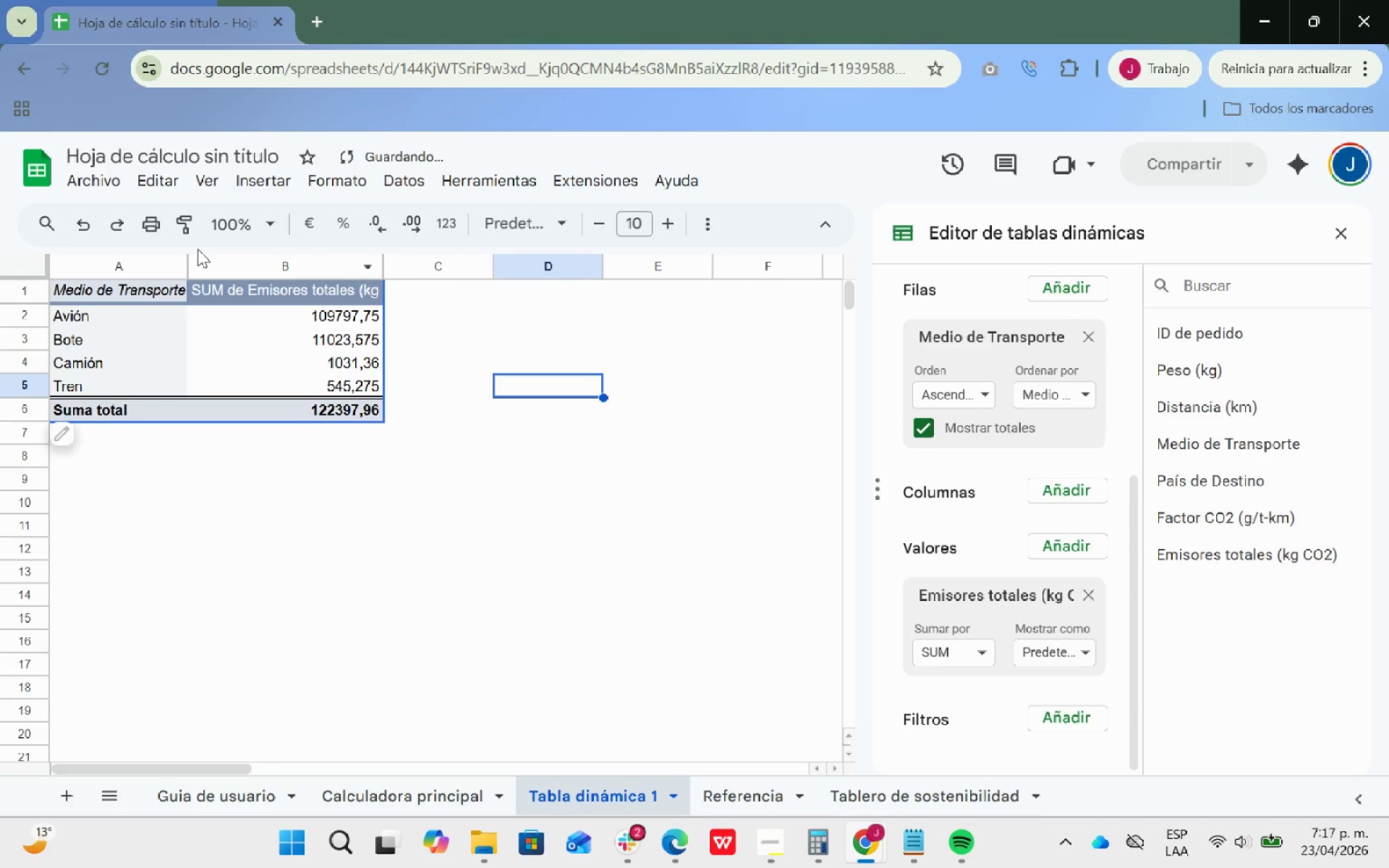 
left_click_drag(start_coordinate=[187, 260], to_coordinate=[201, 259])
 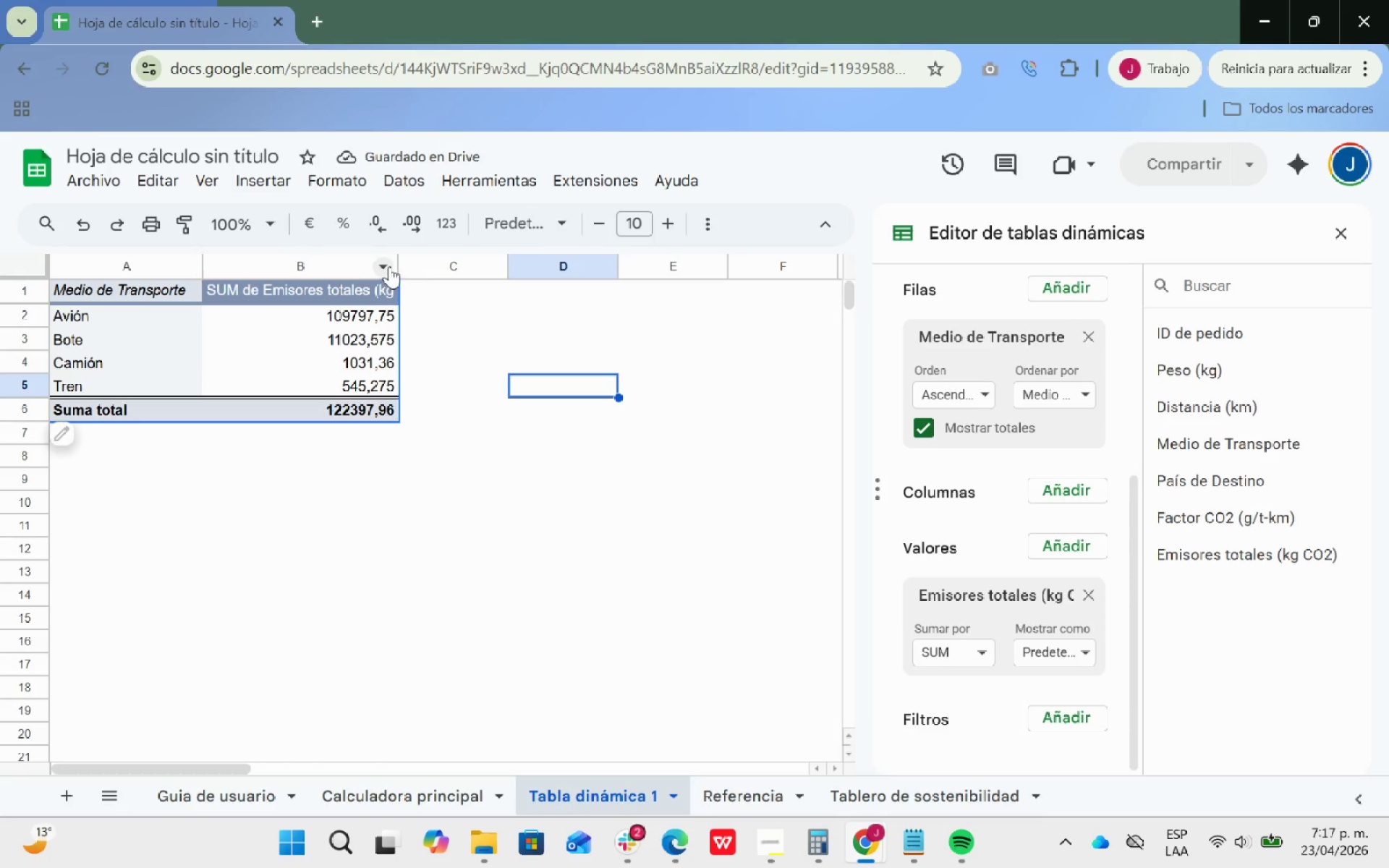 
left_click_drag(start_coordinate=[398, 265], to_coordinate=[488, 278])
 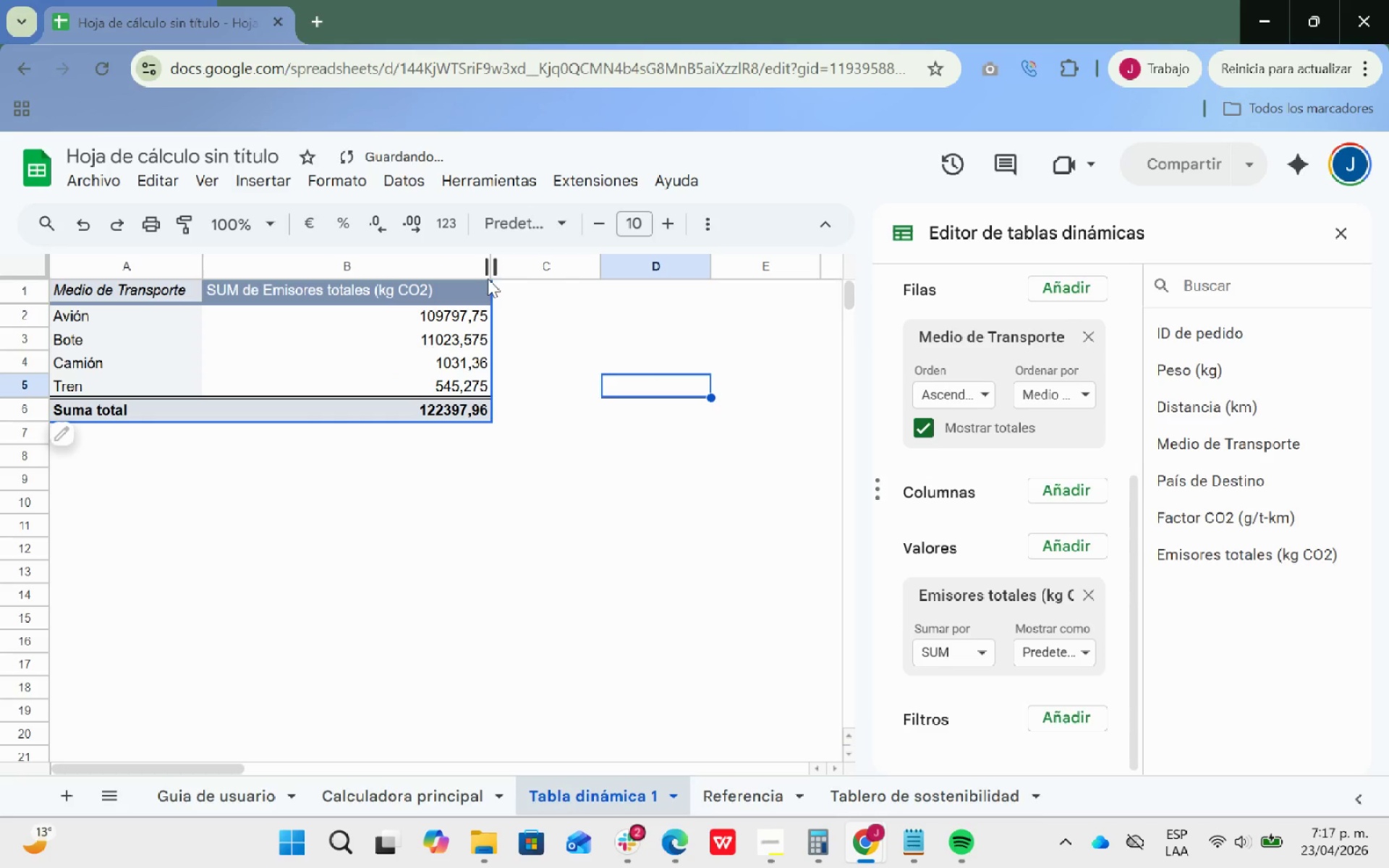 
left_click_drag(start_coordinate=[488, 270], to_coordinate=[444, 267])
 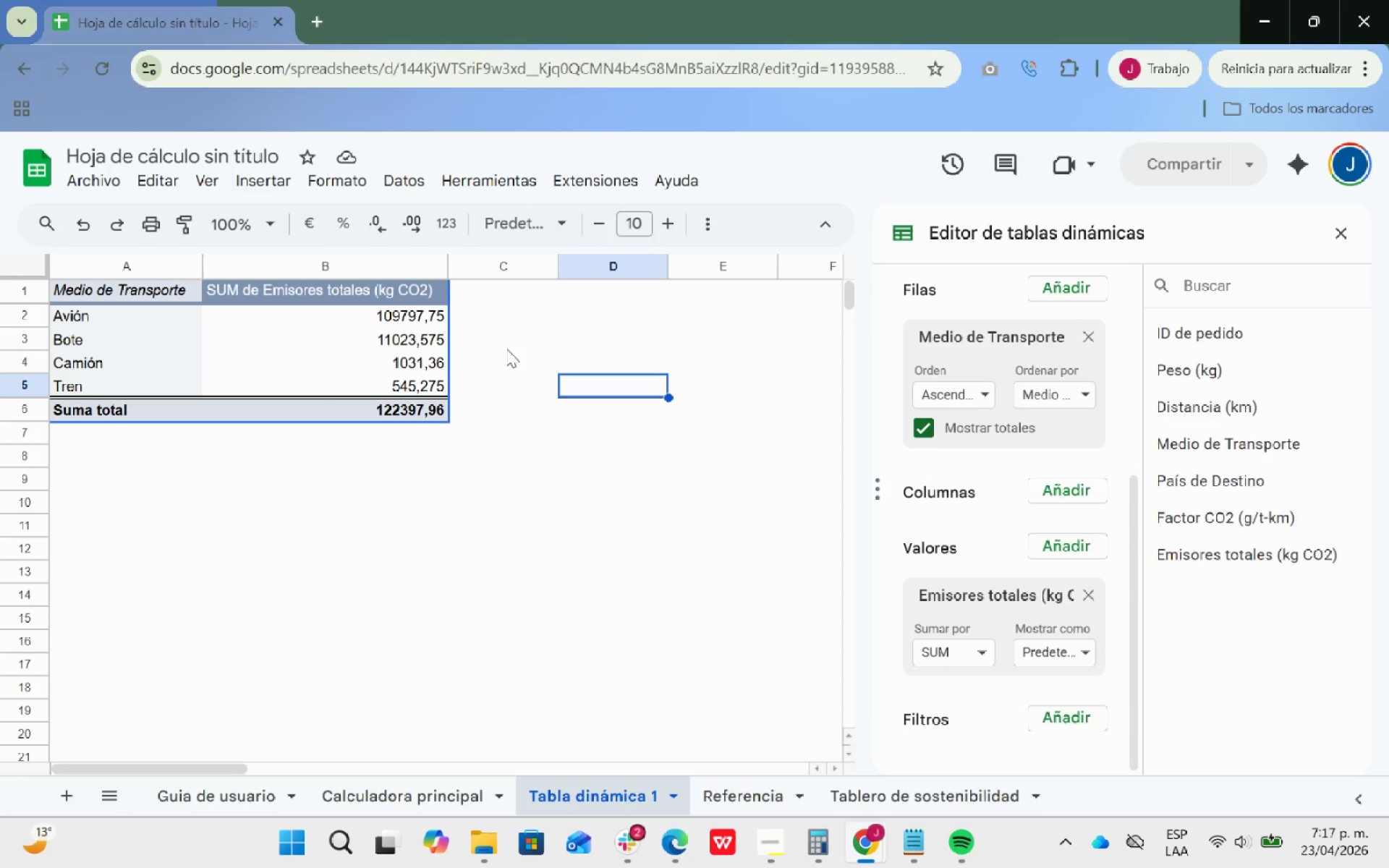 
wait(10.64)
 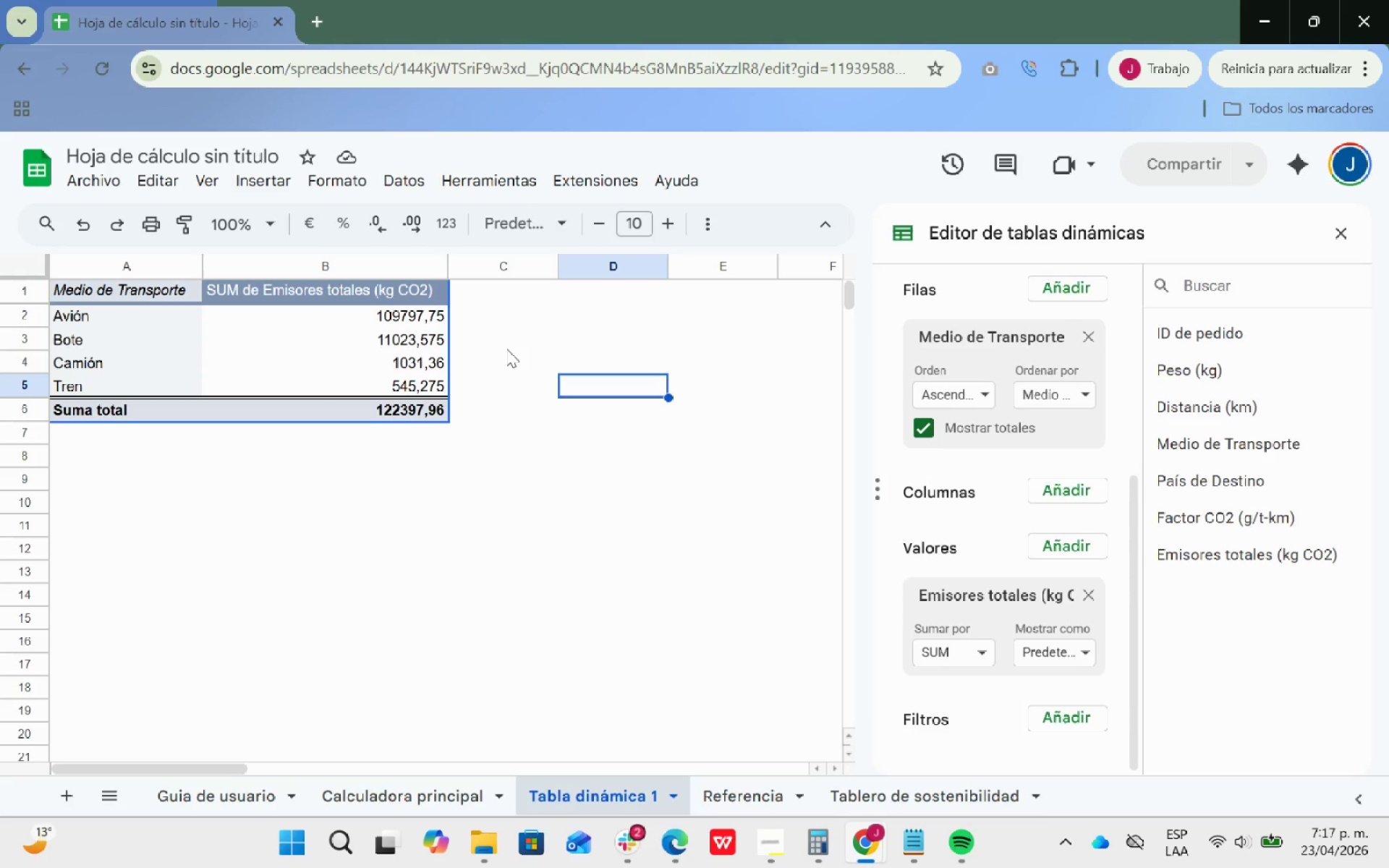 
left_click([850, 803])
 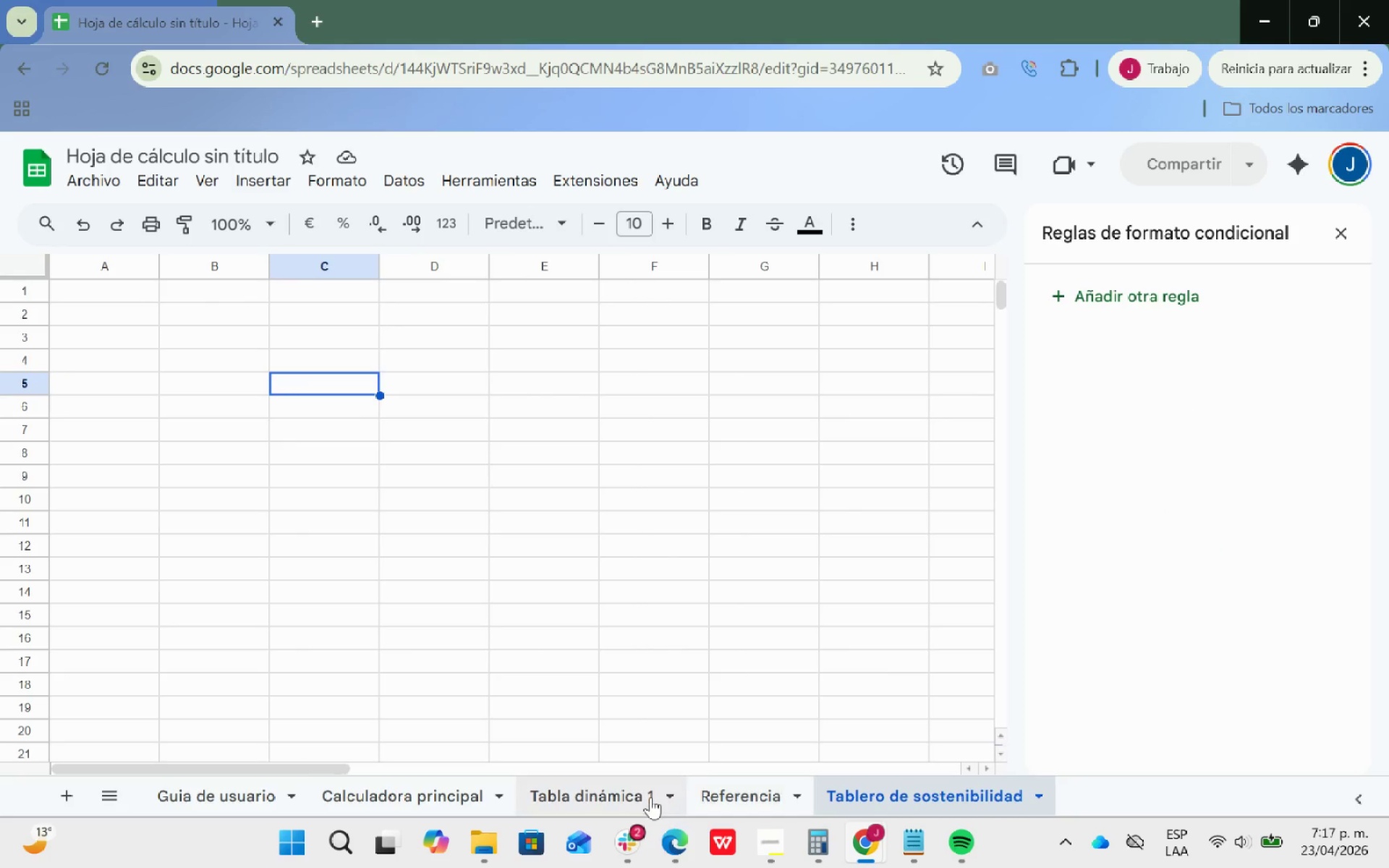 
left_click([600, 796])
 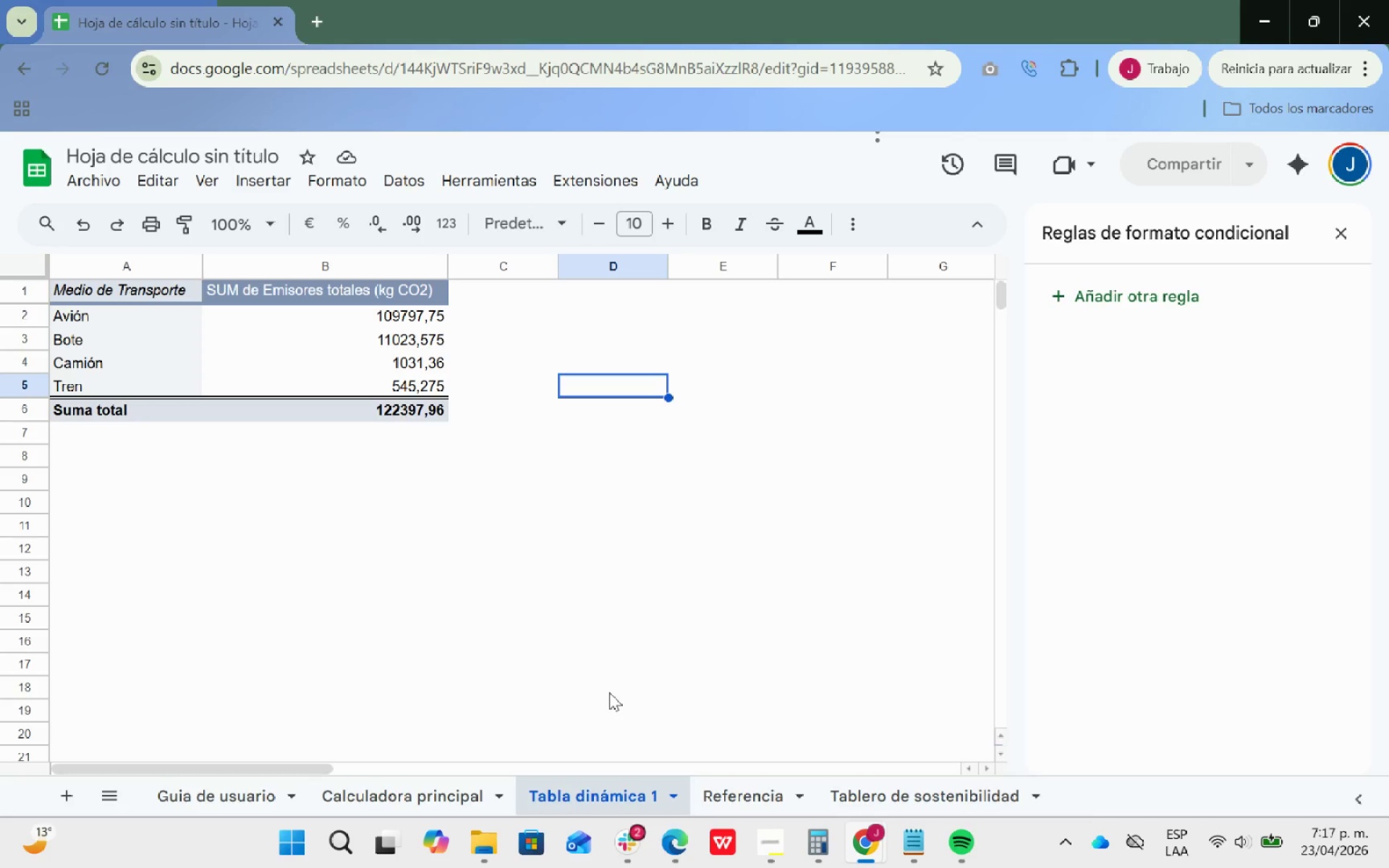 
wait(14.27)
 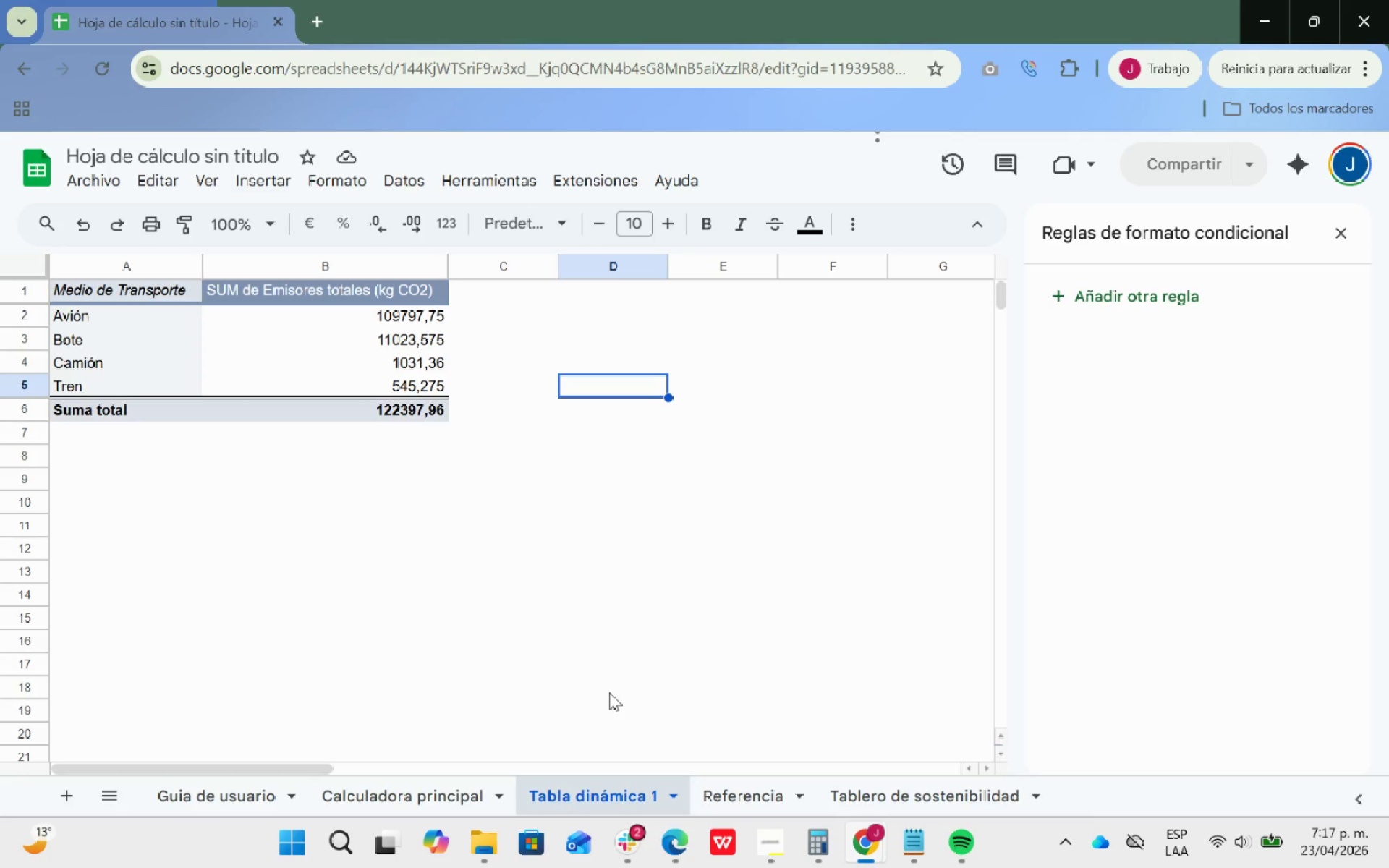 
left_click([341, 434])
 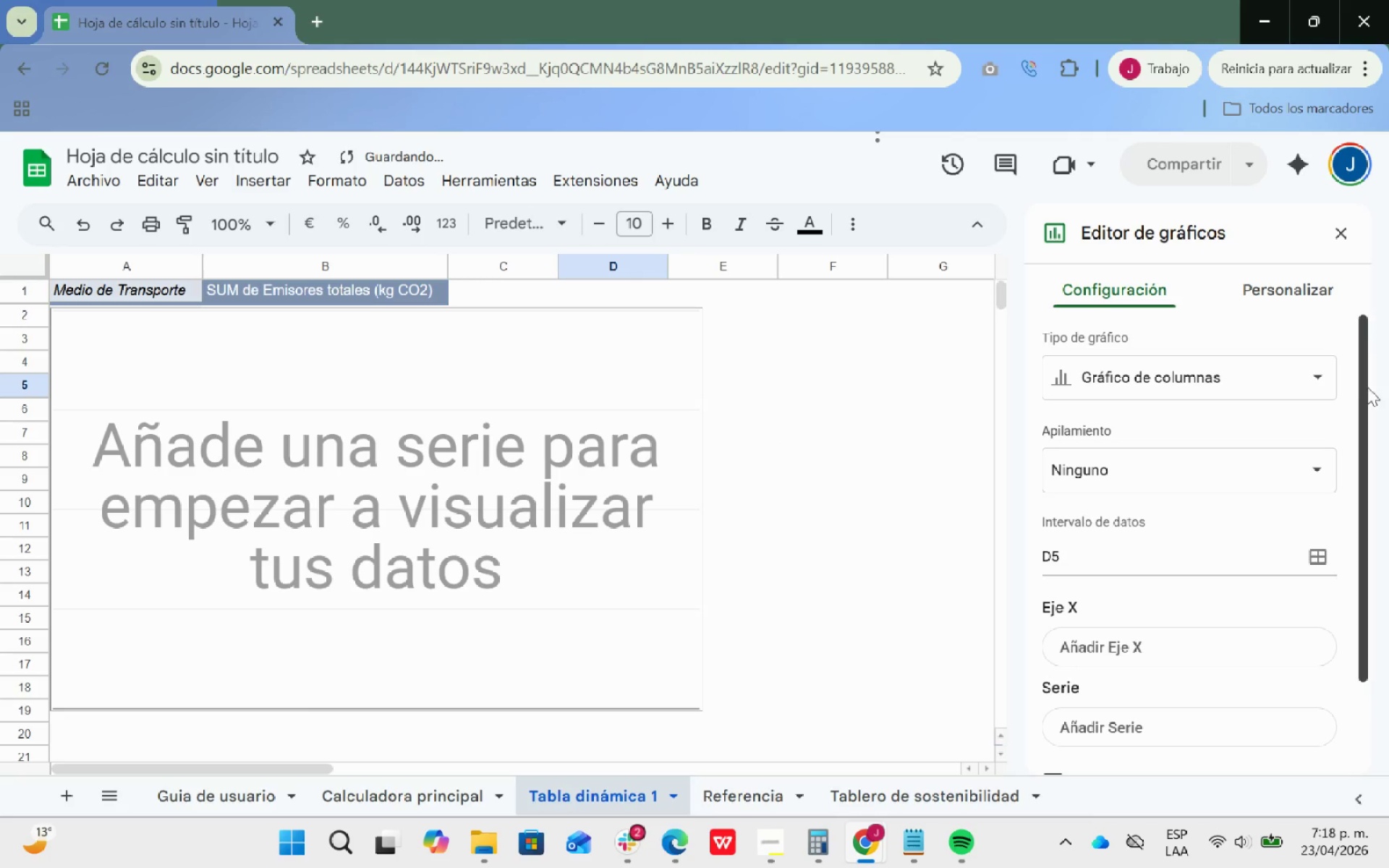 
scroll: coordinate [1260, 469], scroll_direction: down, amount: 4.0
 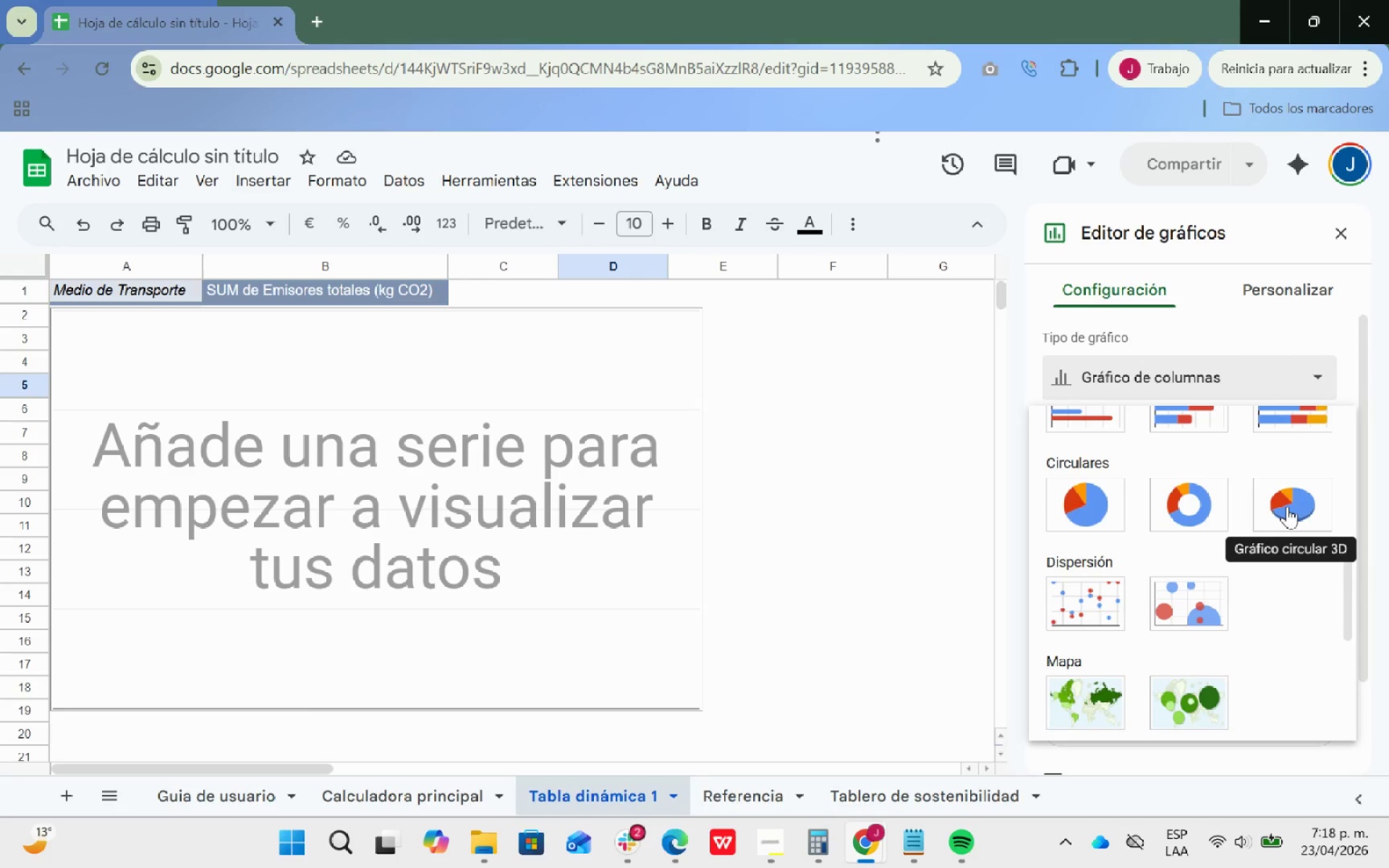 
left_click([1287, 506])
 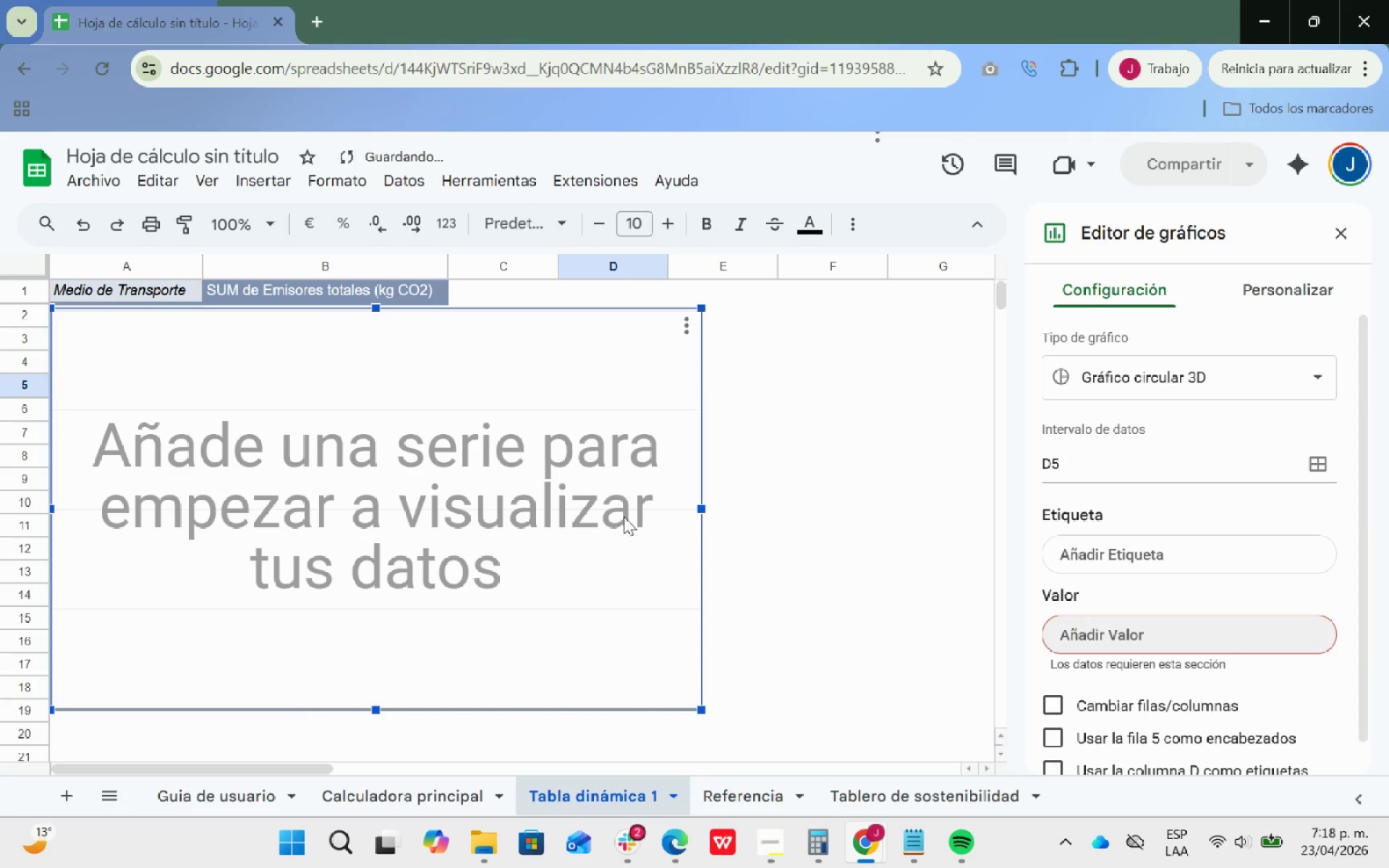 
scroll: coordinate [624, 517], scroll_direction: up, amount: 3.0
 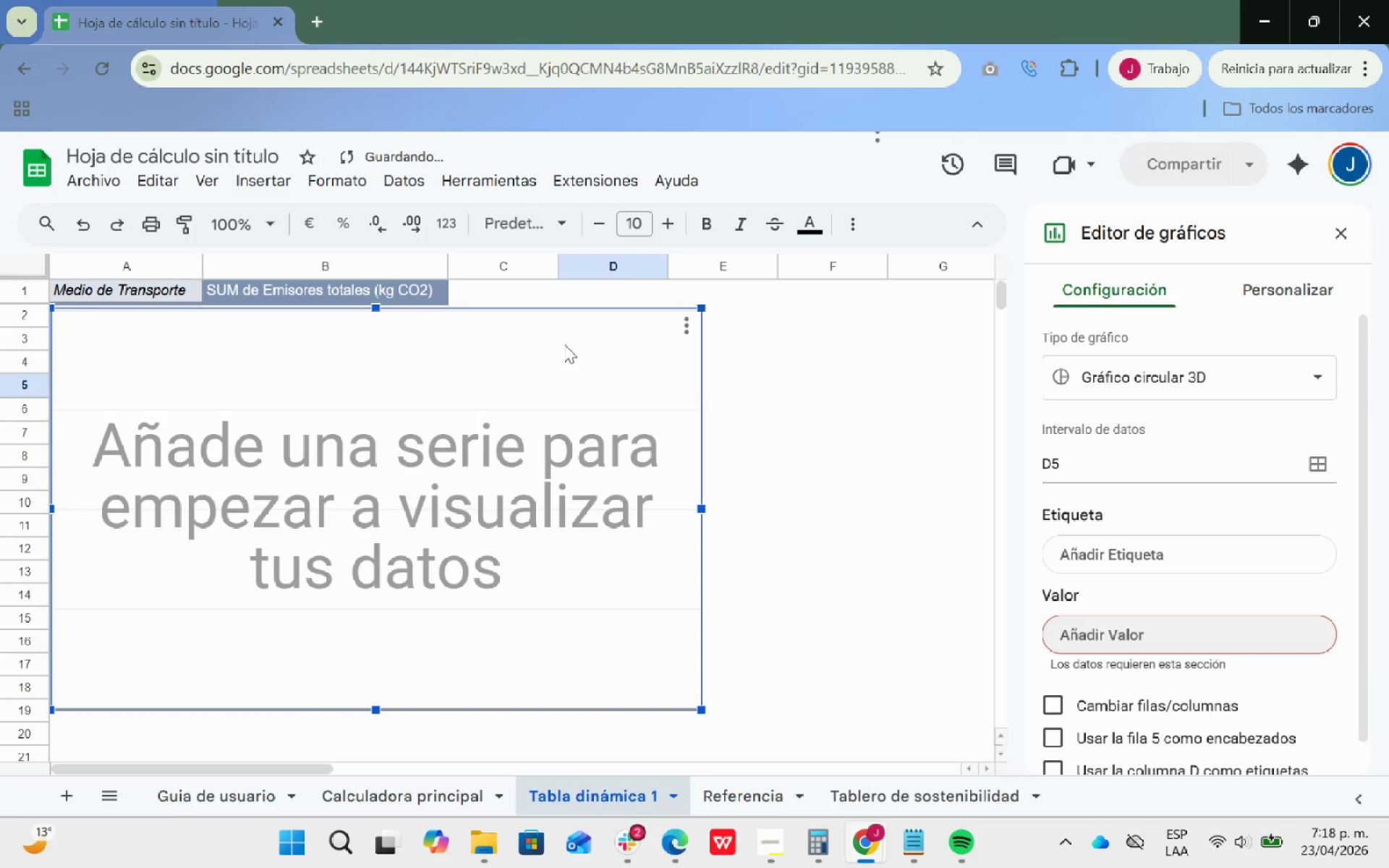 
left_click_drag(start_coordinate=[564, 344], to_coordinate=[786, 459])
 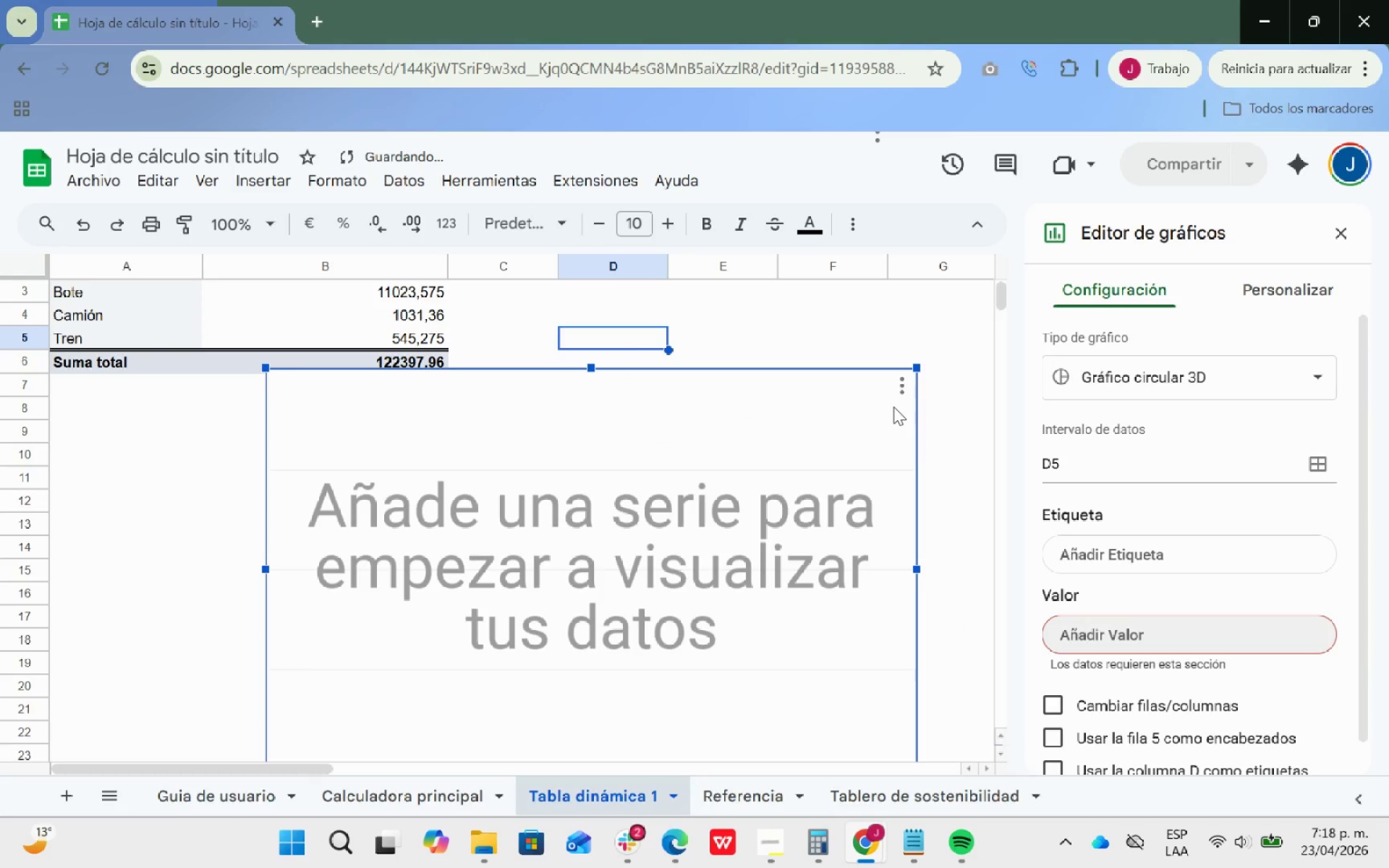 
key(Backspace)
 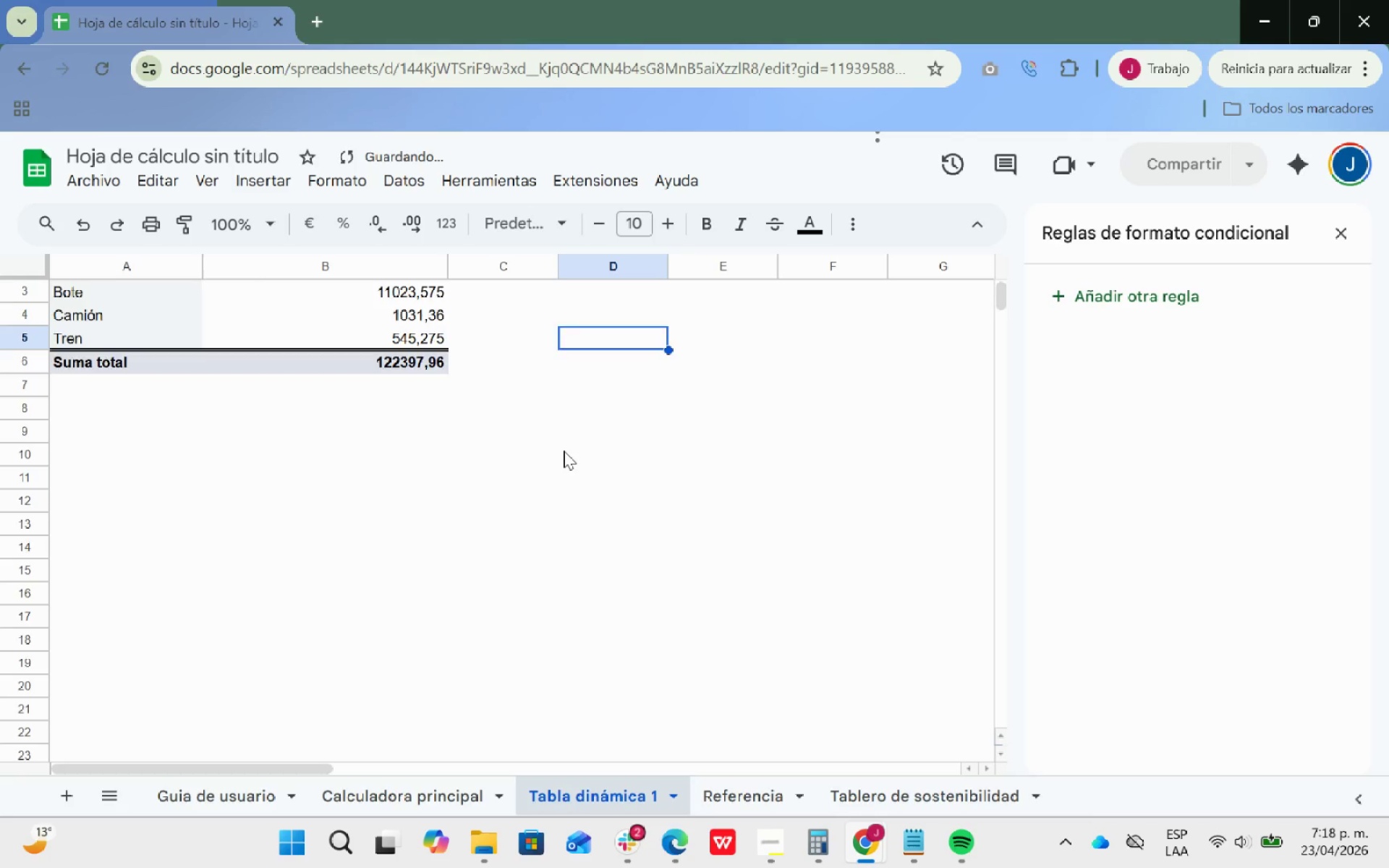 
scroll: coordinate [564, 451], scroll_direction: up, amount: 4.0
 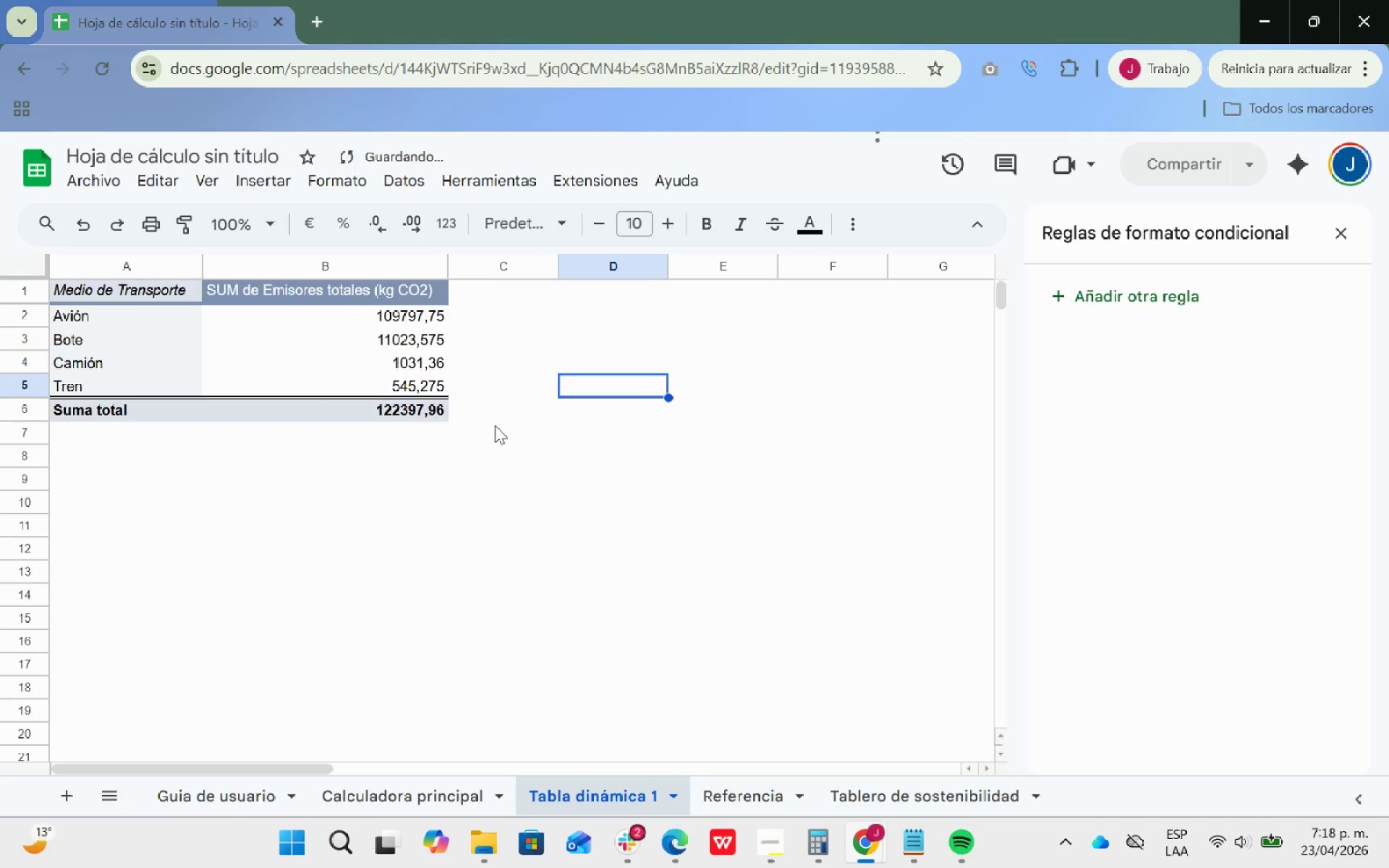 
left_click_drag(start_coordinate=[495, 426], to_coordinate=[106, 315])
 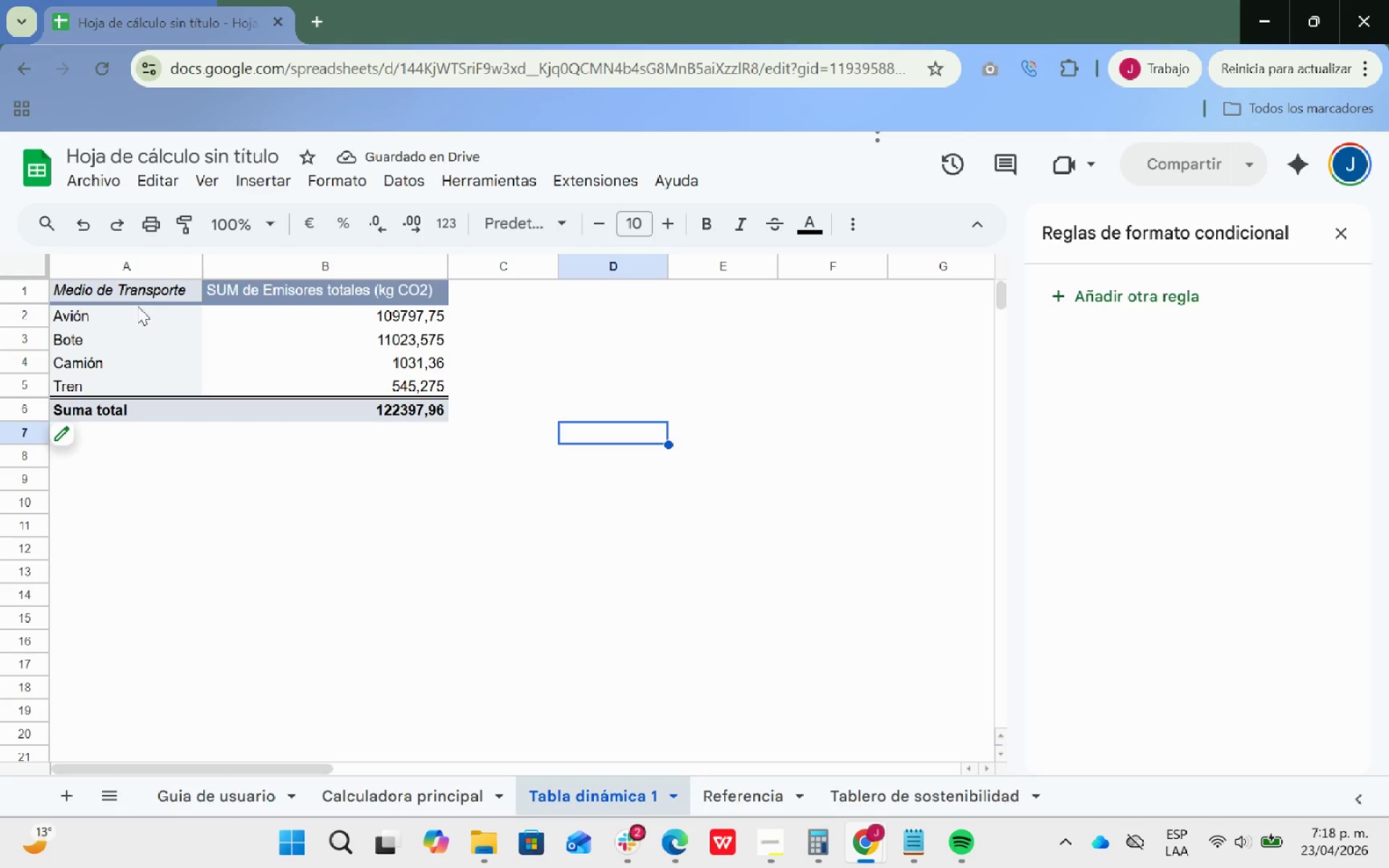 
left_click_drag(start_coordinate=[115, 293], to_coordinate=[377, 414])
 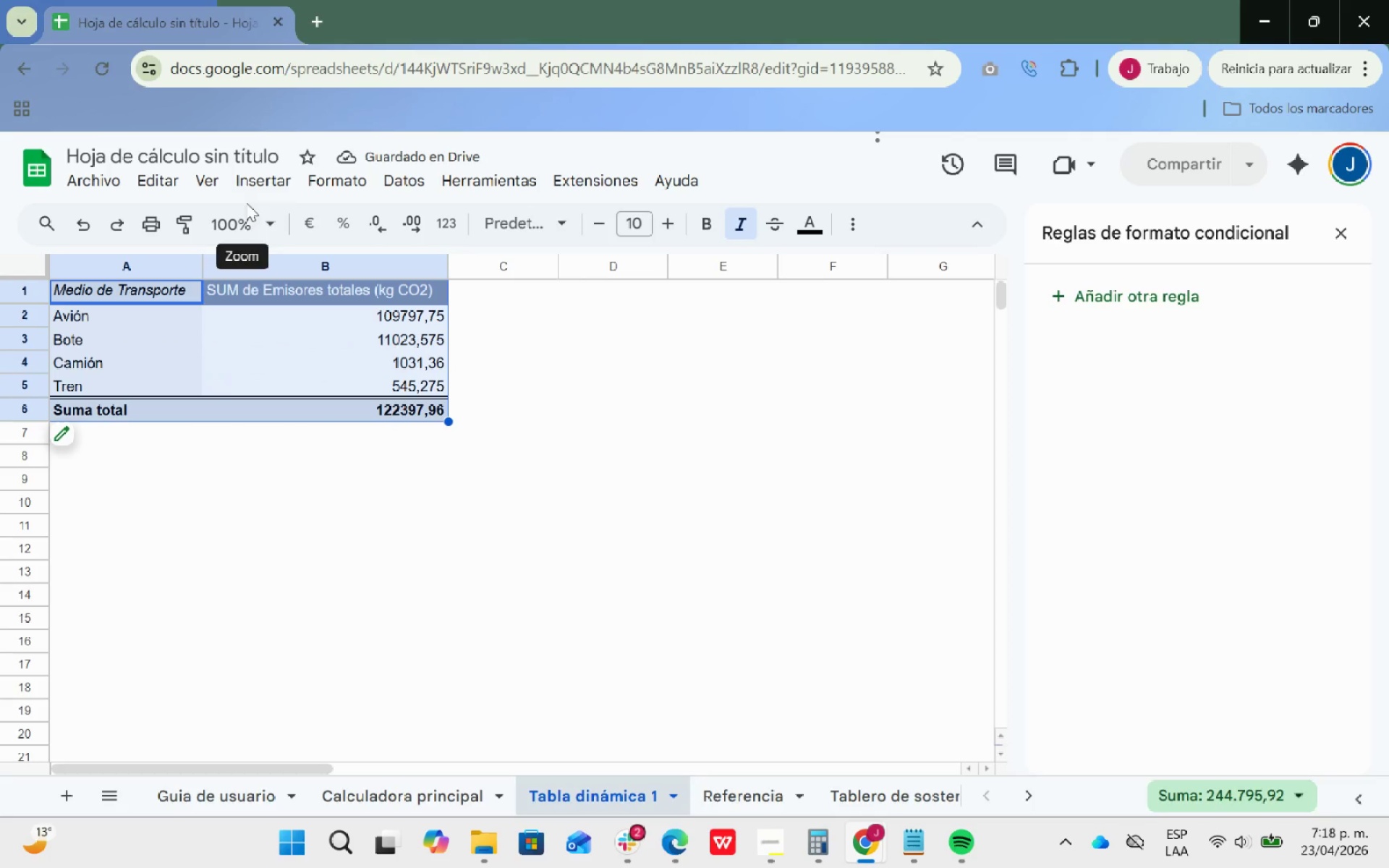 
left_click([266, 180])
 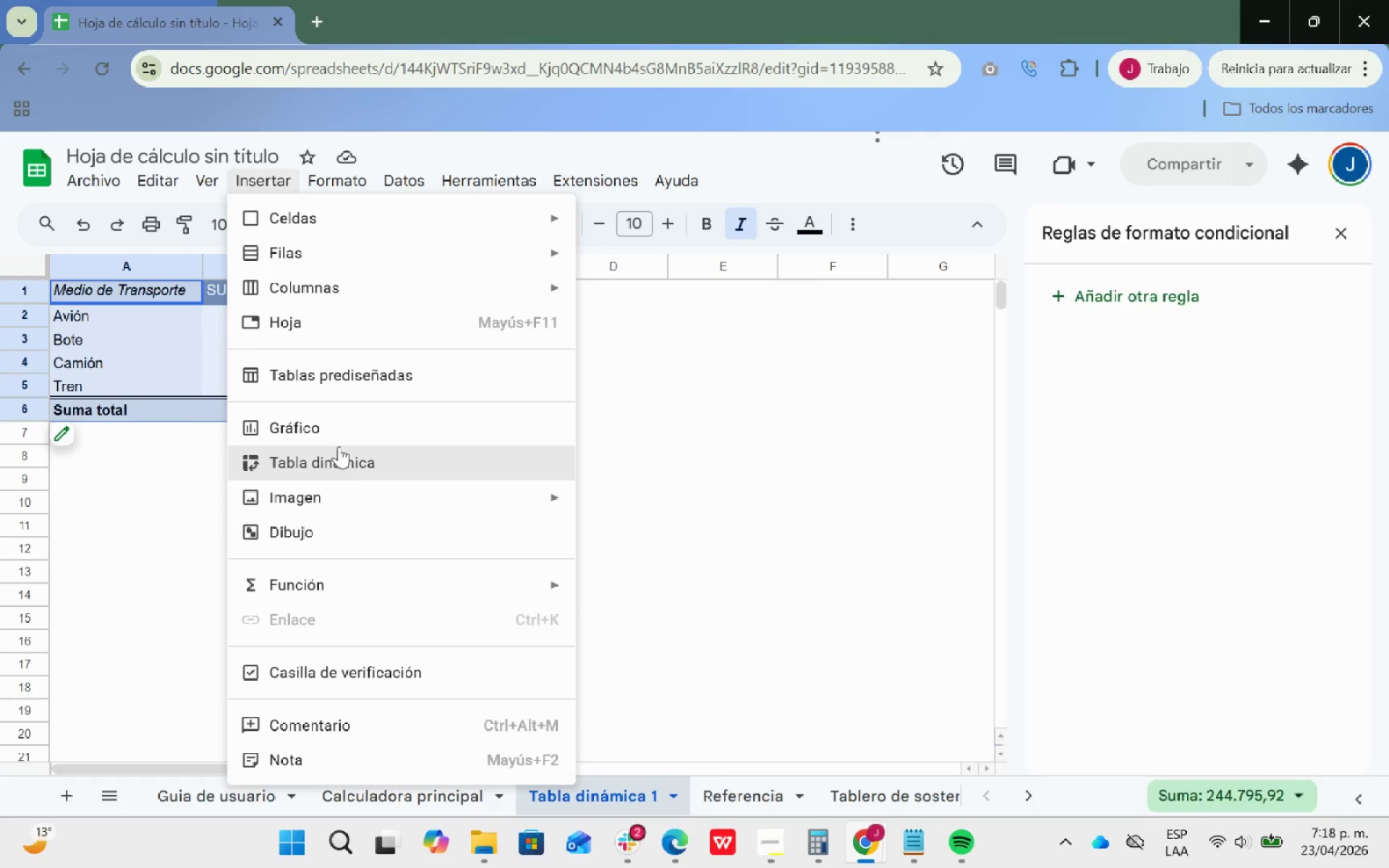 
left_click([335, 434])
 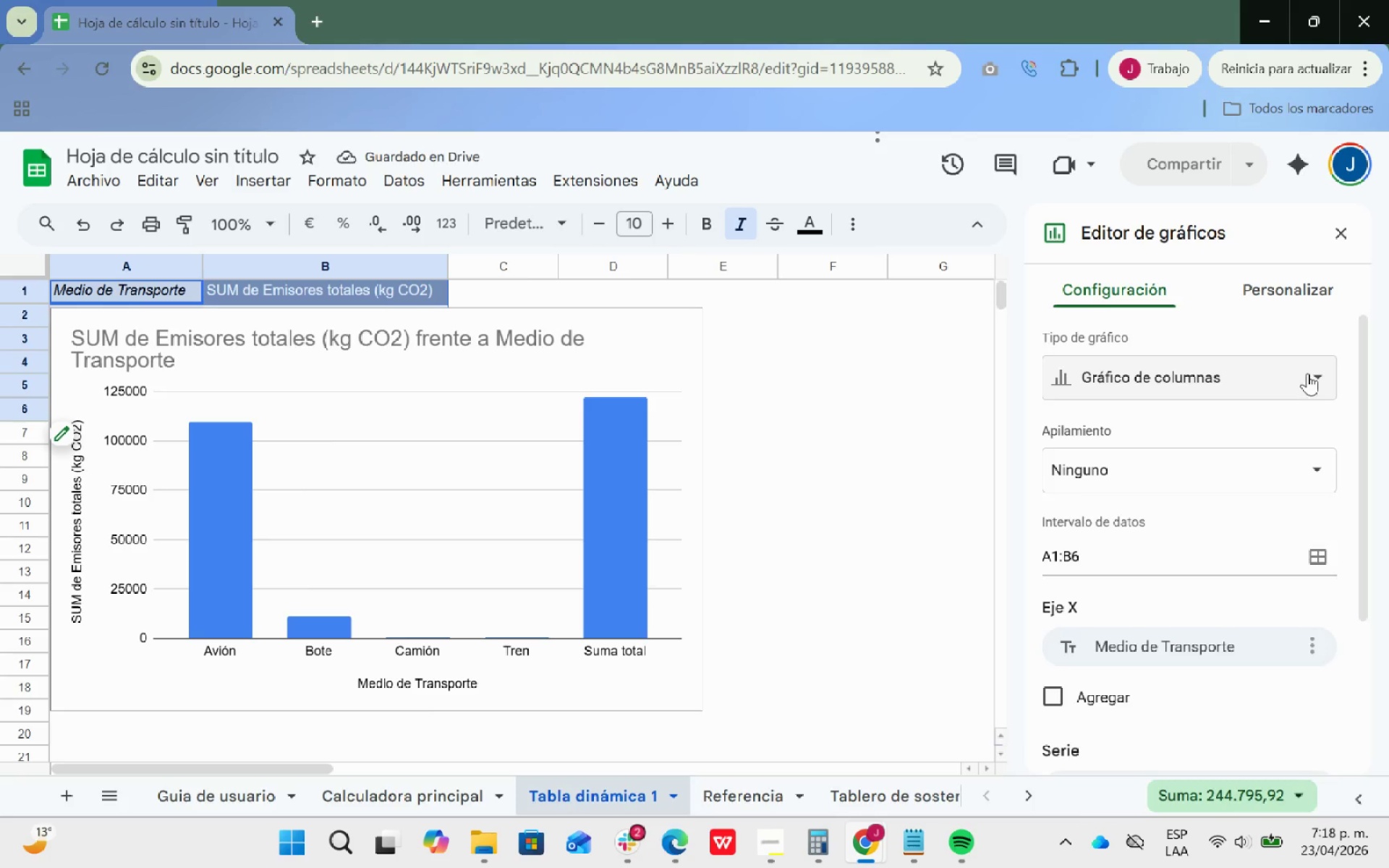 
scroll: coordinate [1246, 486], scroll_direction: down, amount: 7.0
 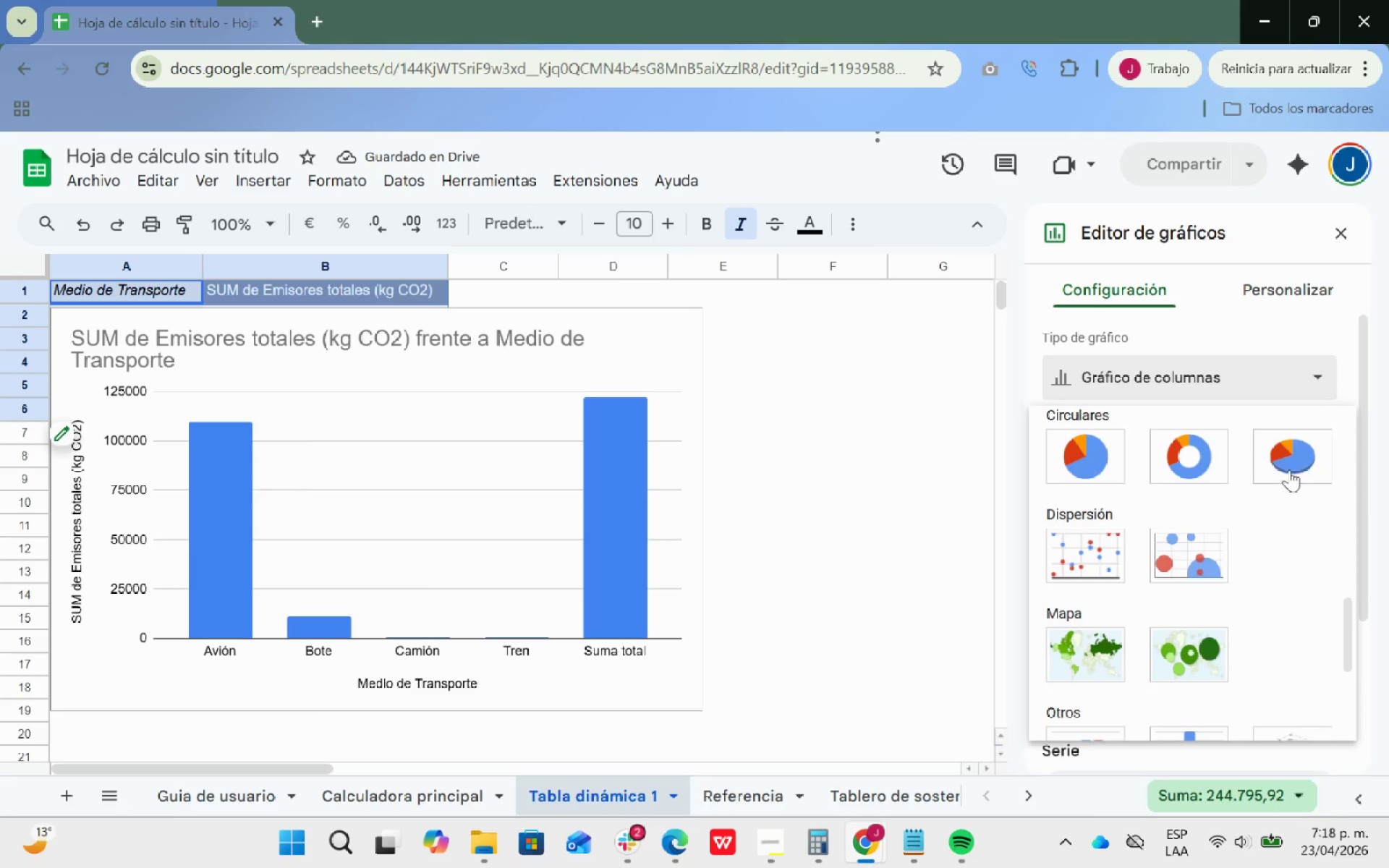 
left_click([1291, 466])
 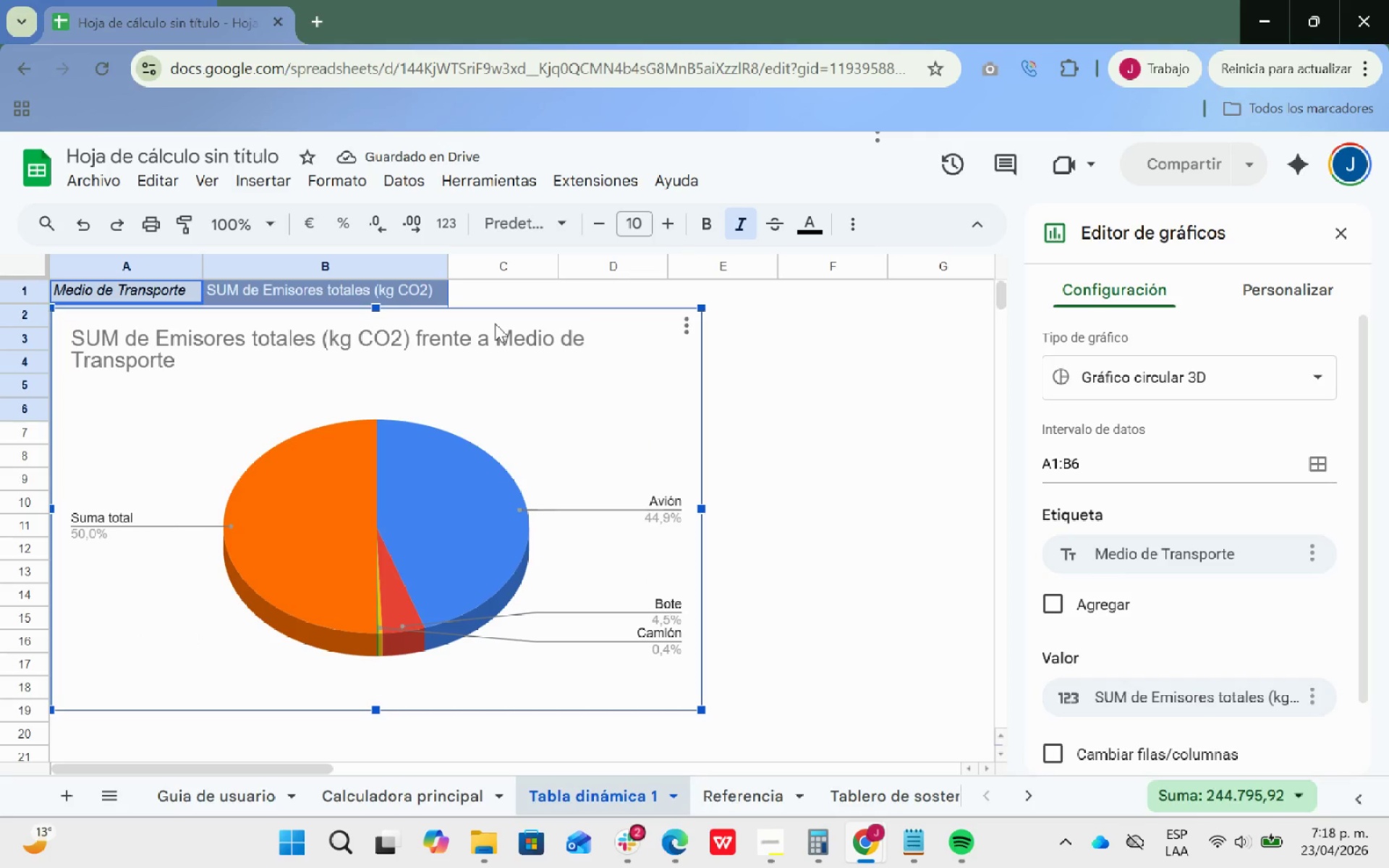 
wait(6.02)
 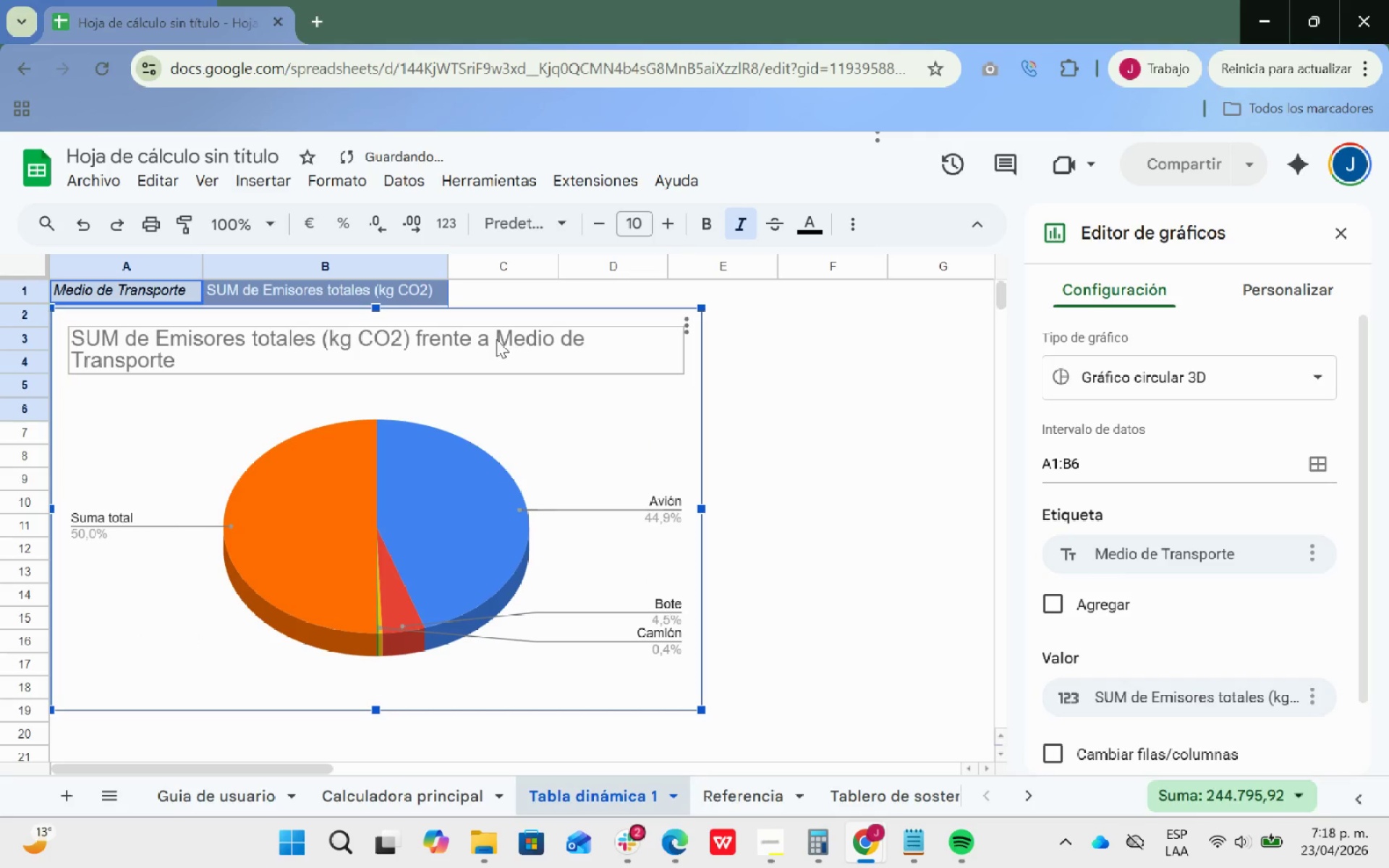 
double_click([206, 353])
 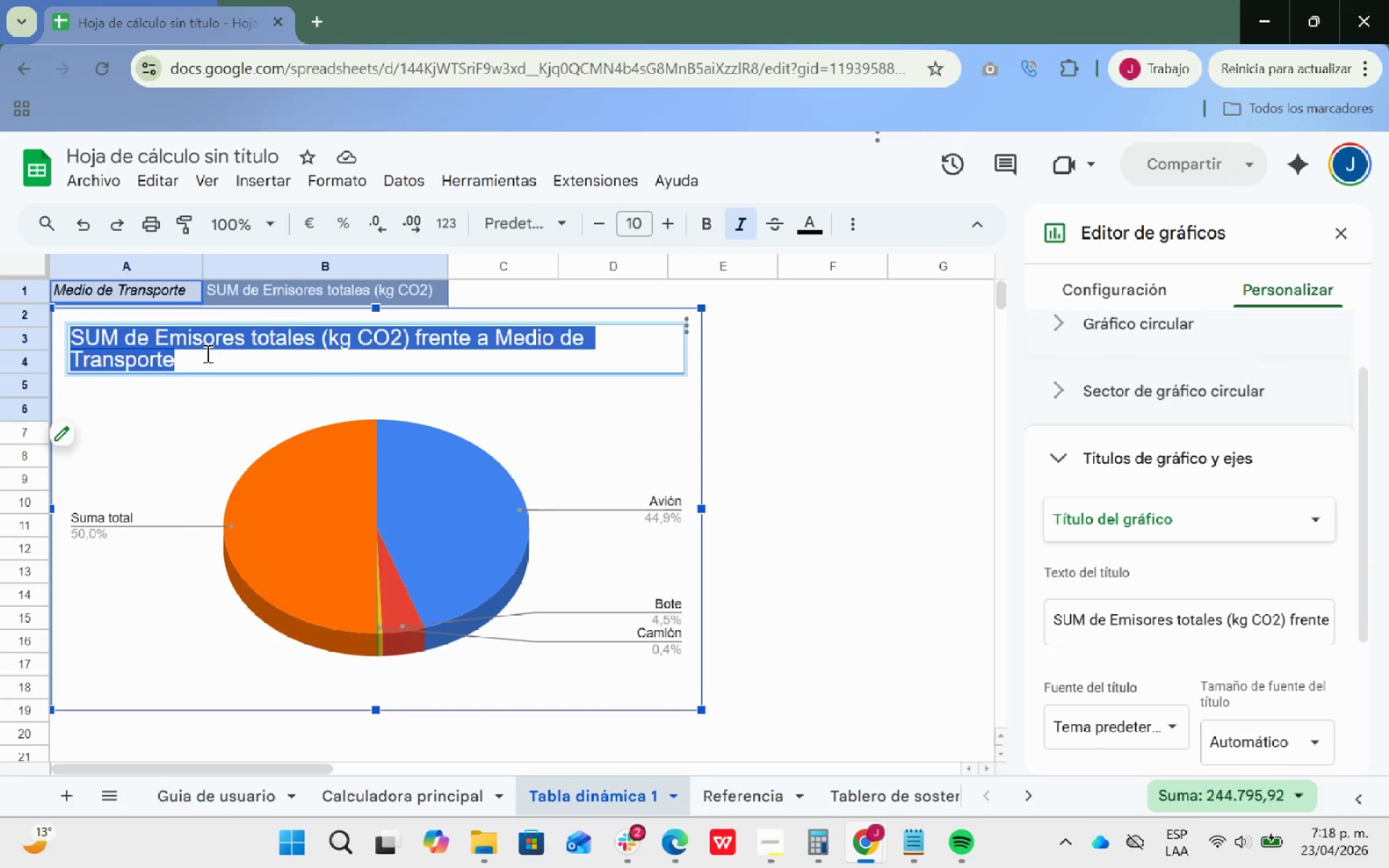 
triple_click([206, 353])
 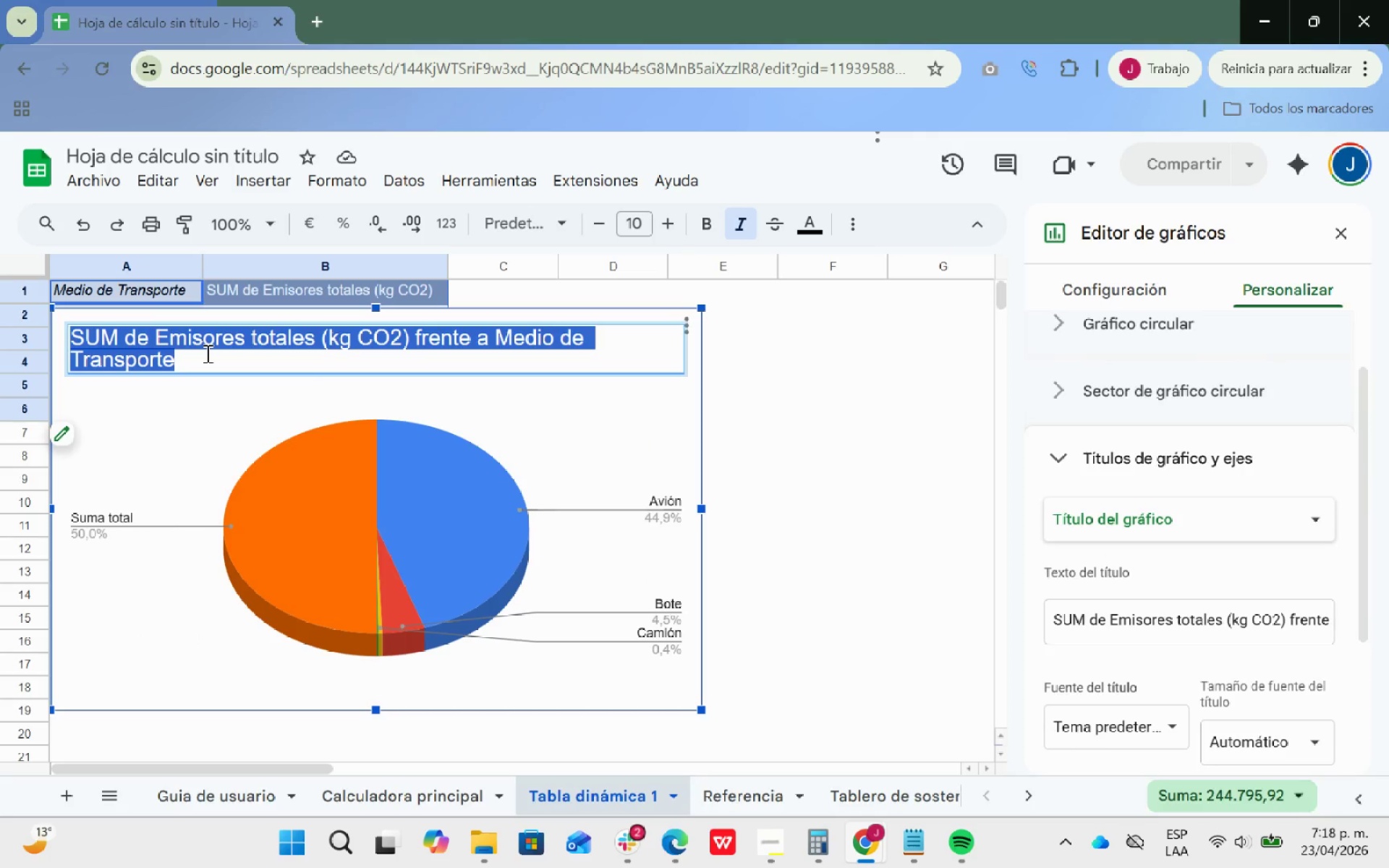 
type(dI)
key(Backspace)
key(Backspace)
type(Distribucion)
 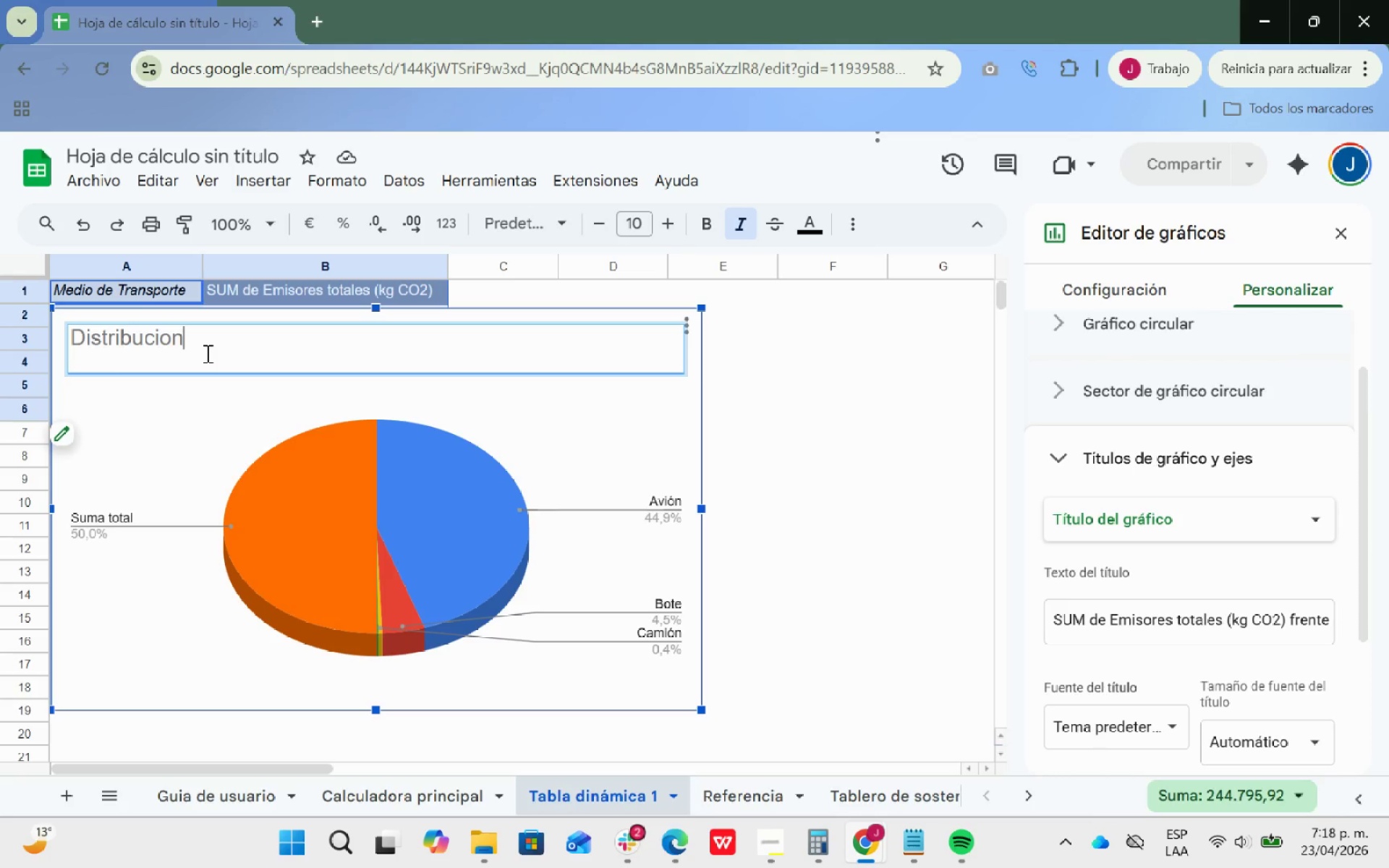 
wait(10.22)
 